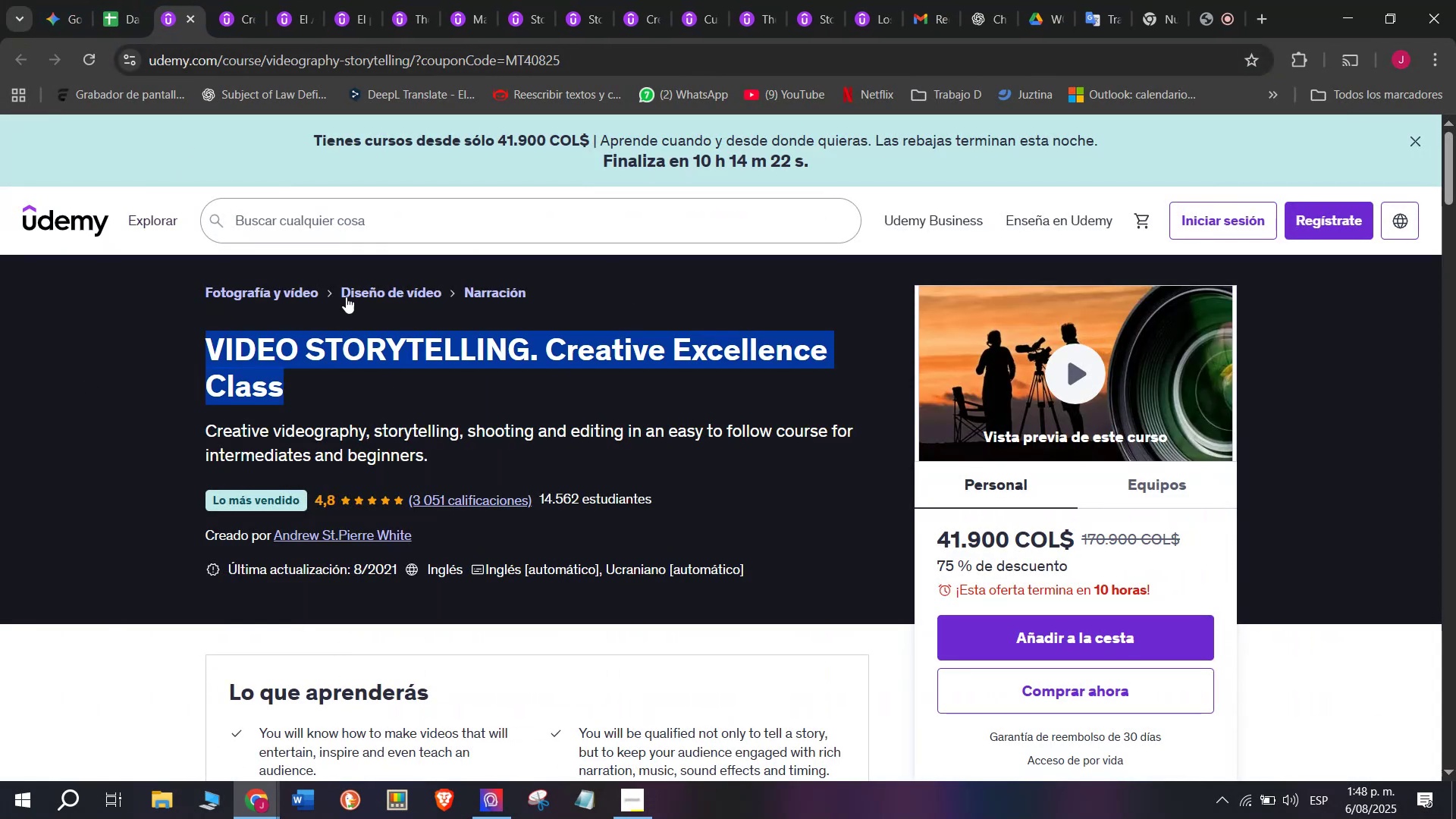 
key(Control+ControlLeft)
 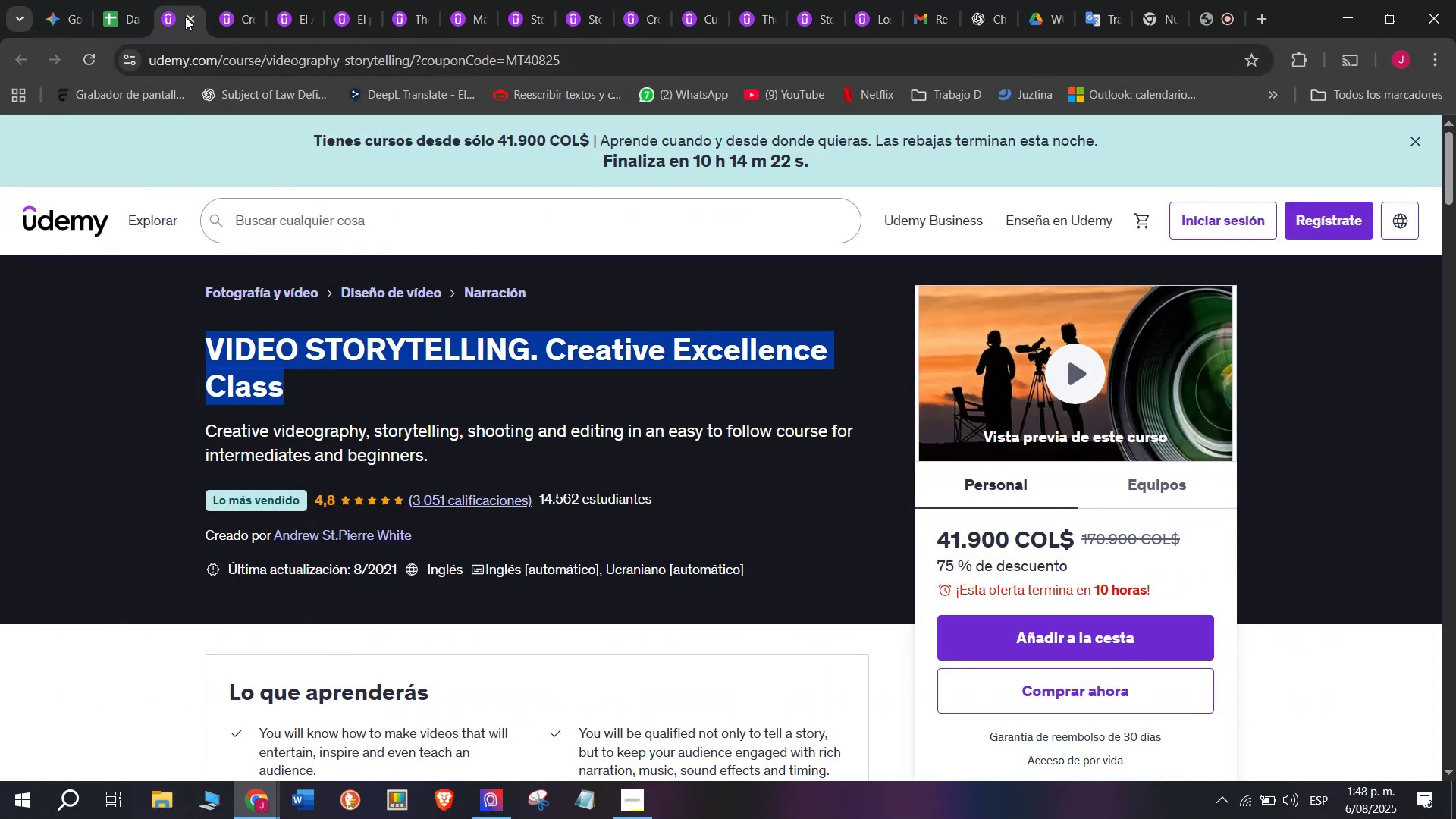 
key(Break)
 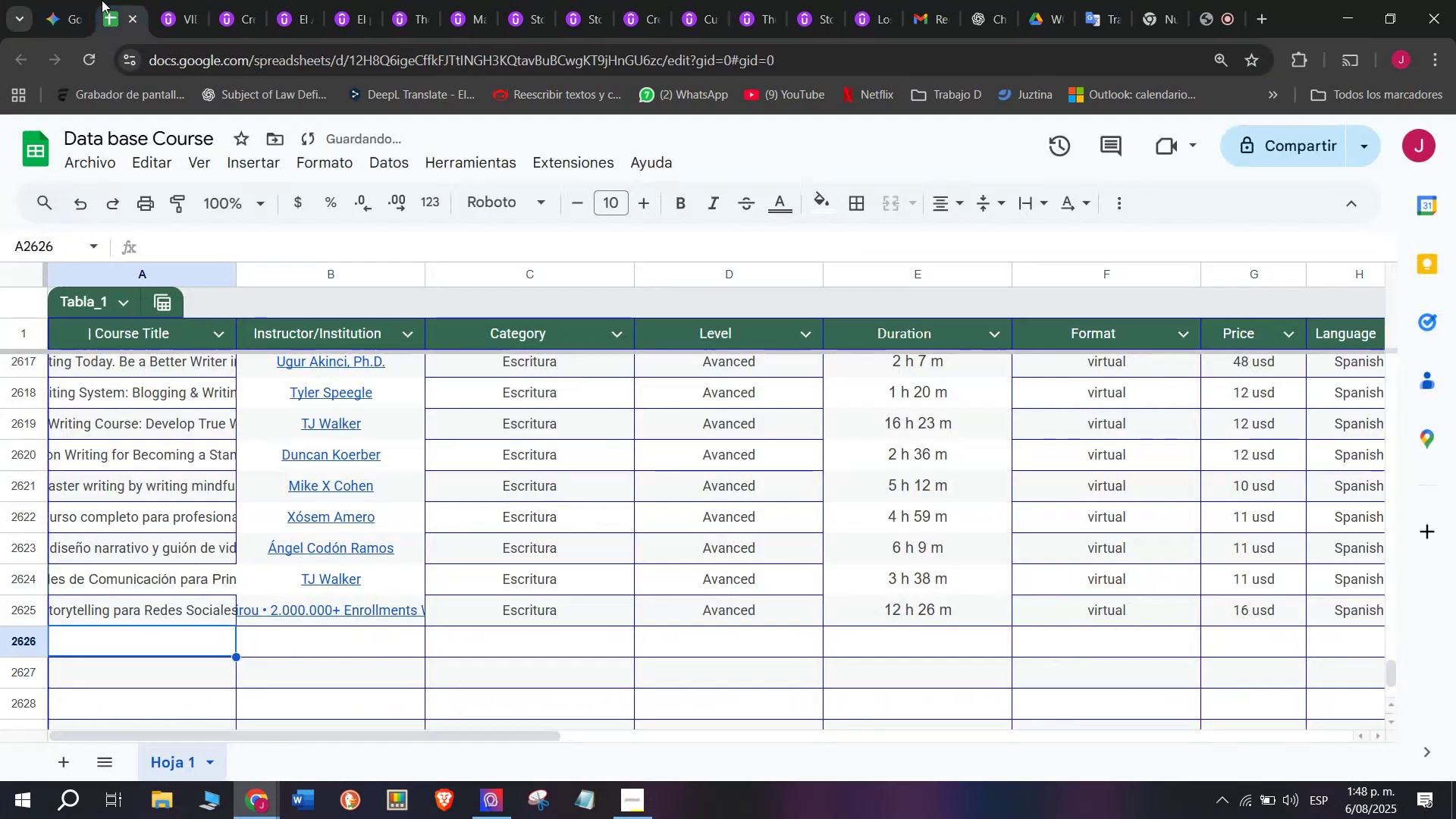 
key(Control+C)
 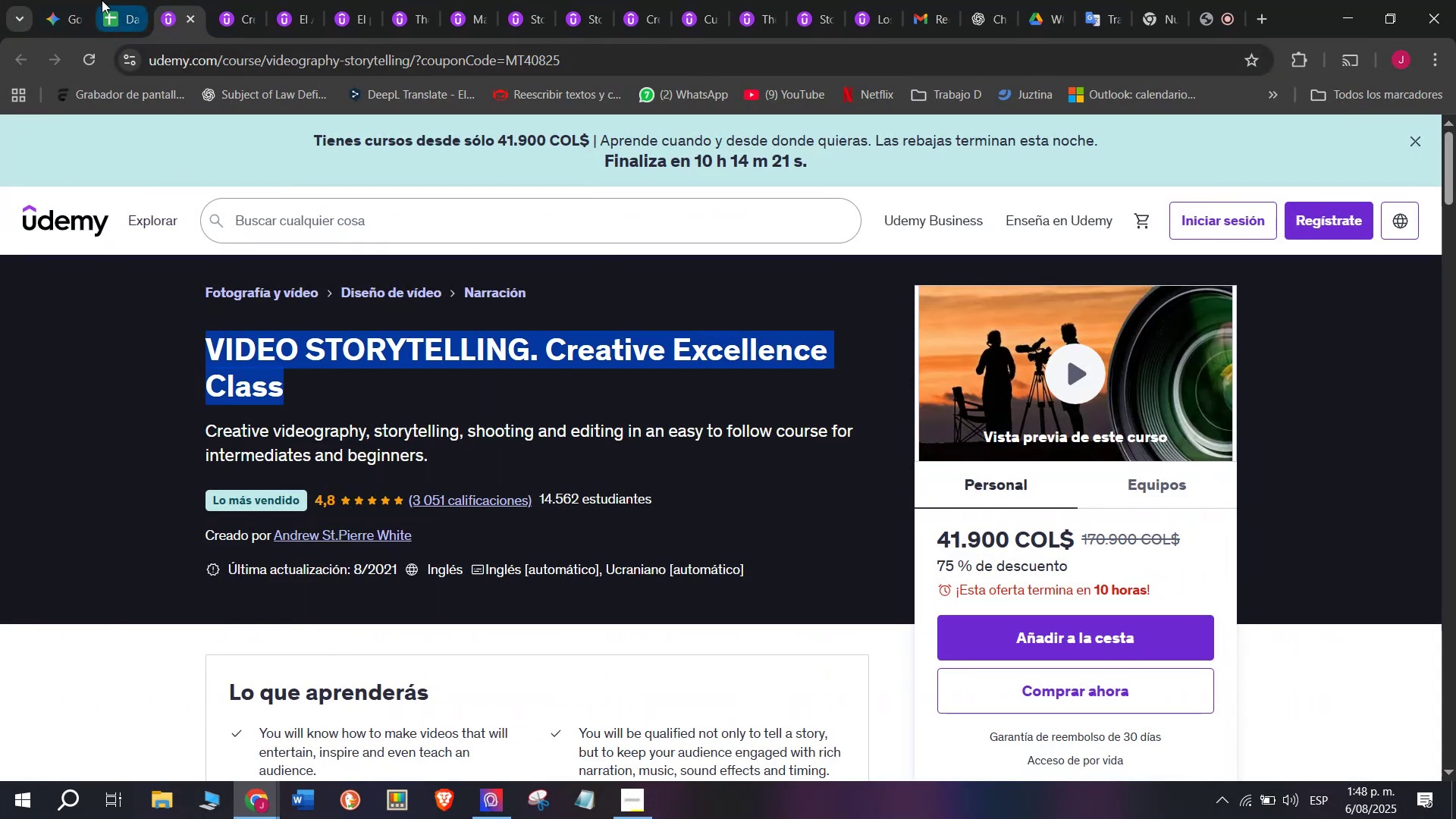 
left_click([102, 0])
 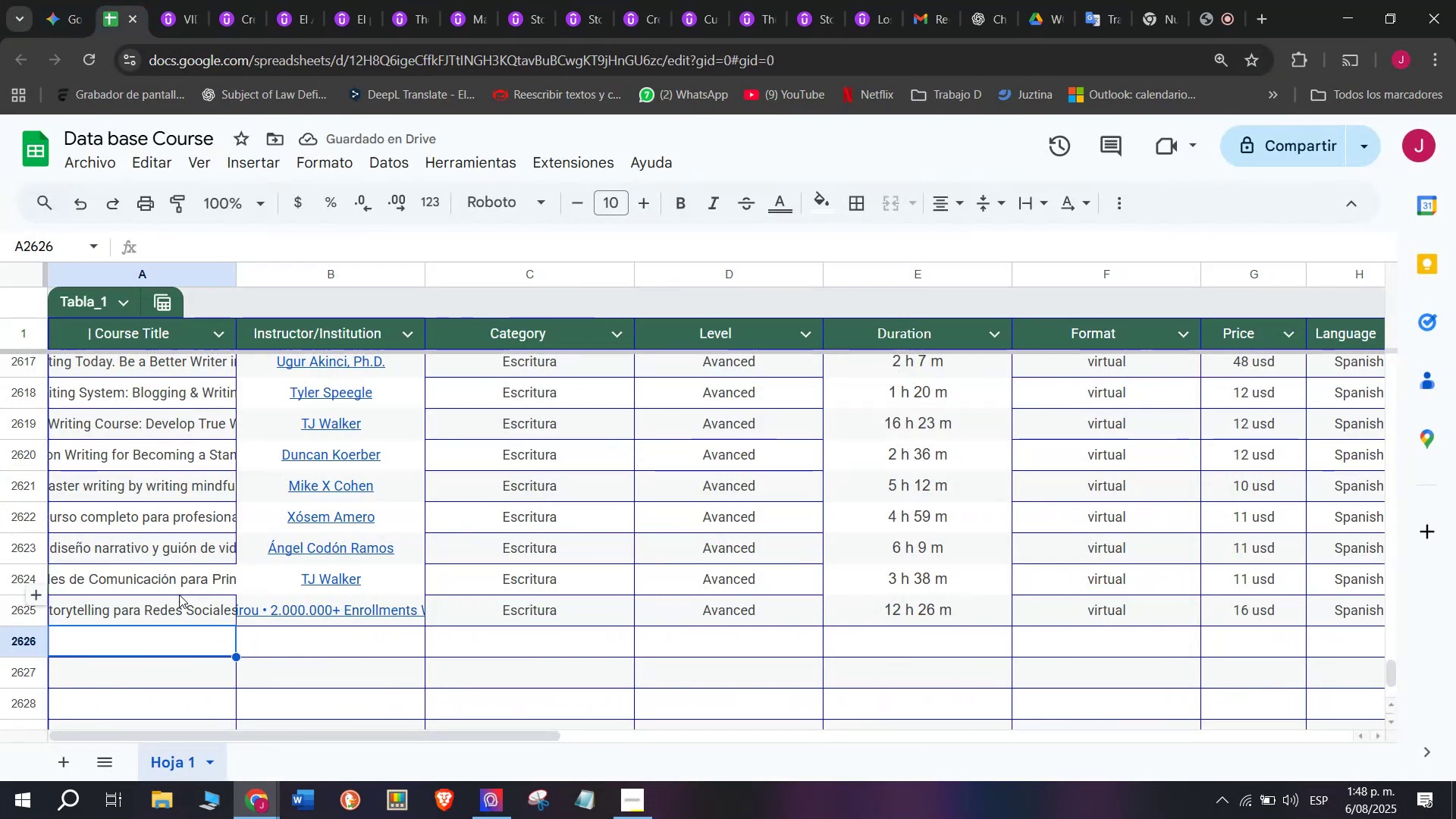 
key(Z)
 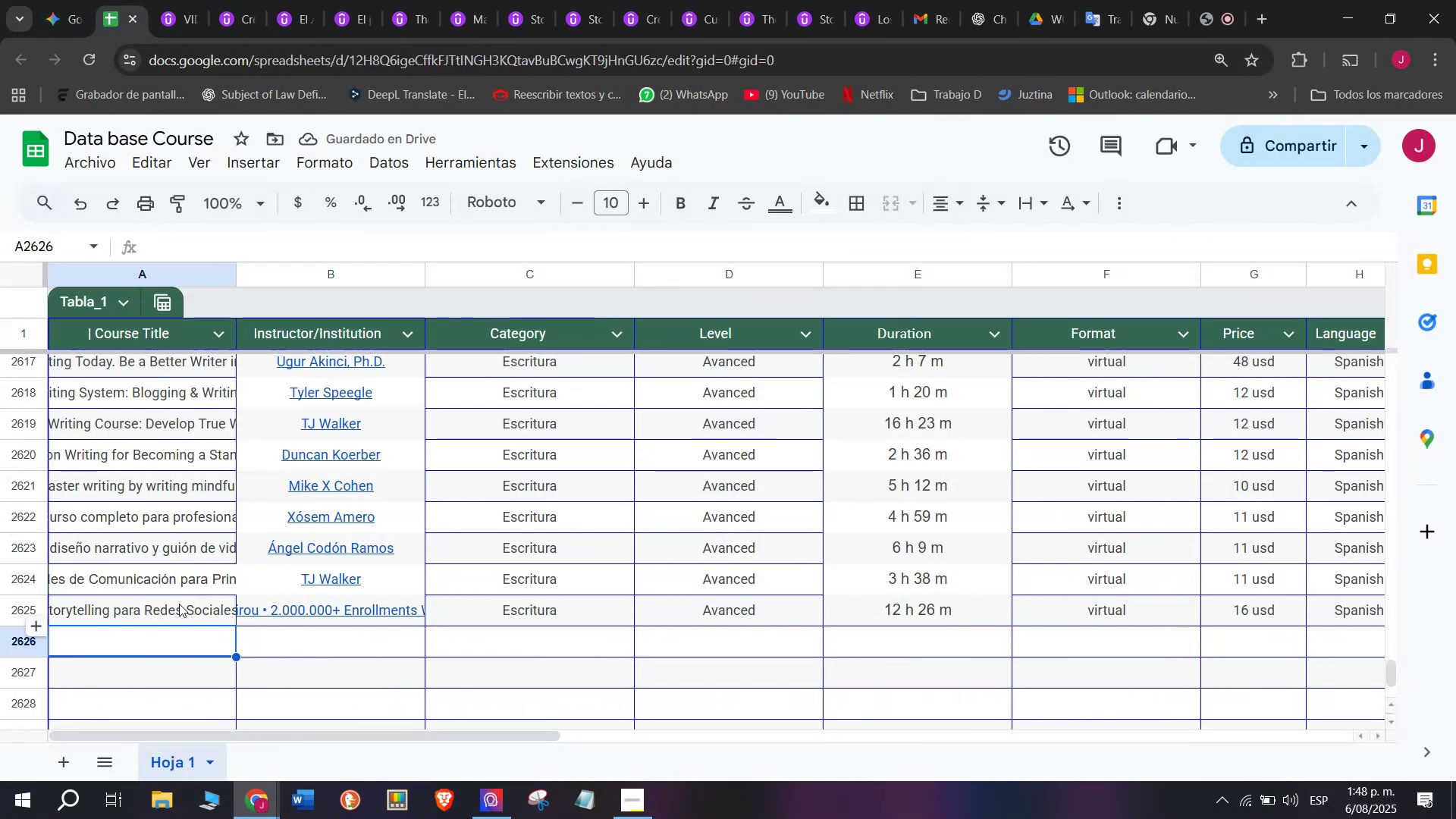 
key(Control+ControlLeft)
 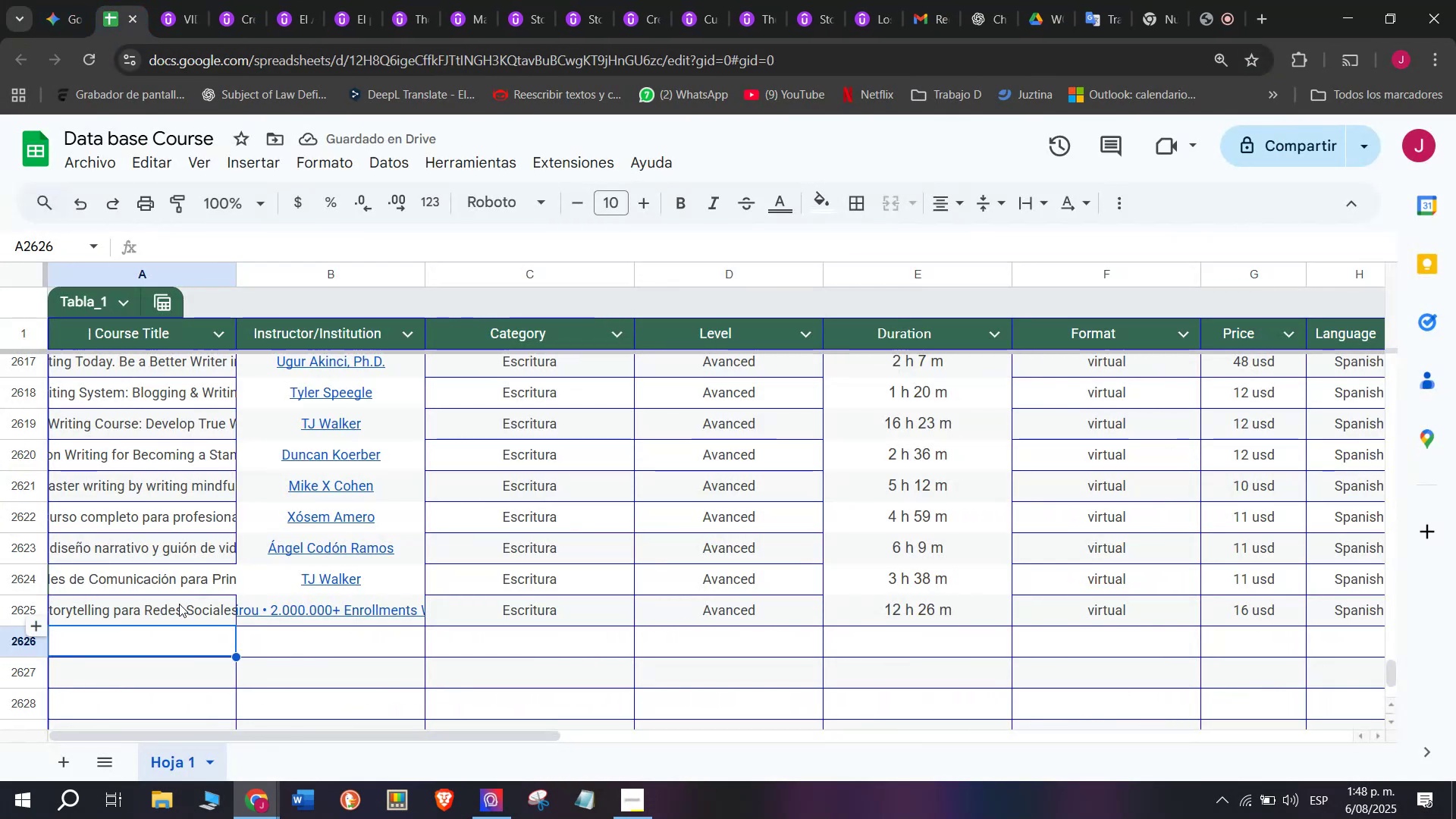 
key(Control+V)
 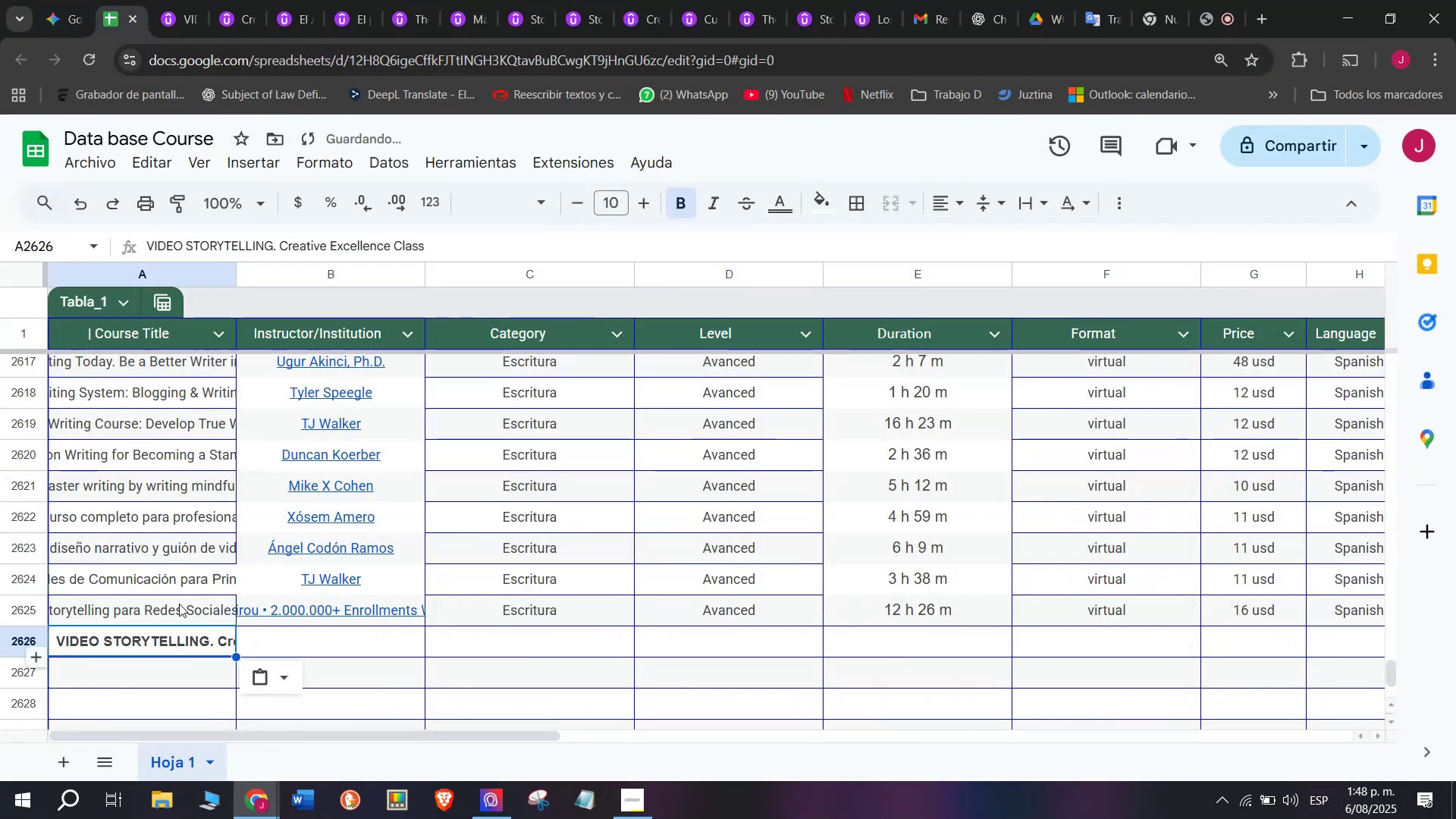 
key(Control+Shift+ControlLeft)
 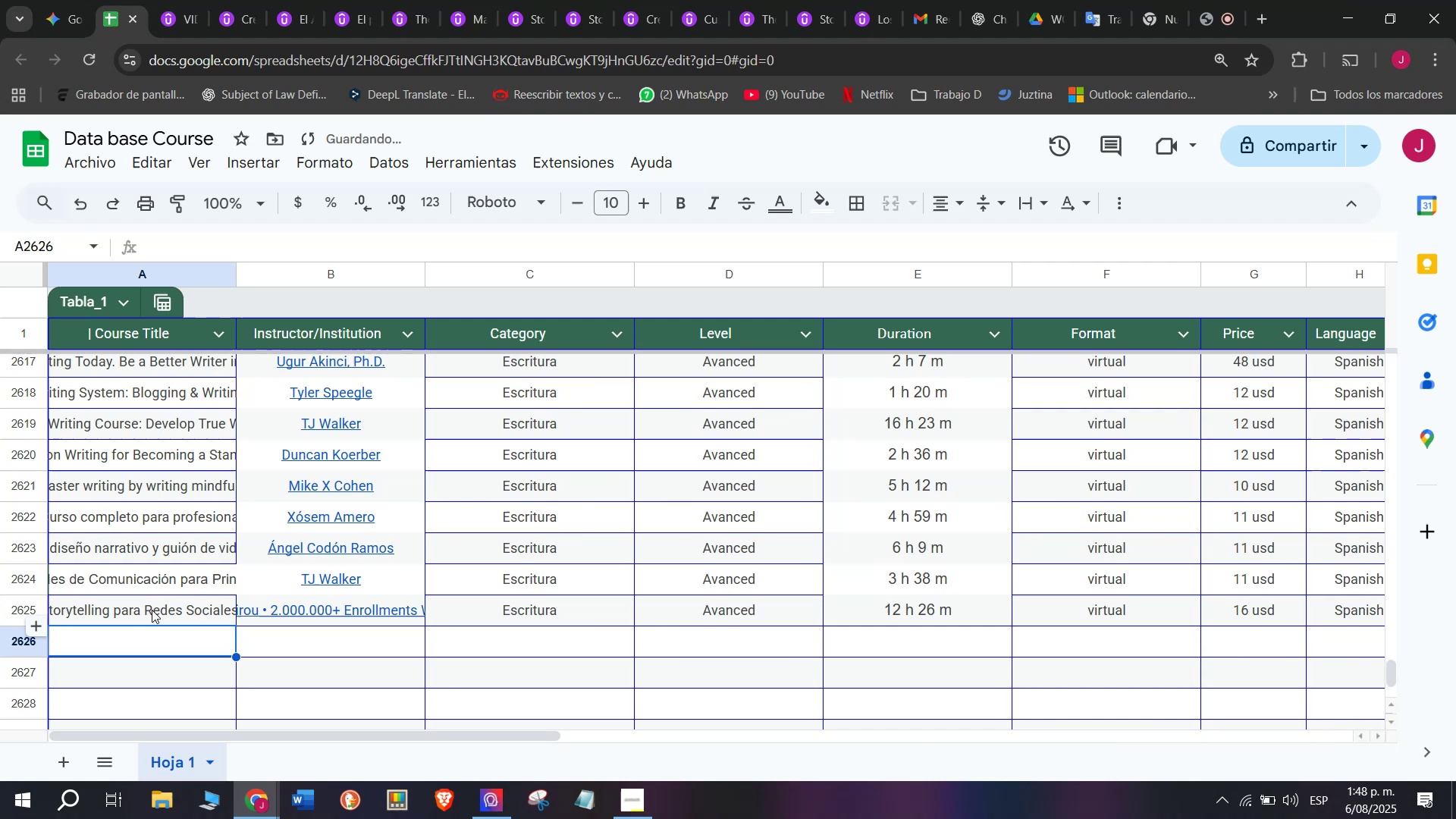 
key(Shift+ShiftLeft)
 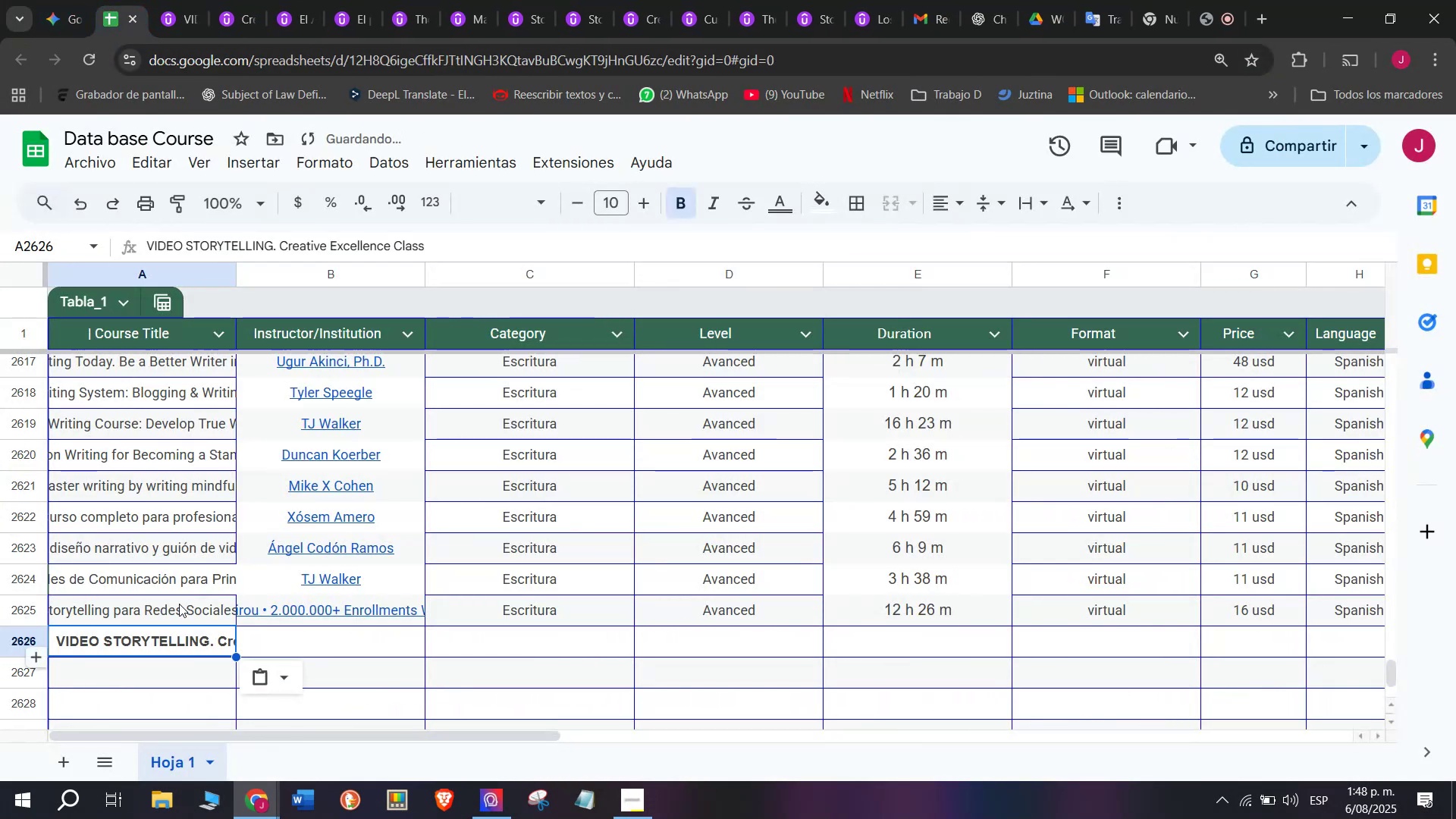 
key(Control+Shift+Z)
 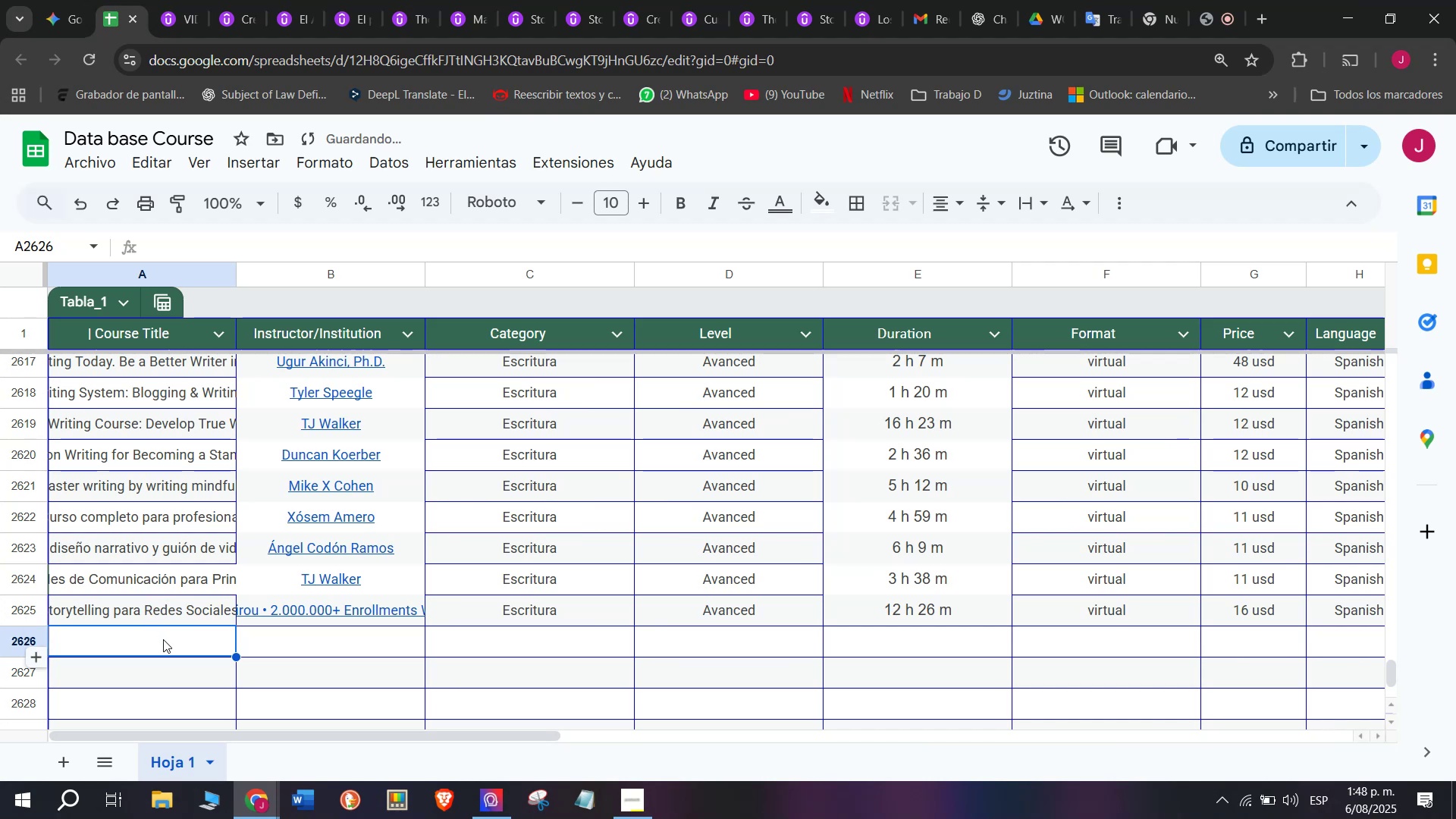 
double_click([164, 637])
 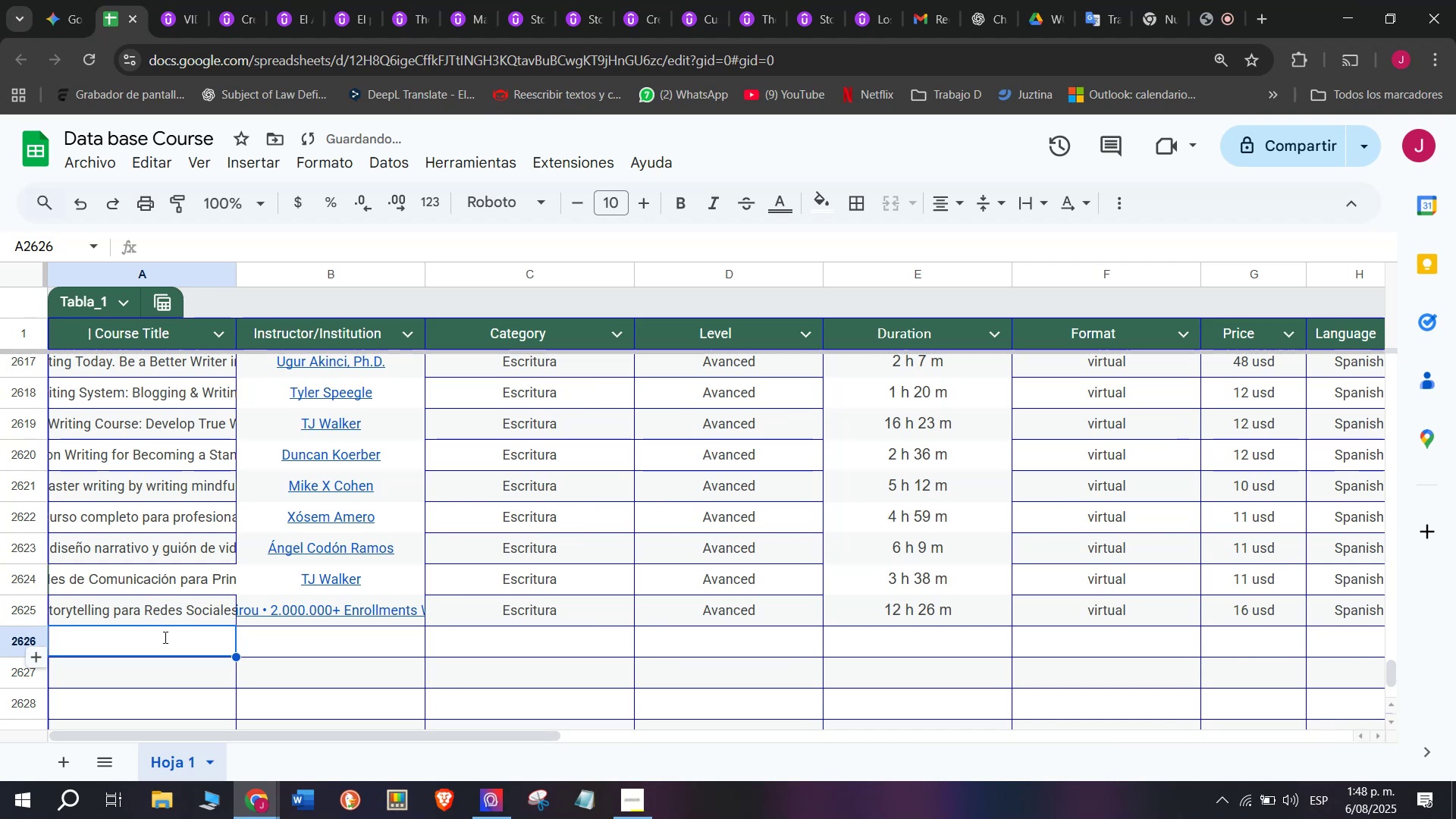 
key(Control+ControlLeft)
 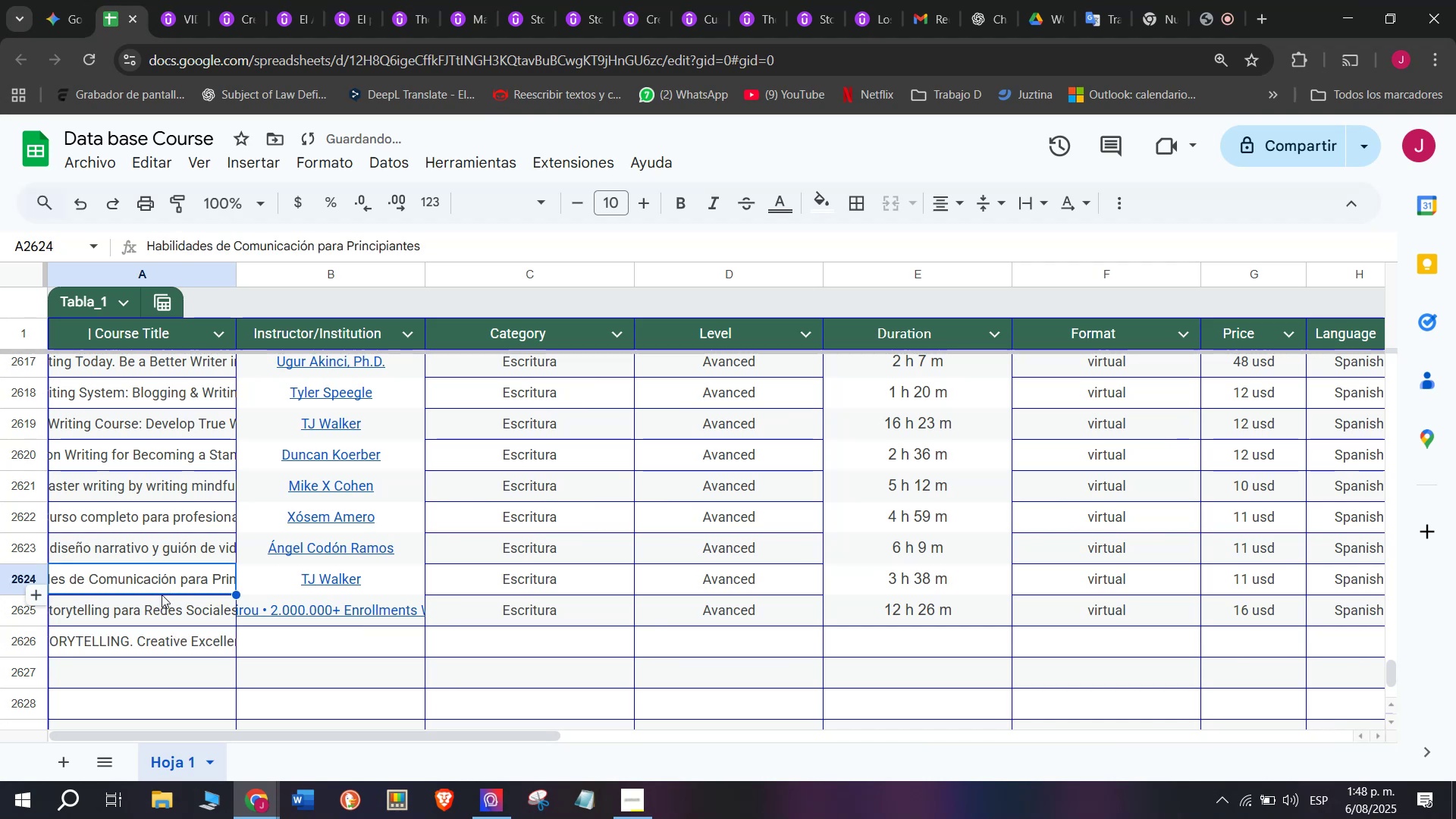 
key(Z)
 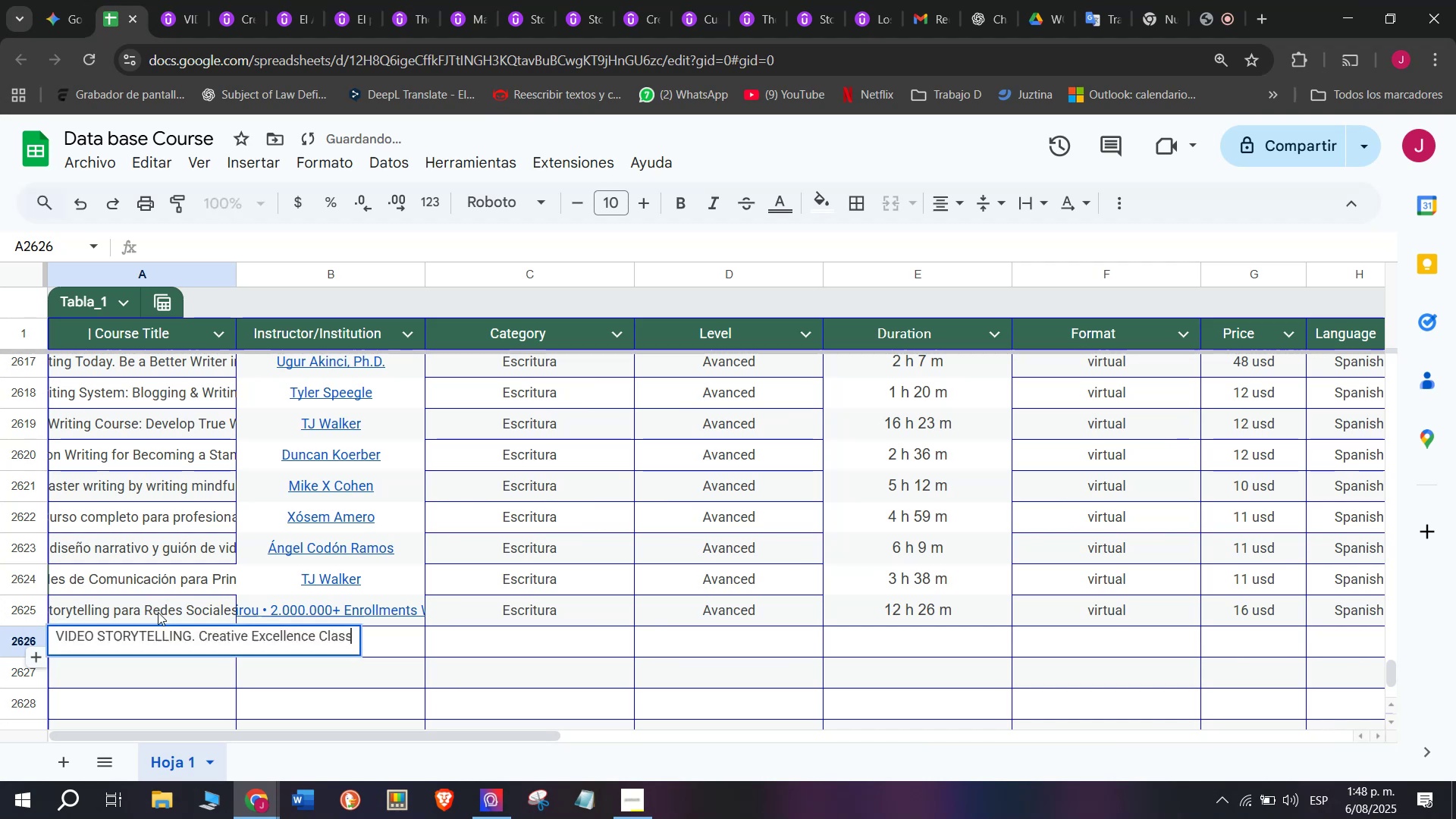 
key(Control+V)
 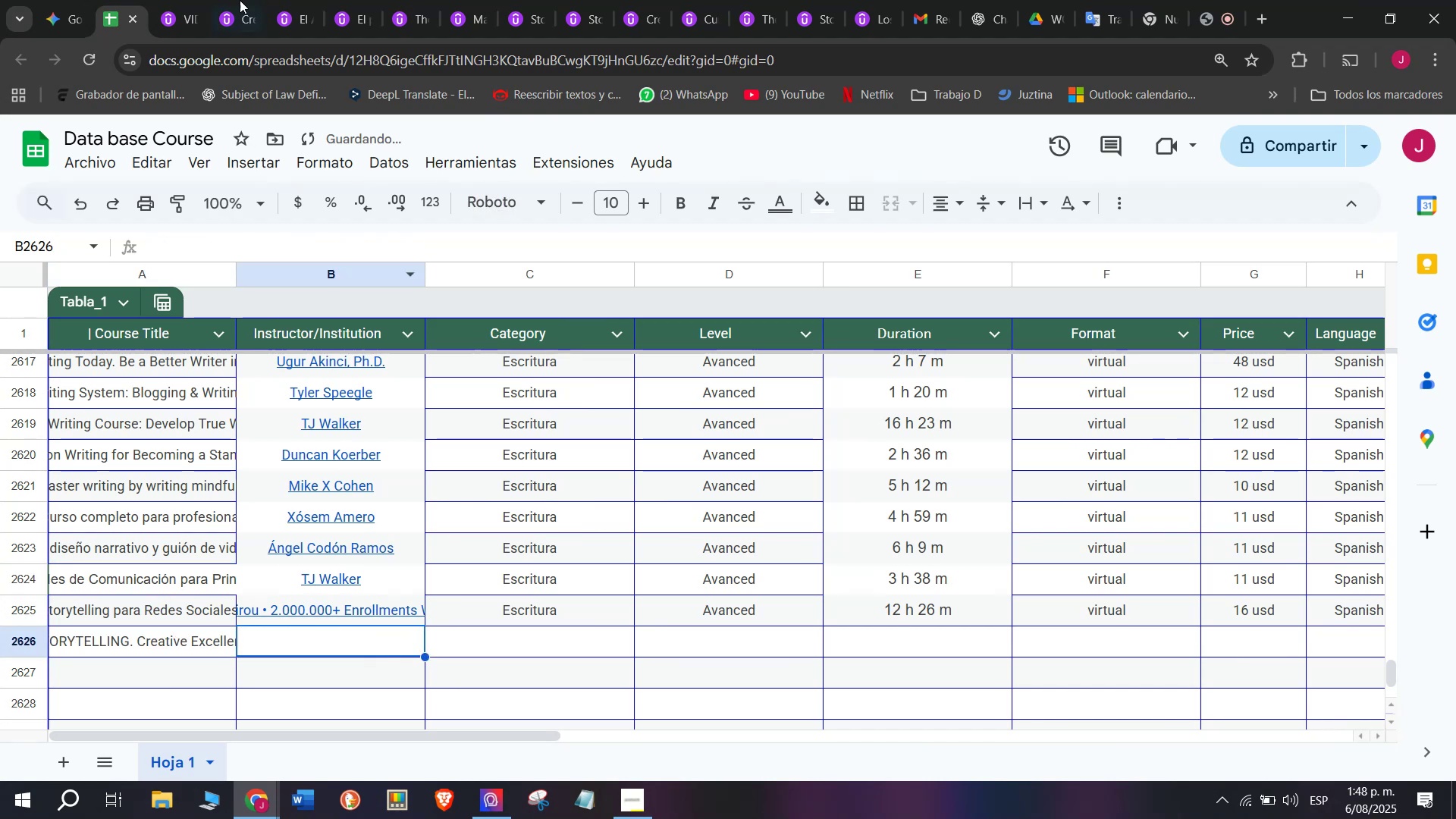 
left_click([169, 0])
 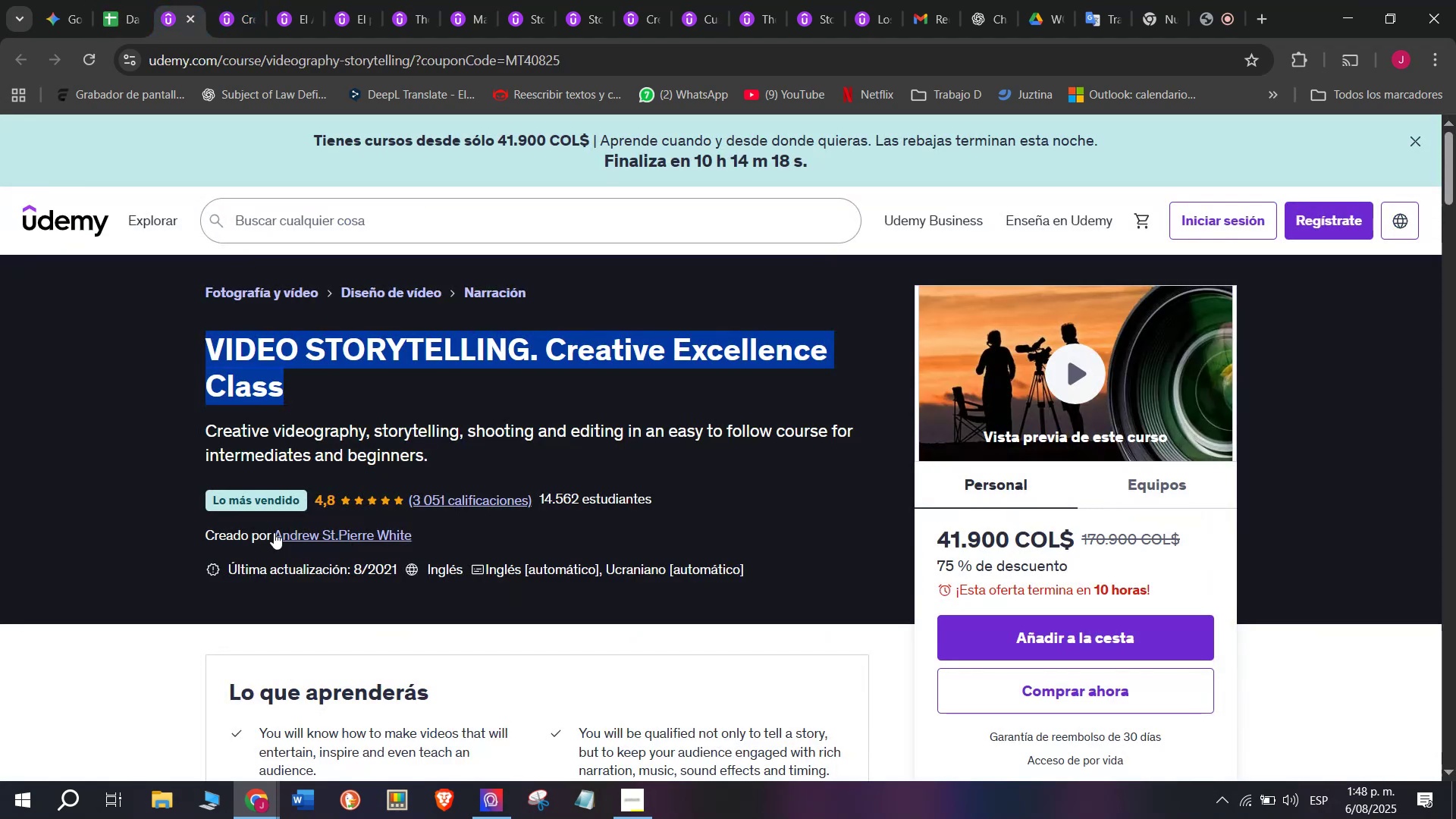 
left_click_drag(start_coordinate=[286, 539], to_coordinate=[286, 535])
 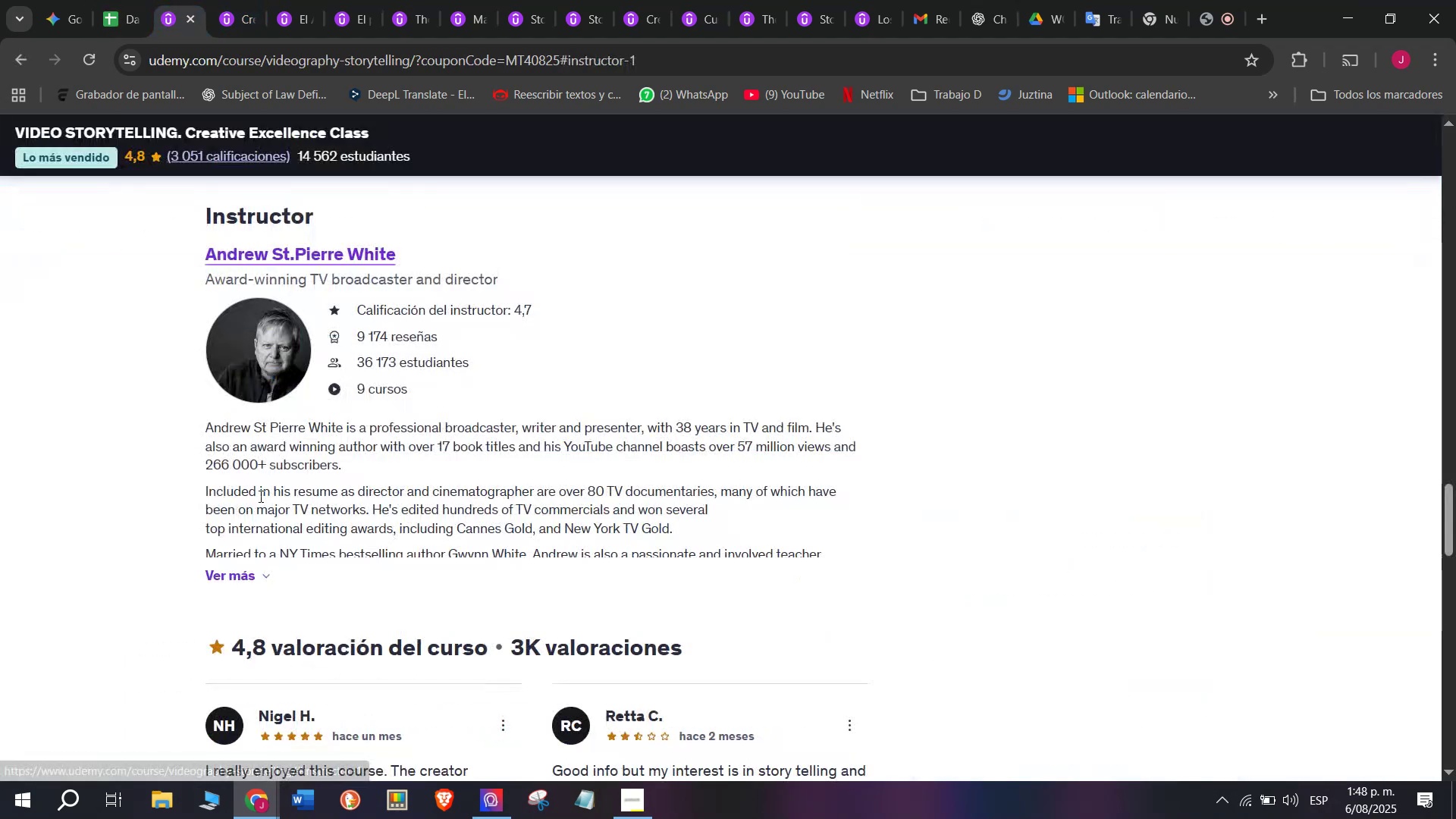 
left_click_drag(start_coordinate=[171, 253], to_coordinate=[479, 245])
 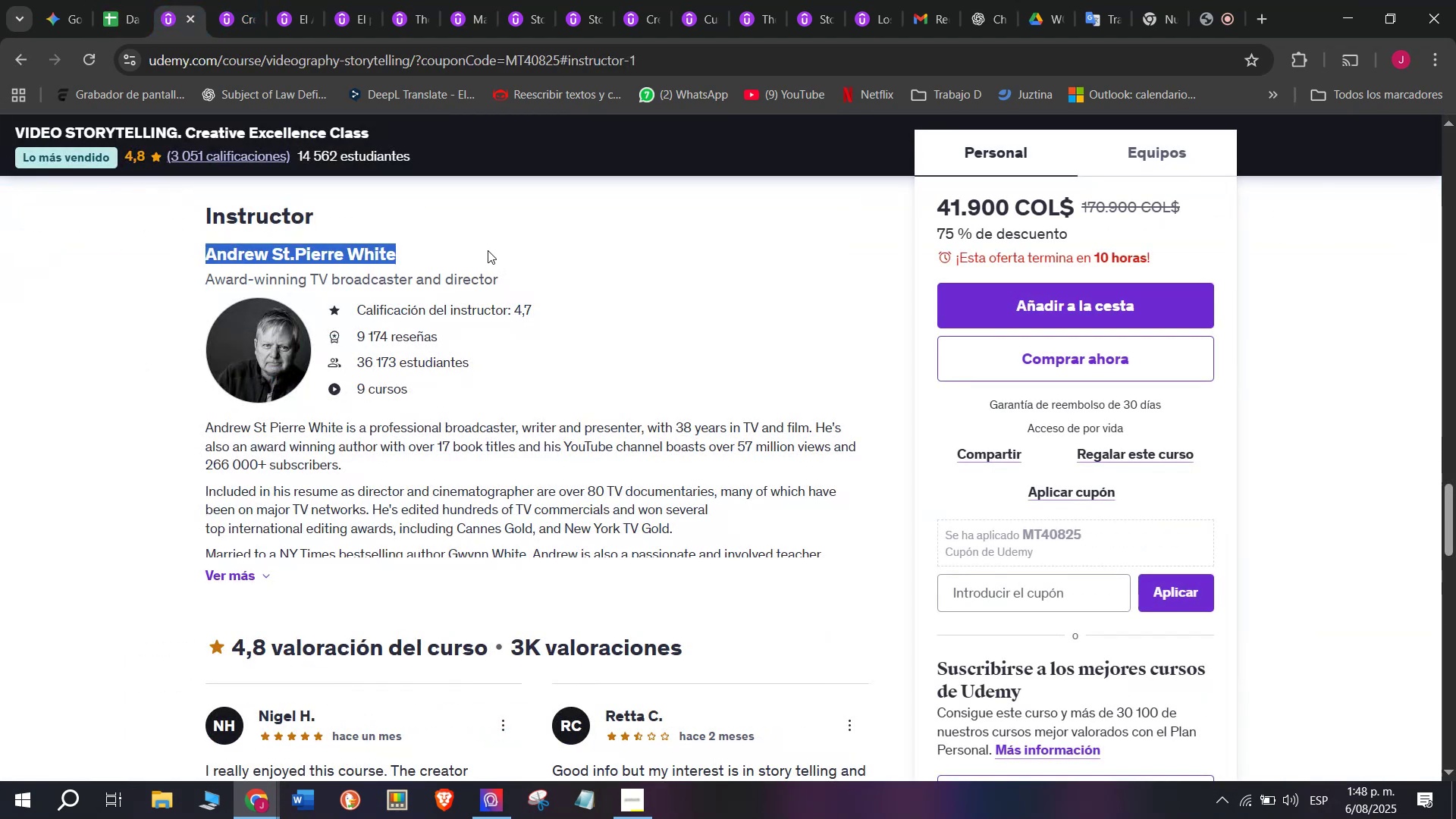 
key(Control+ControlLeft)
 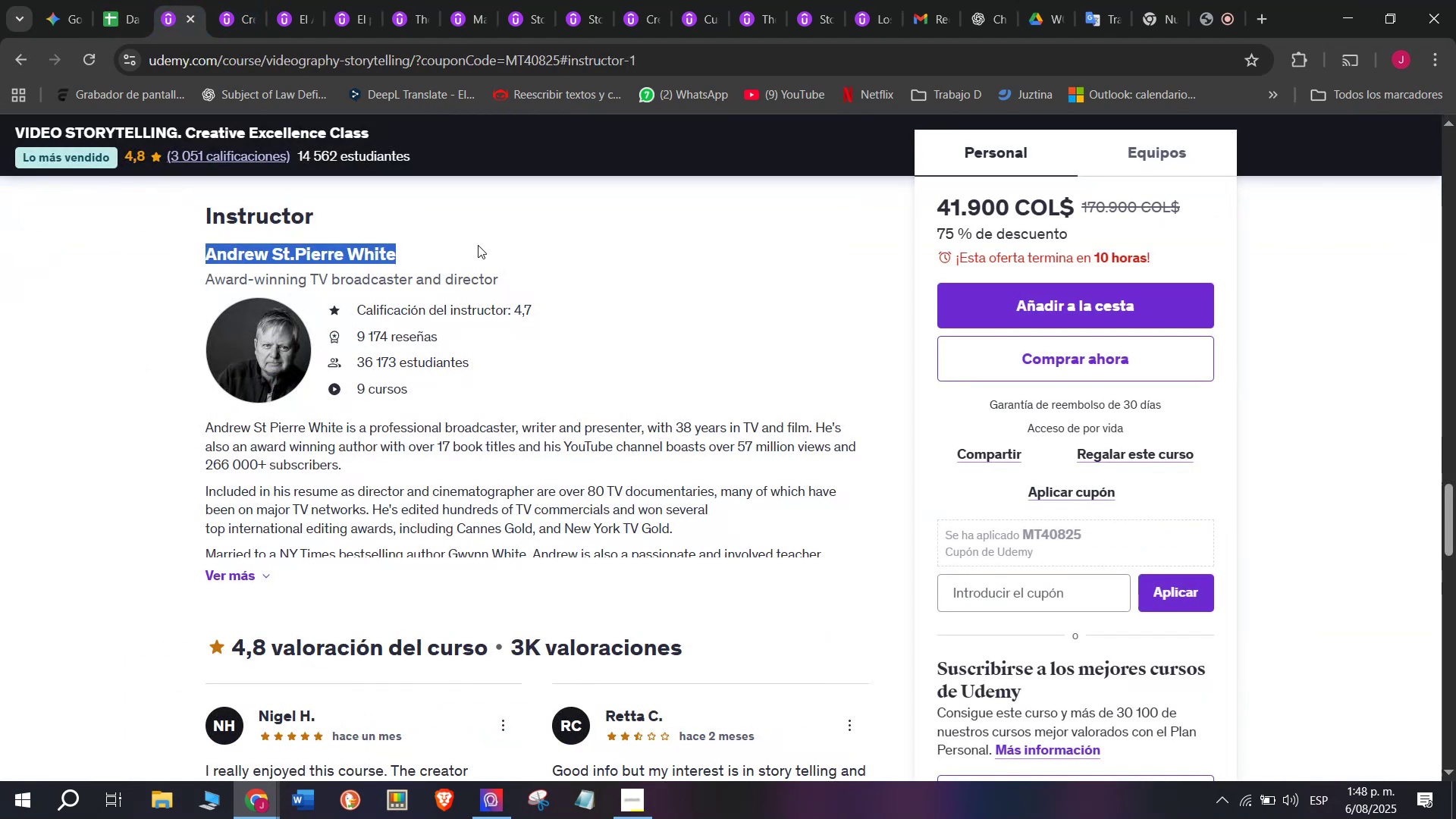 
key(Break)
 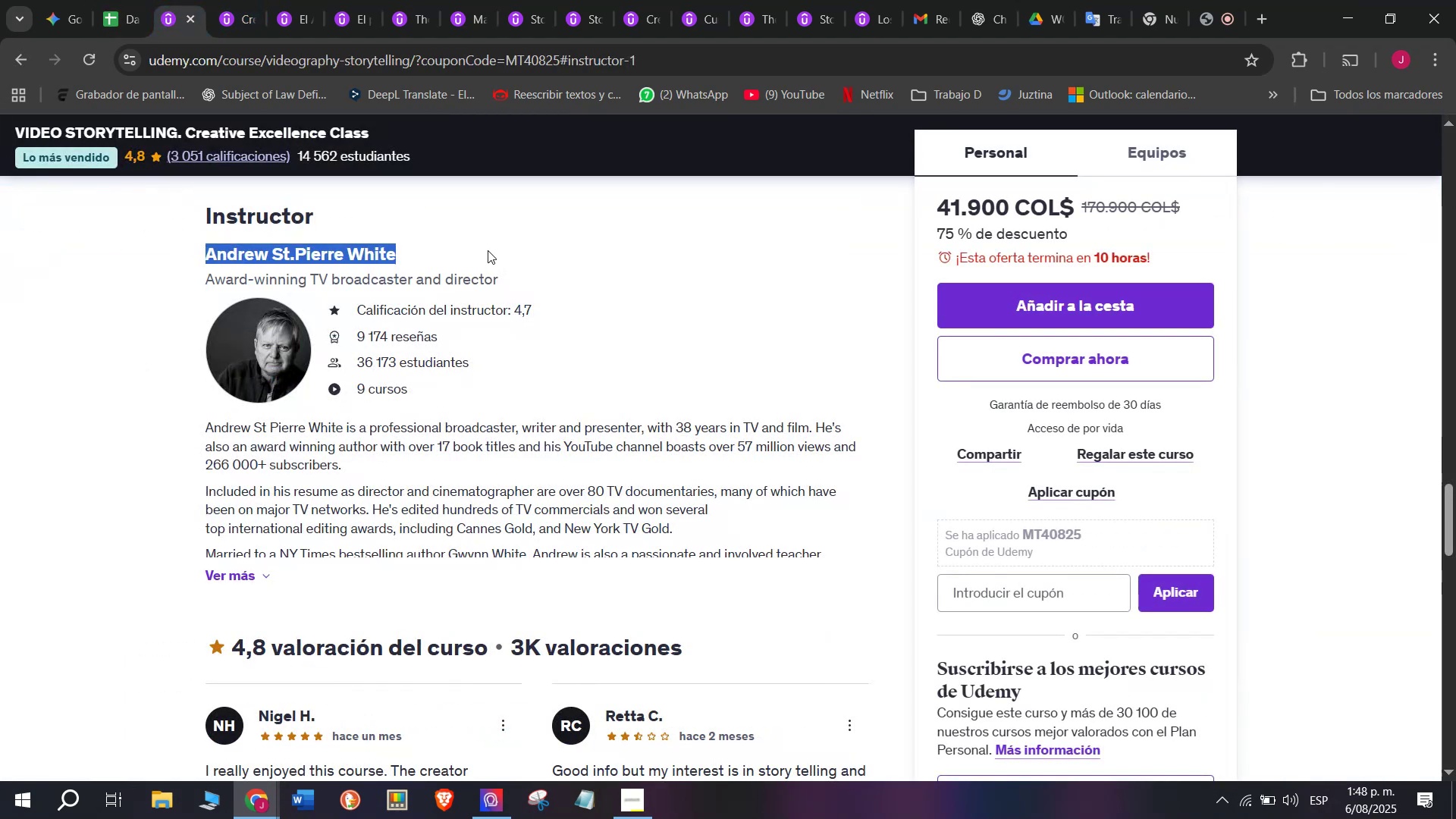 
key(Control+C)
 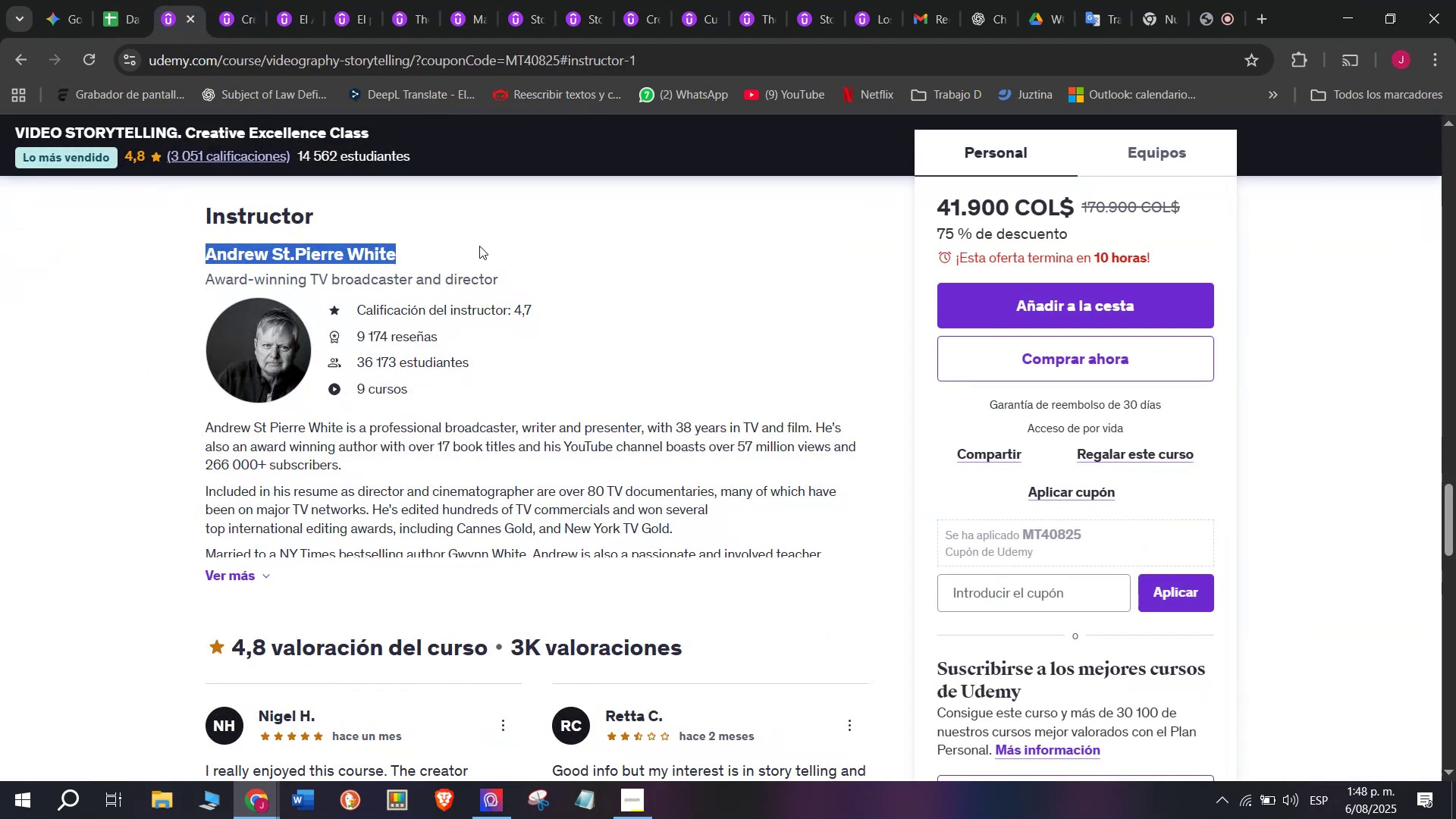 
key(Control+ControlLeft)
 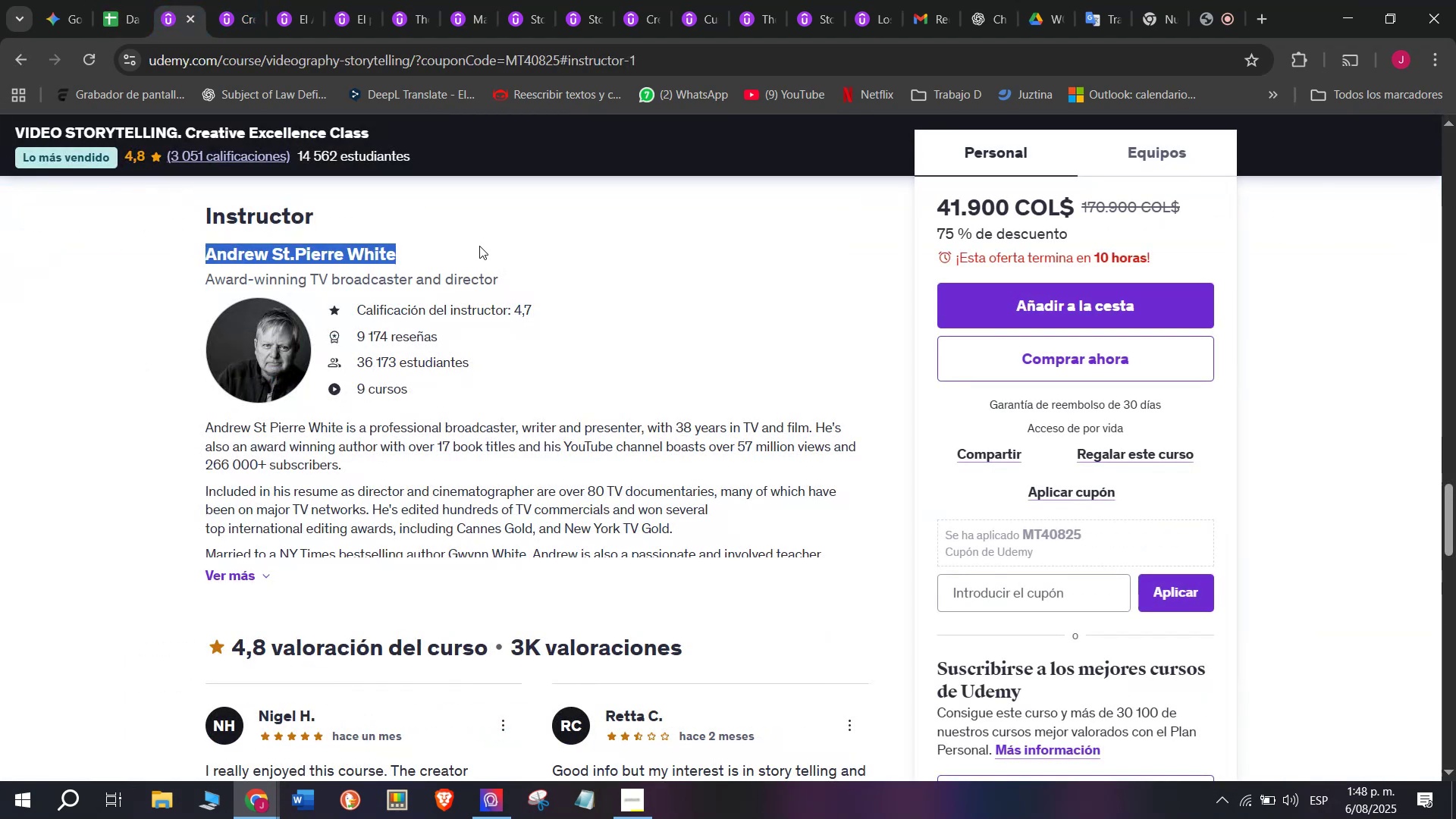 
key(Break)
 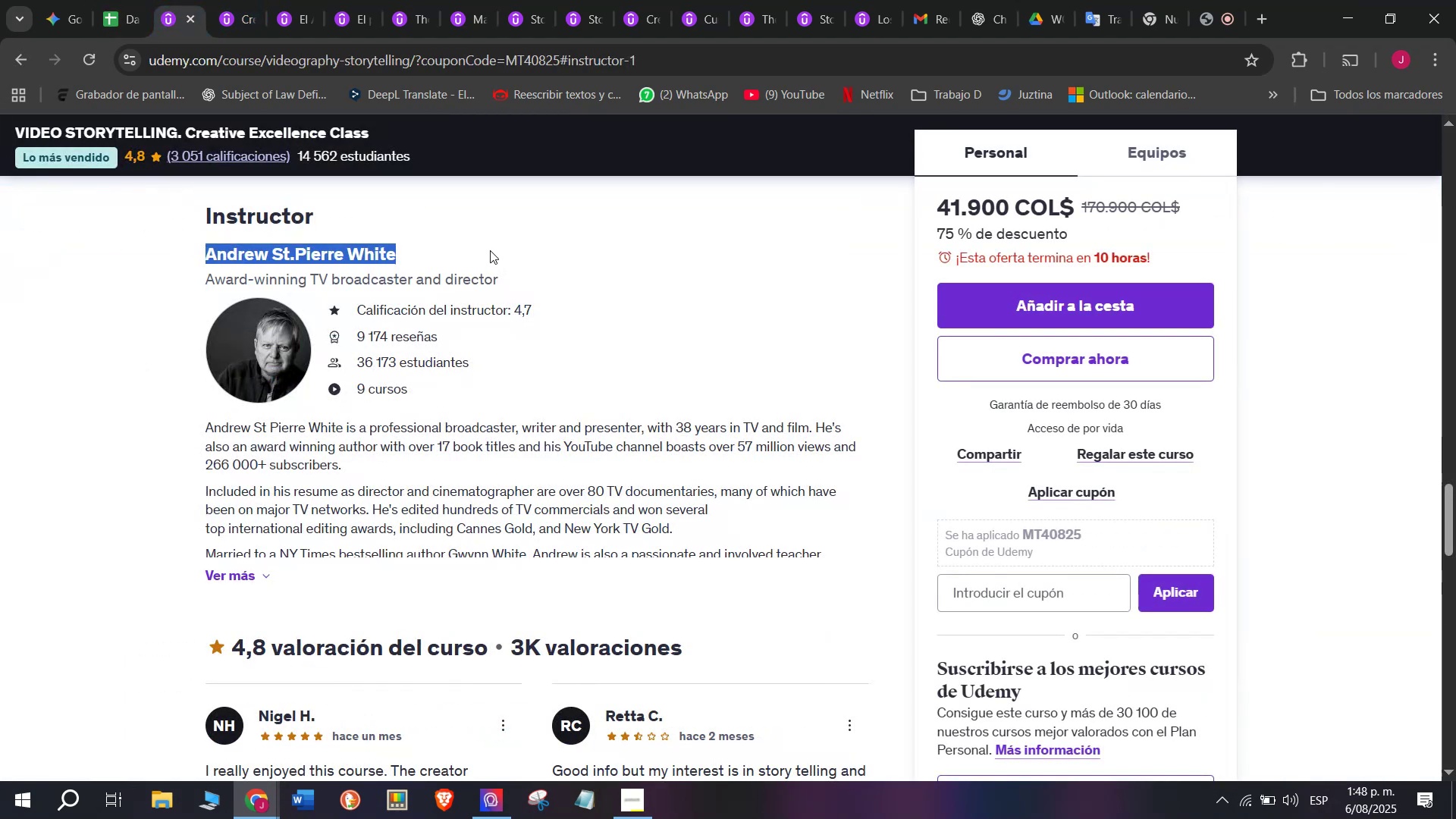 
key(Control+C)
 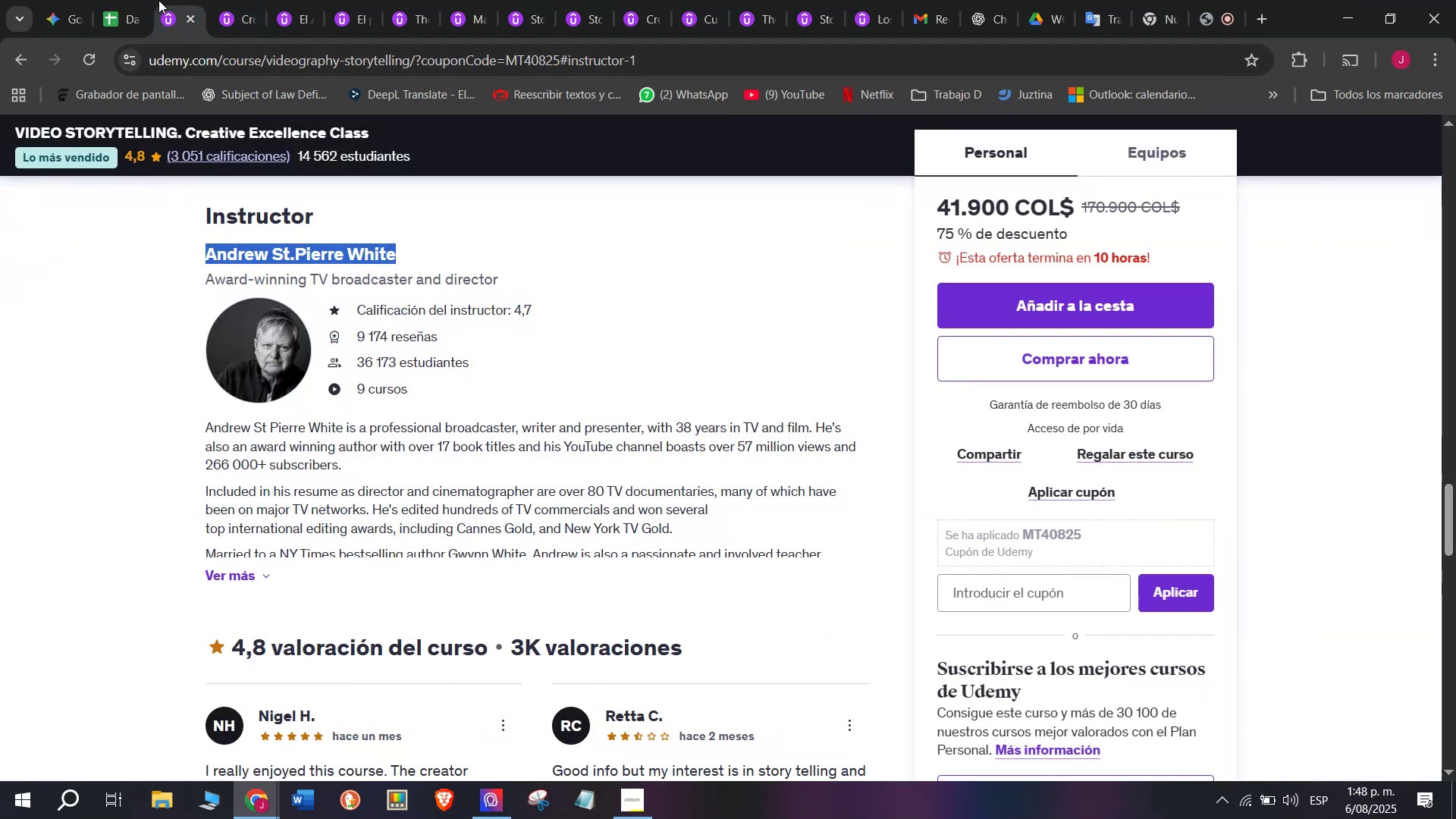 
left_click([118, 0])
 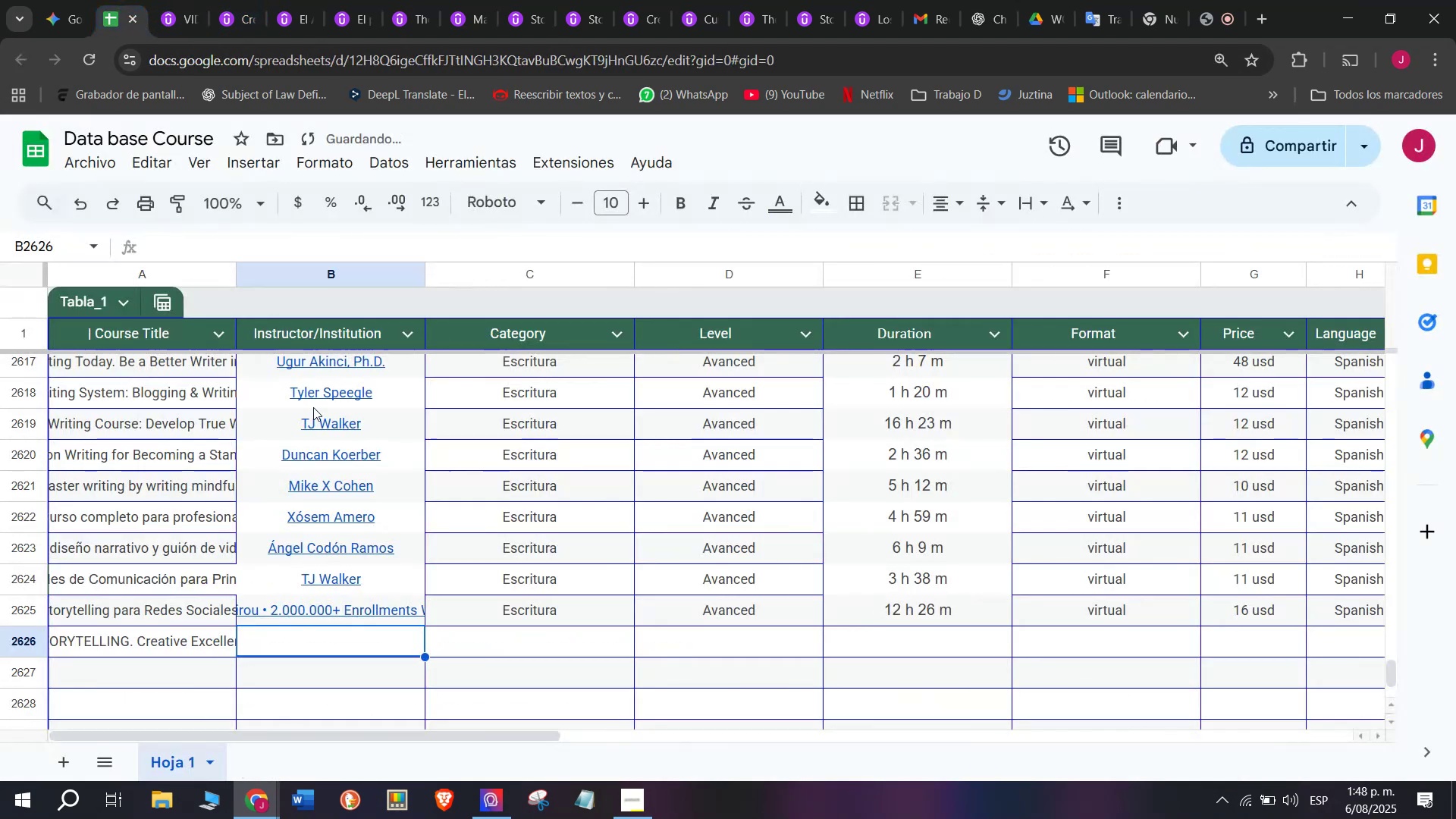 
key(Control+ControlLeft)
 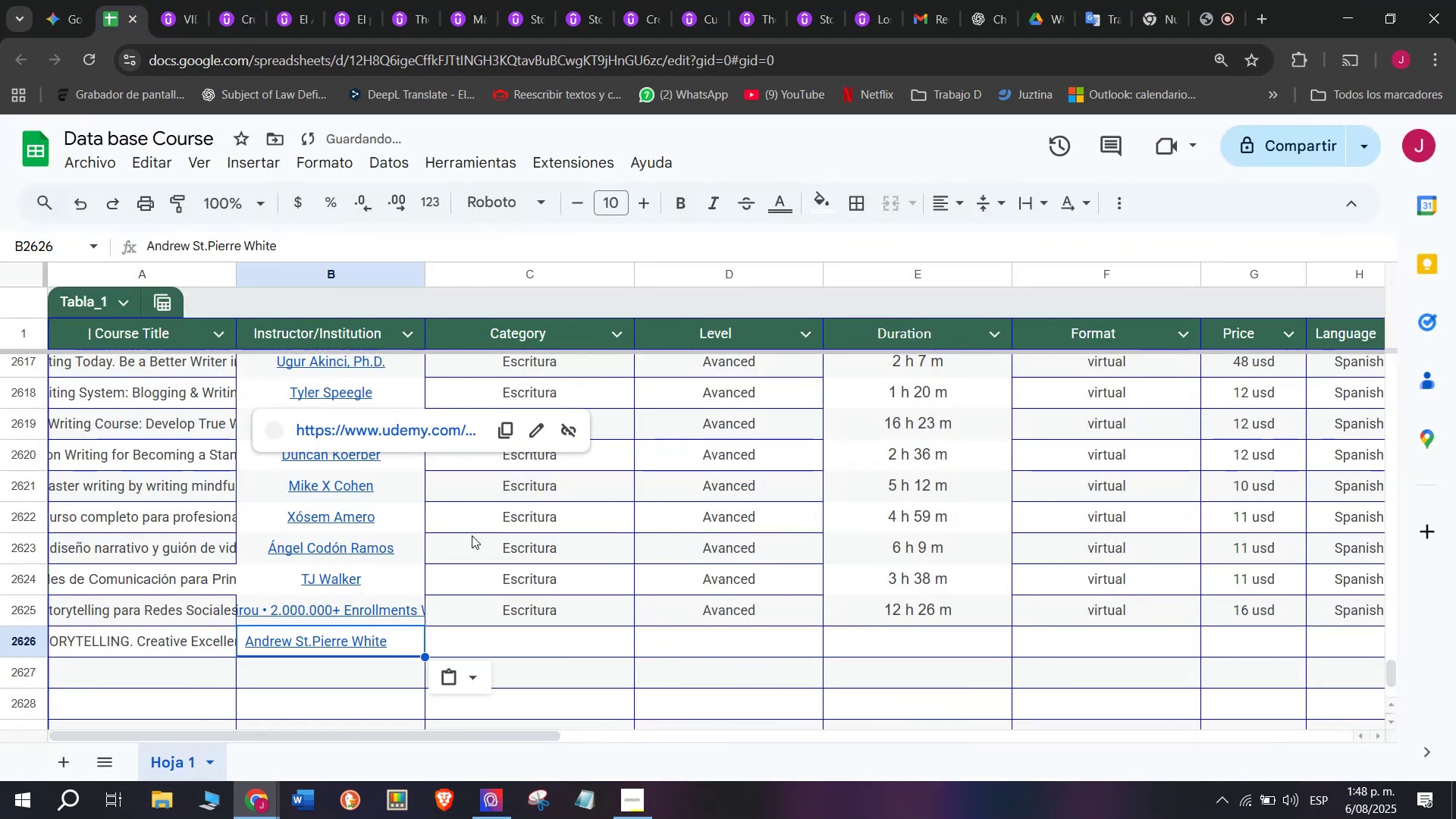 
key(Z)
 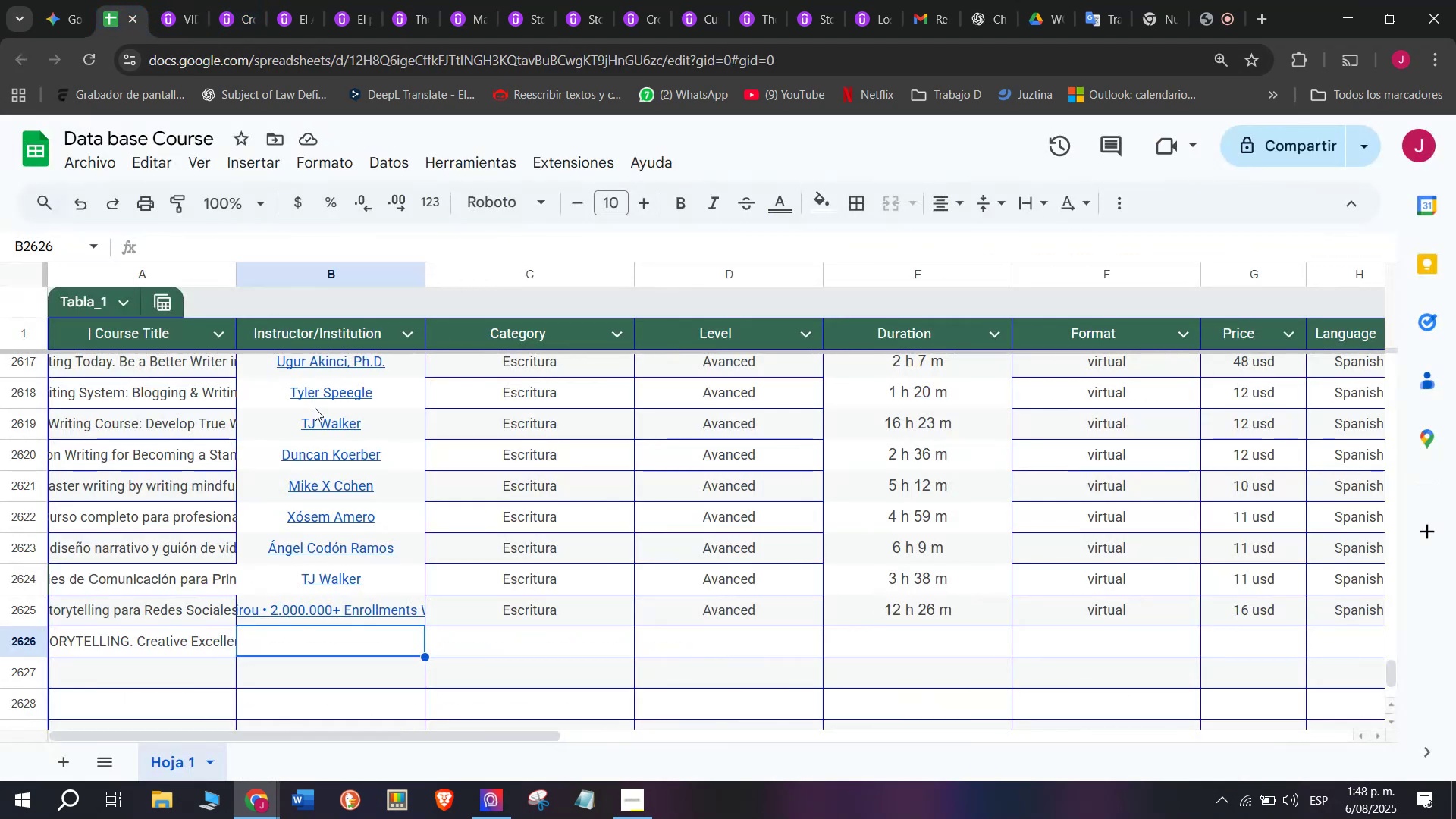 
key(Control+V)
 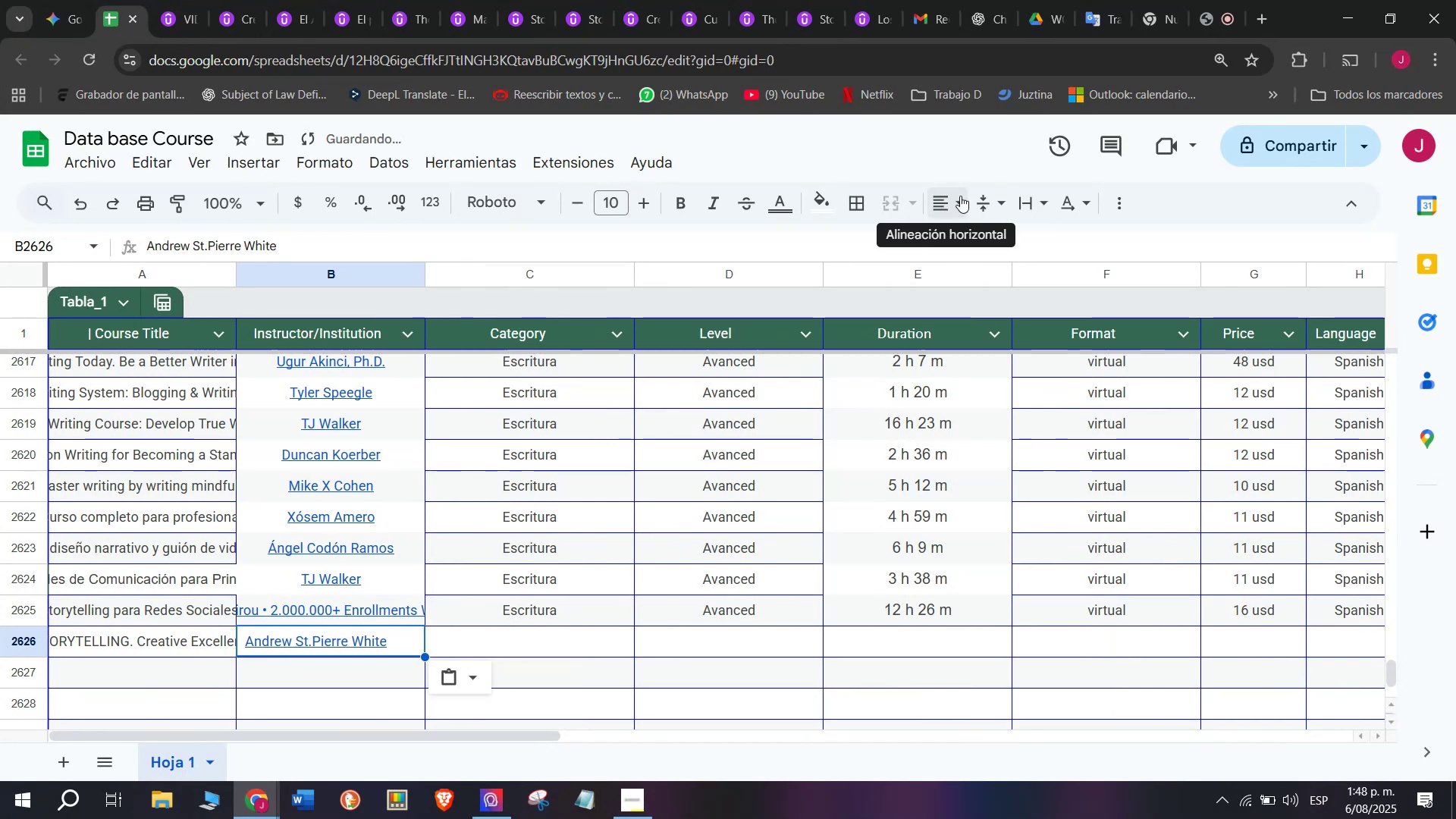 
double_click([978, 239])
 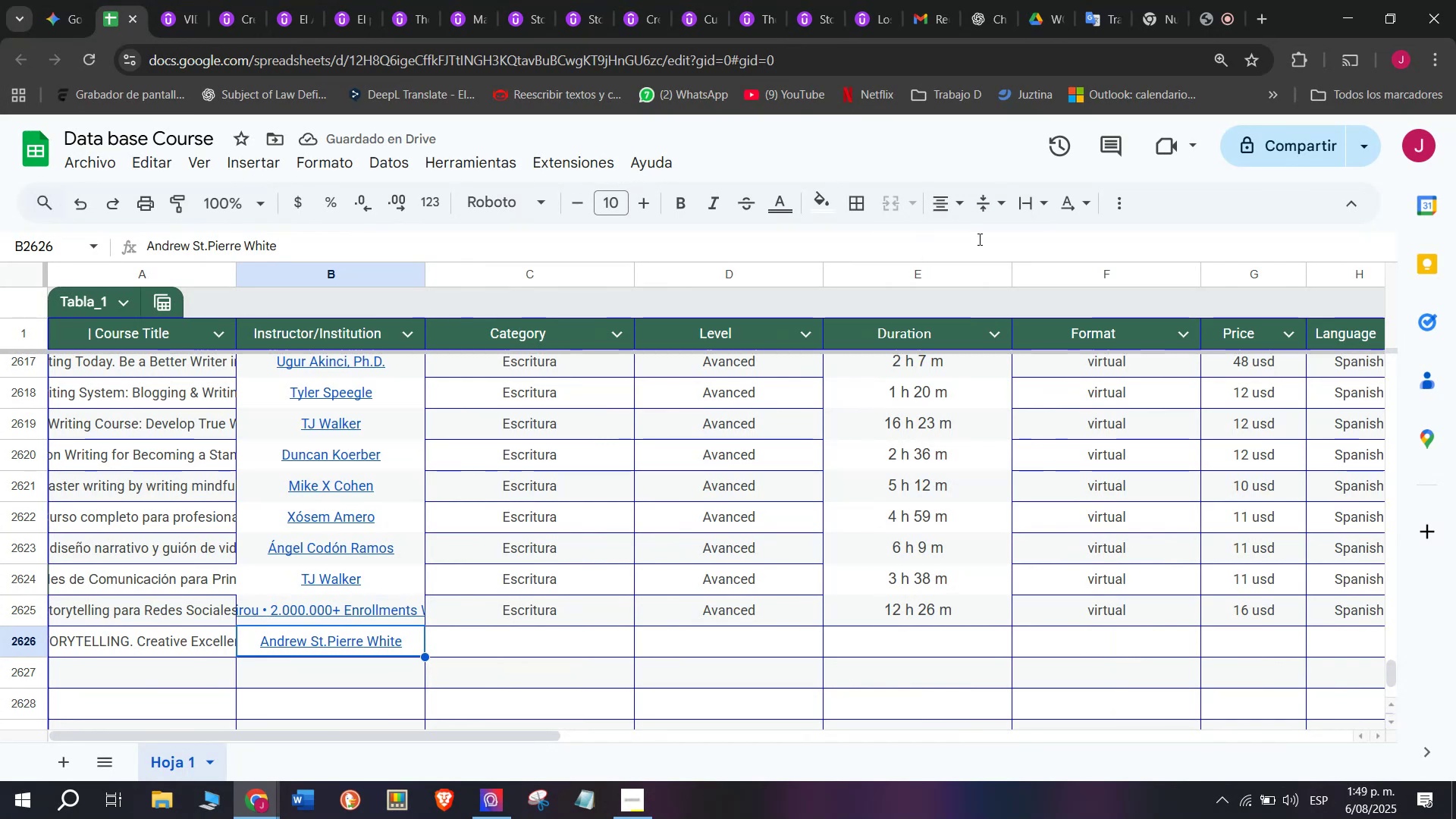 
wait(9.84)
 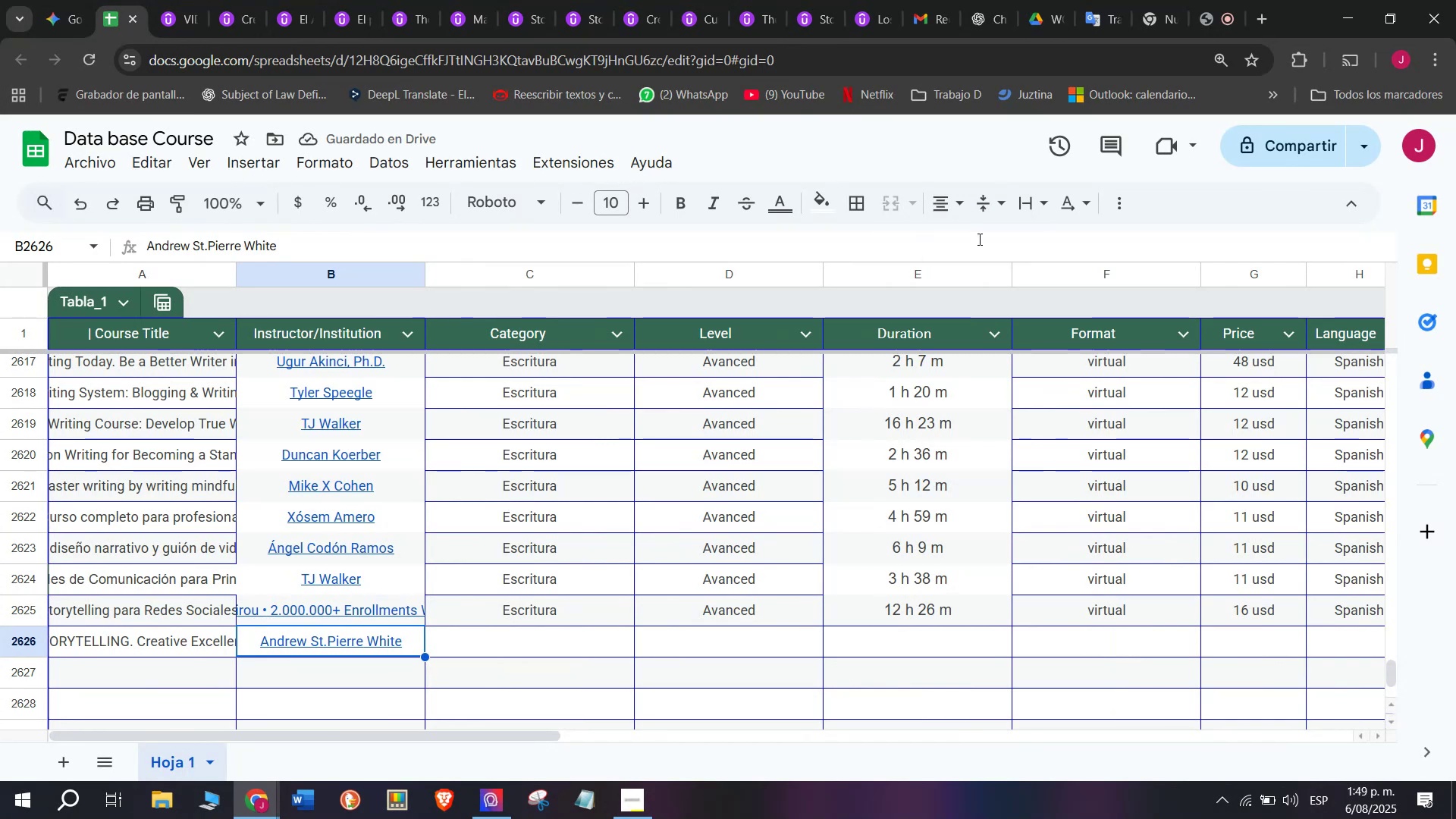 
key(Break)
 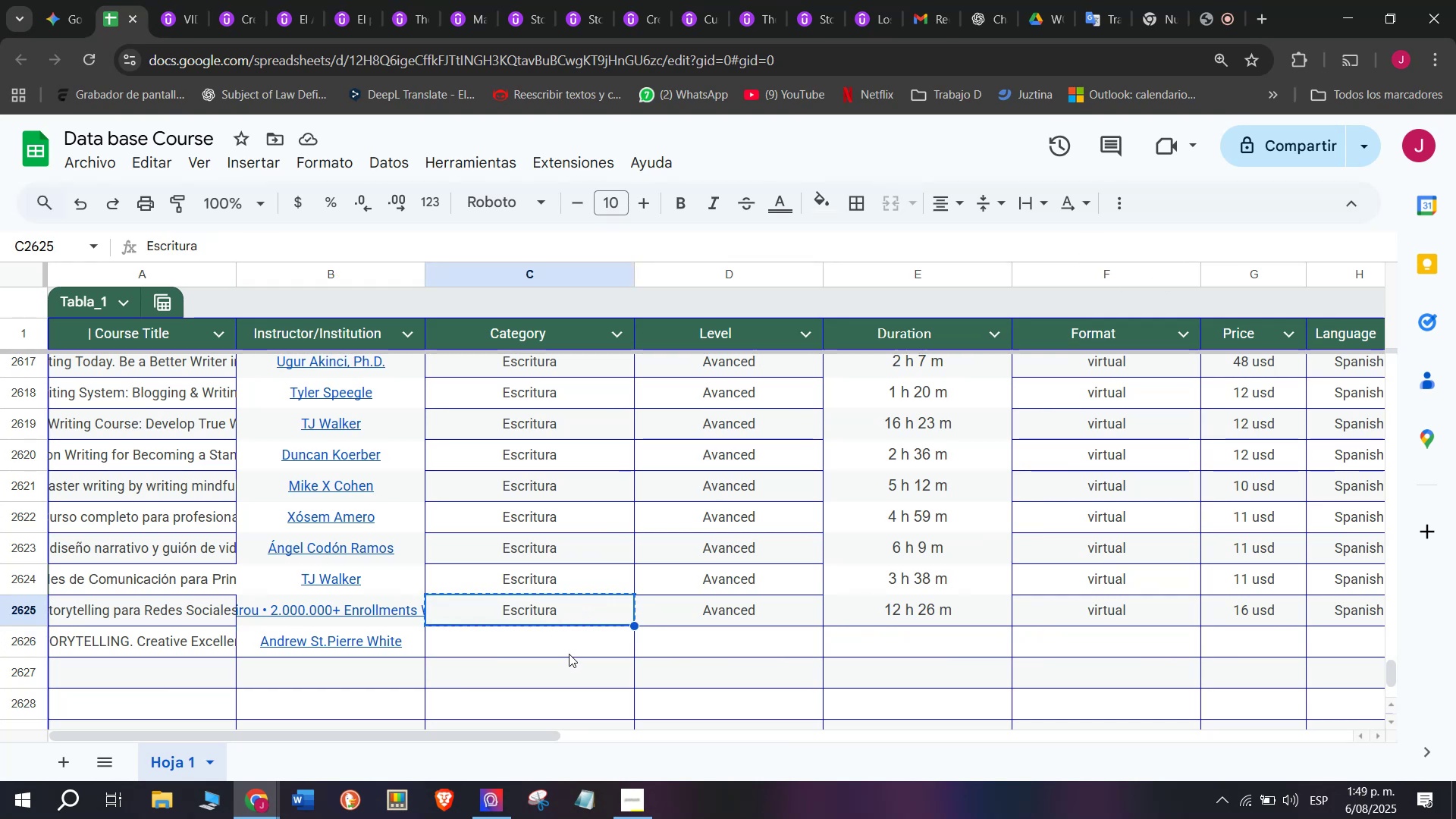 
key(Control+ControlLeft)
 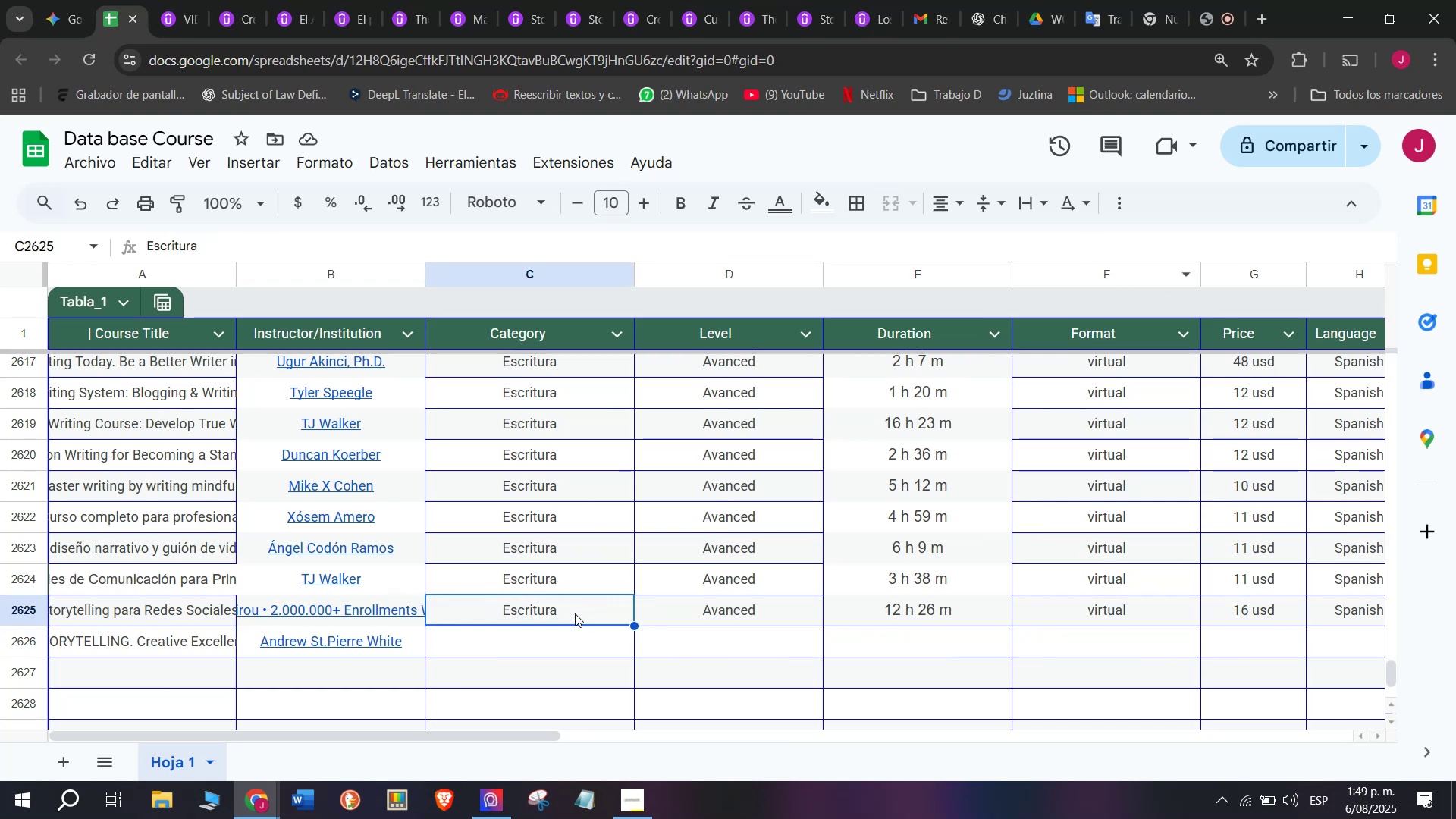 
key(Control+C)
 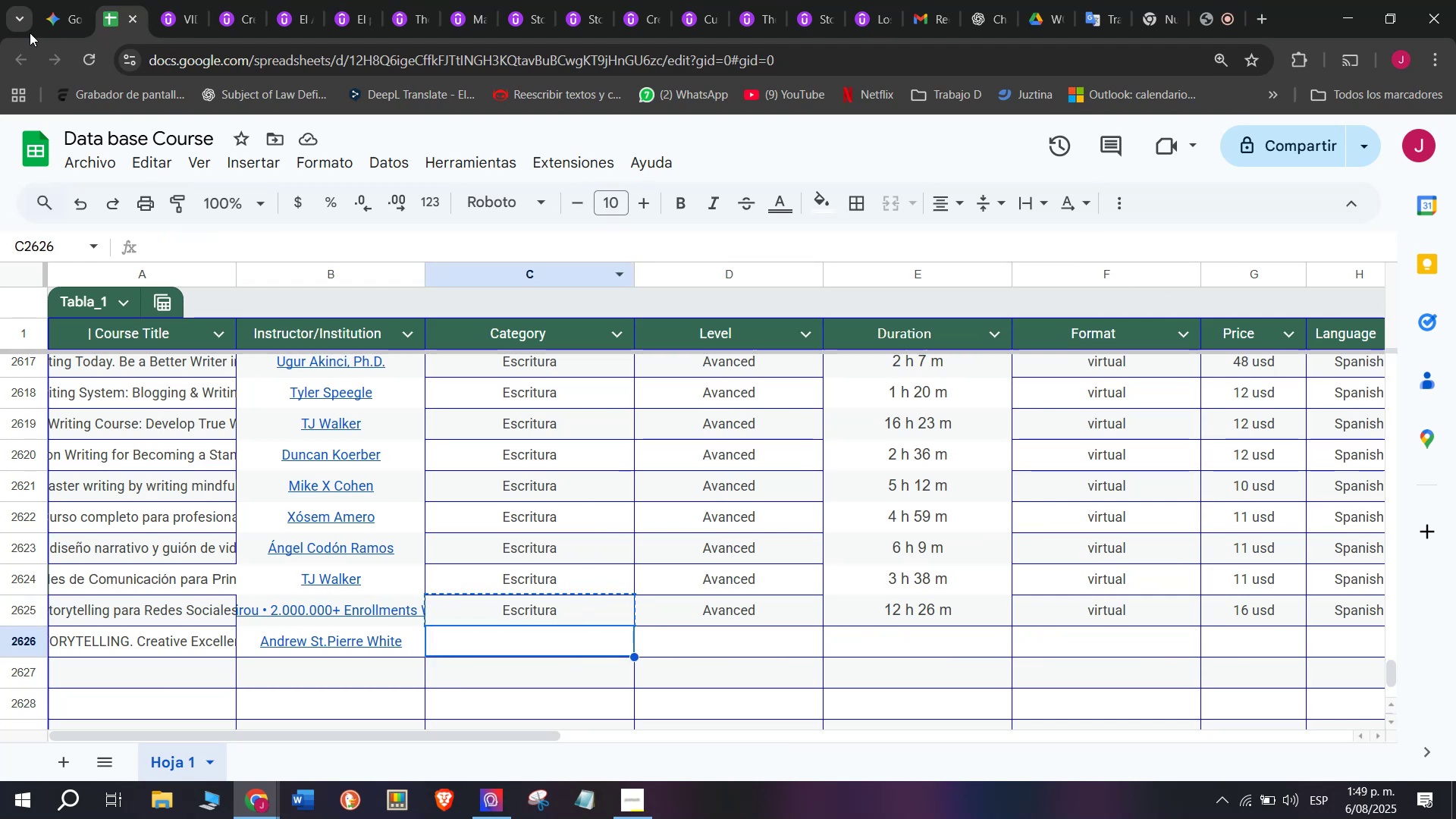 
left_click([189, 0])
 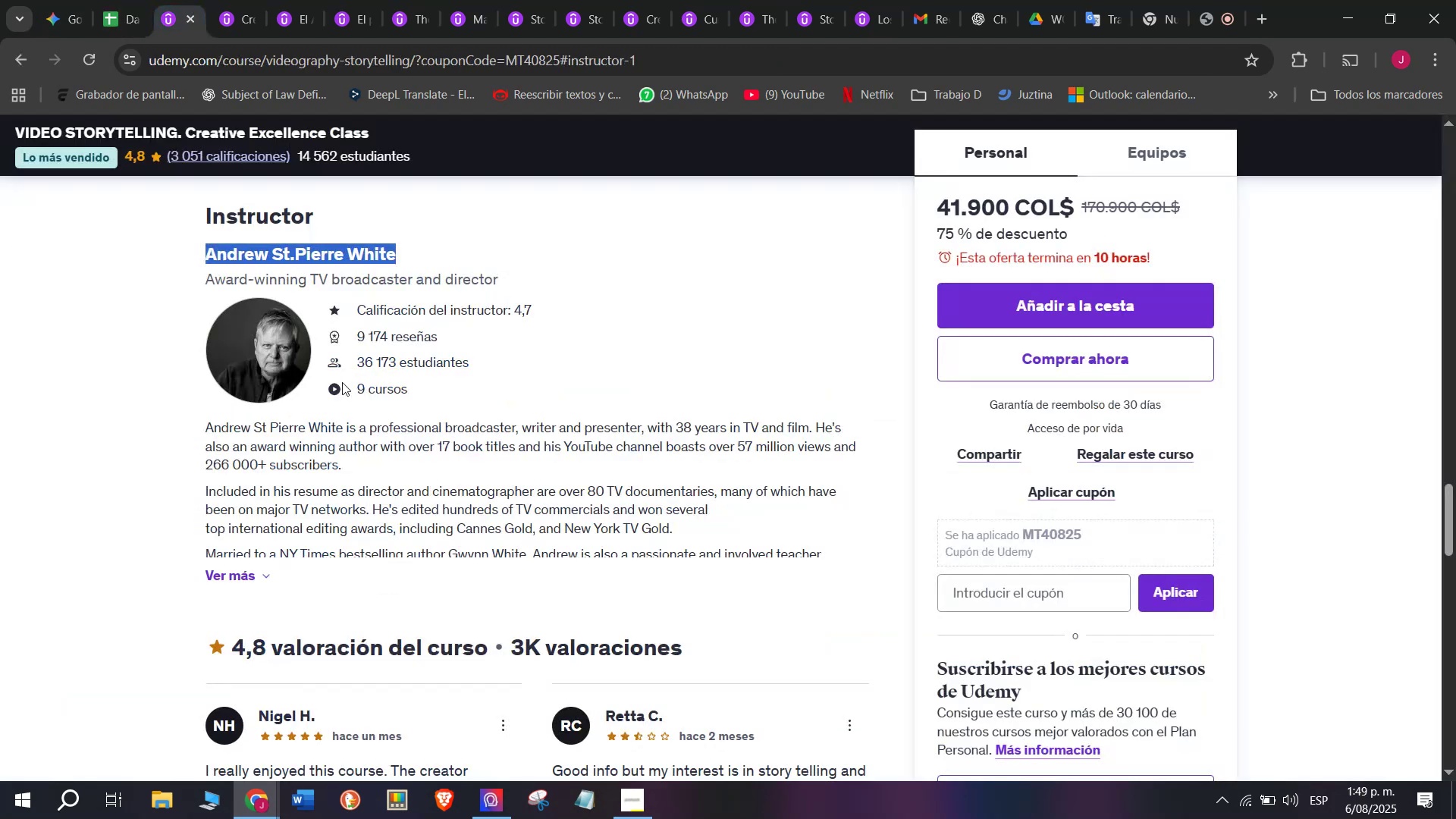 
scroll: coordinate [388, 448], scroll_direction: up, amount: 11.0
 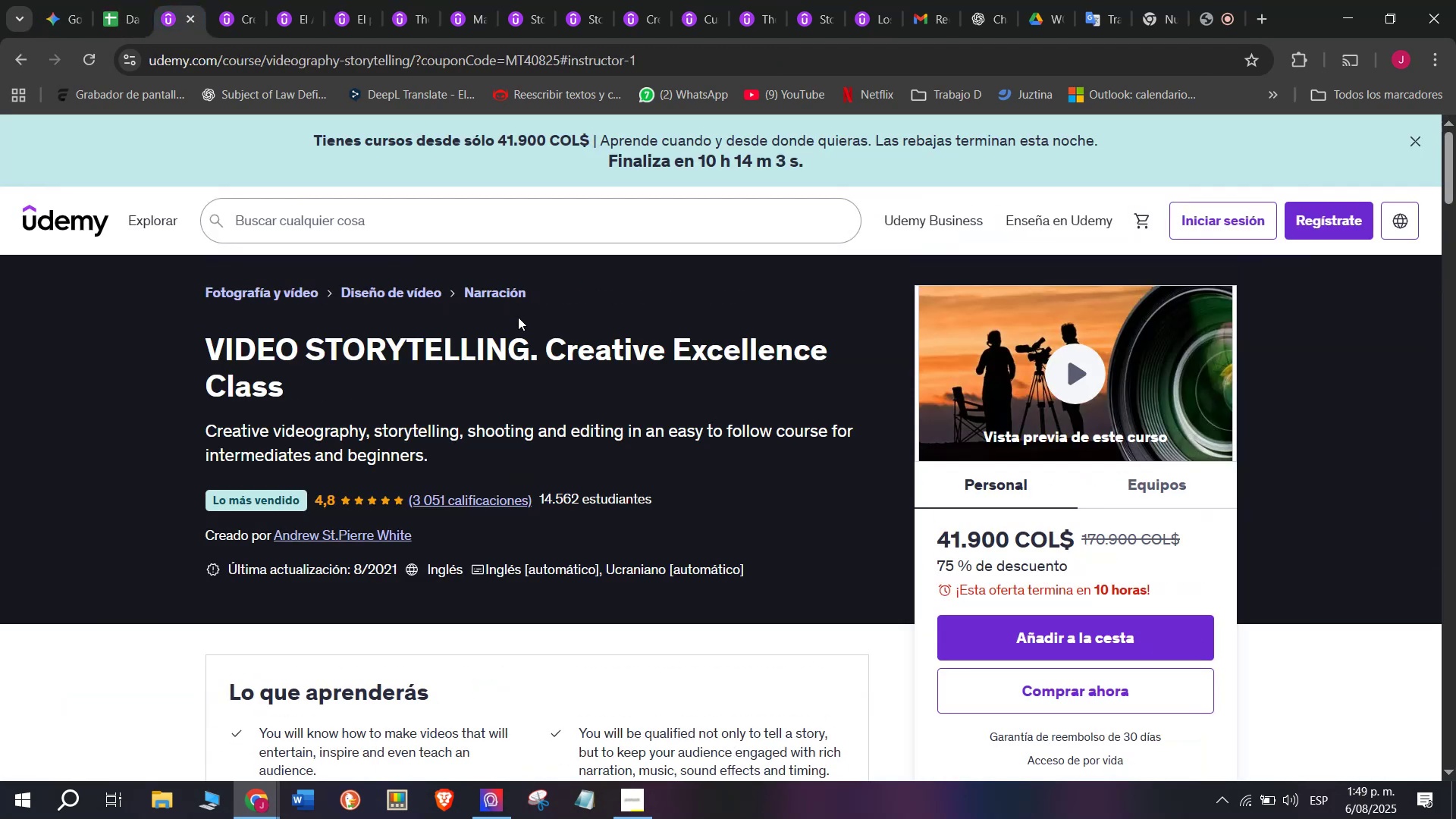 
left_click_drag(start_coordinate=[536, 294], to_coordinate=[466, 284])
 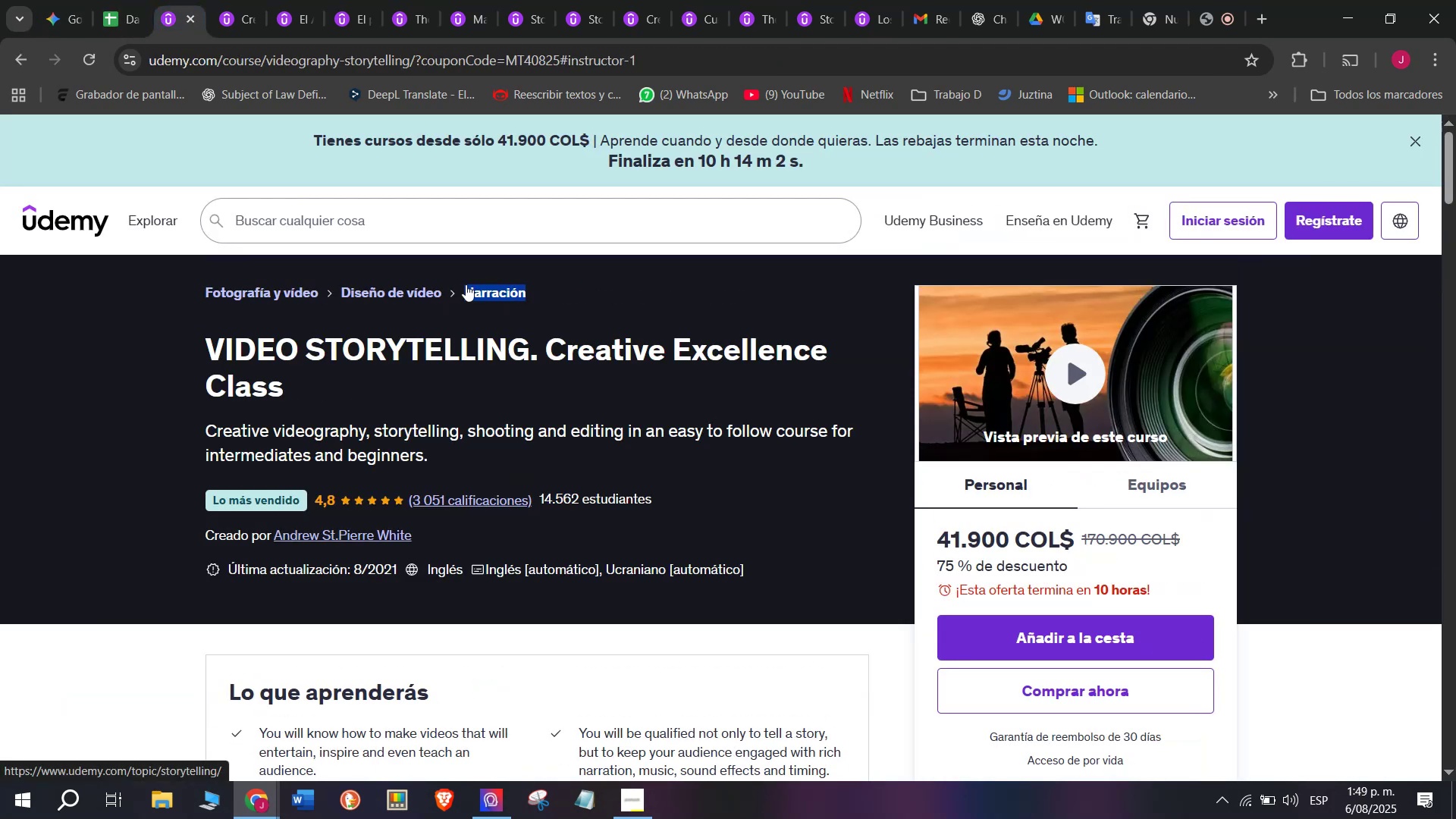 
key(Break)
 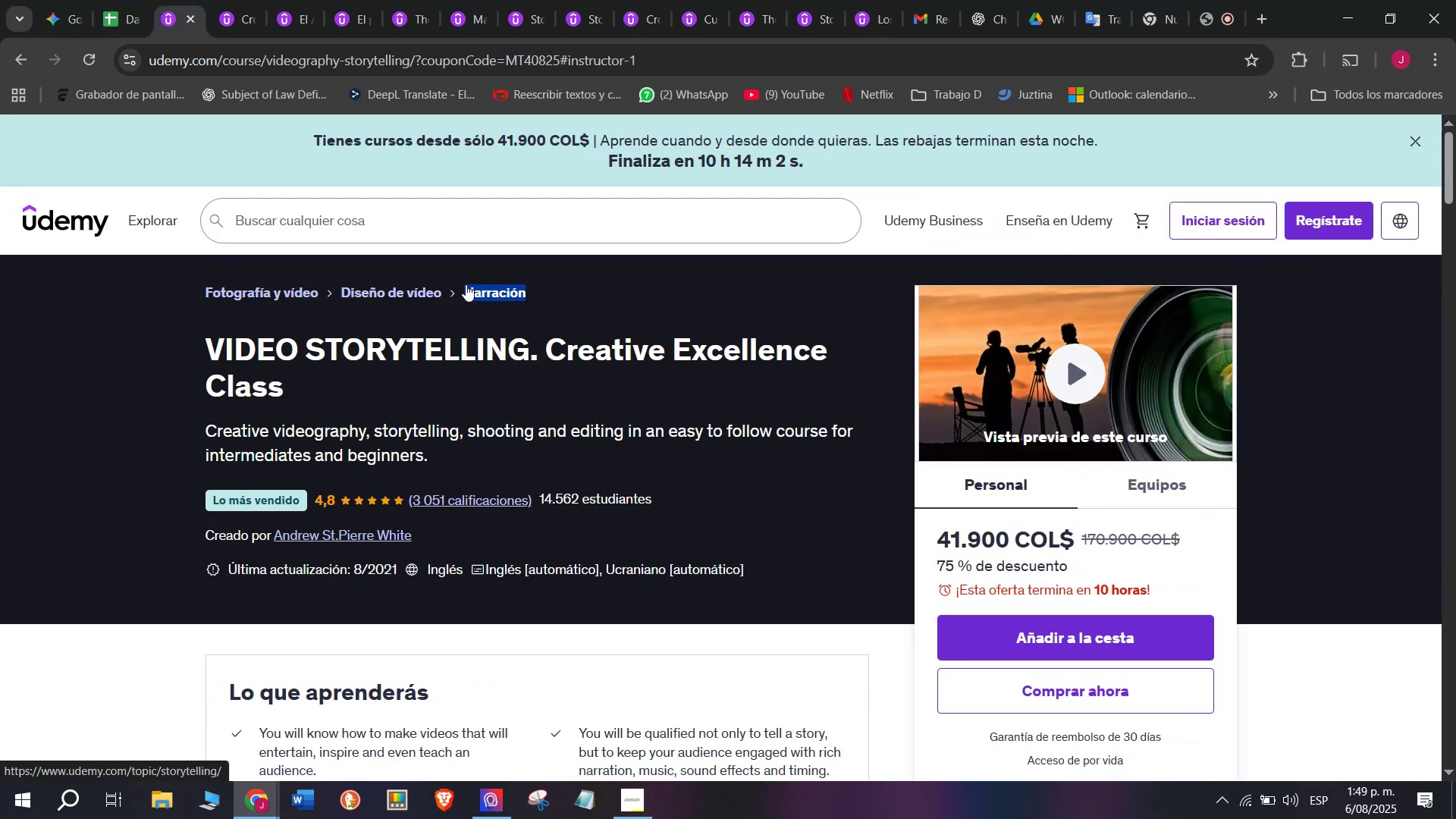 
key(Control+ControlLeft)
 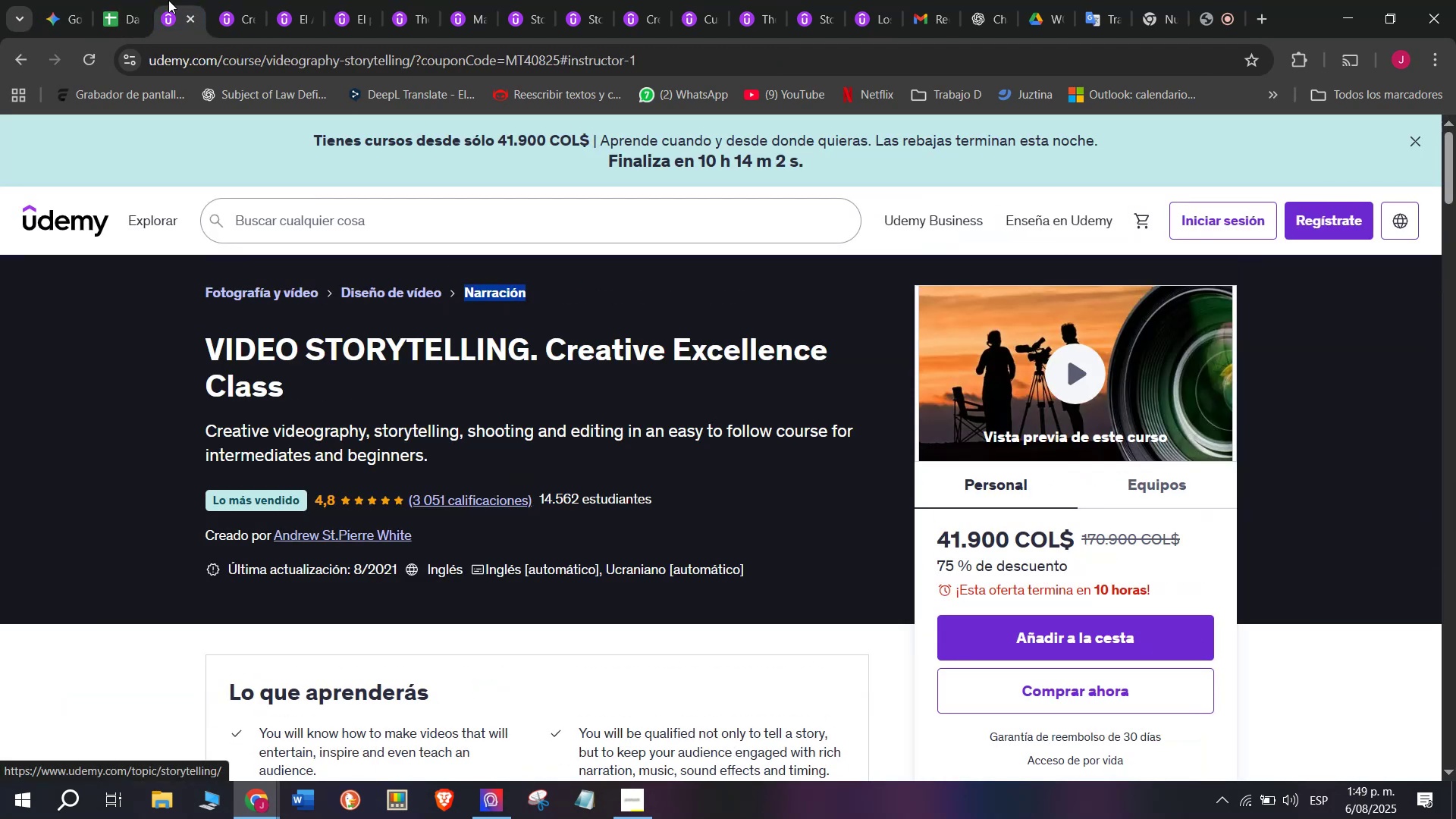 
key(Control+C)
 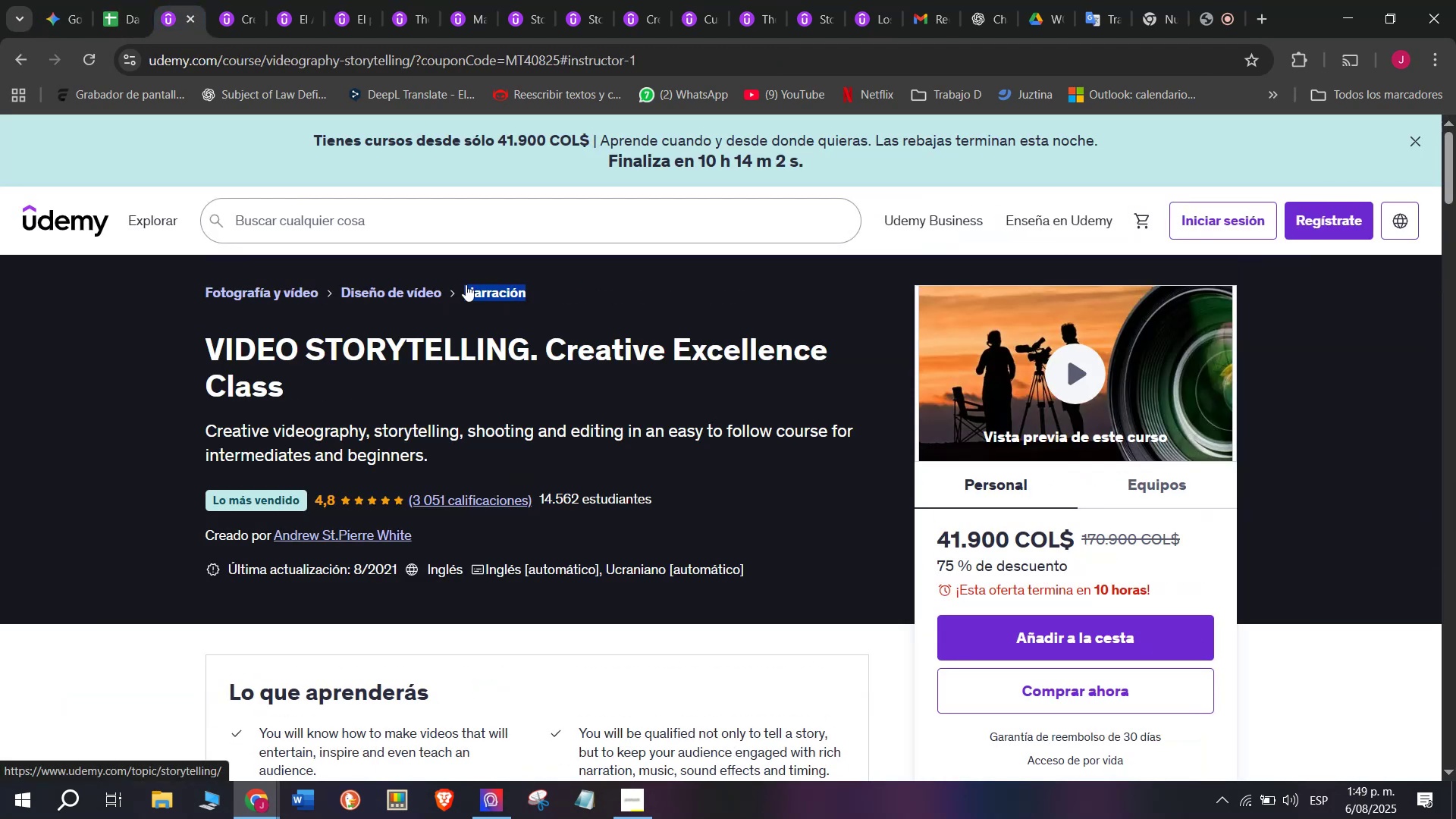 
key(Break)
 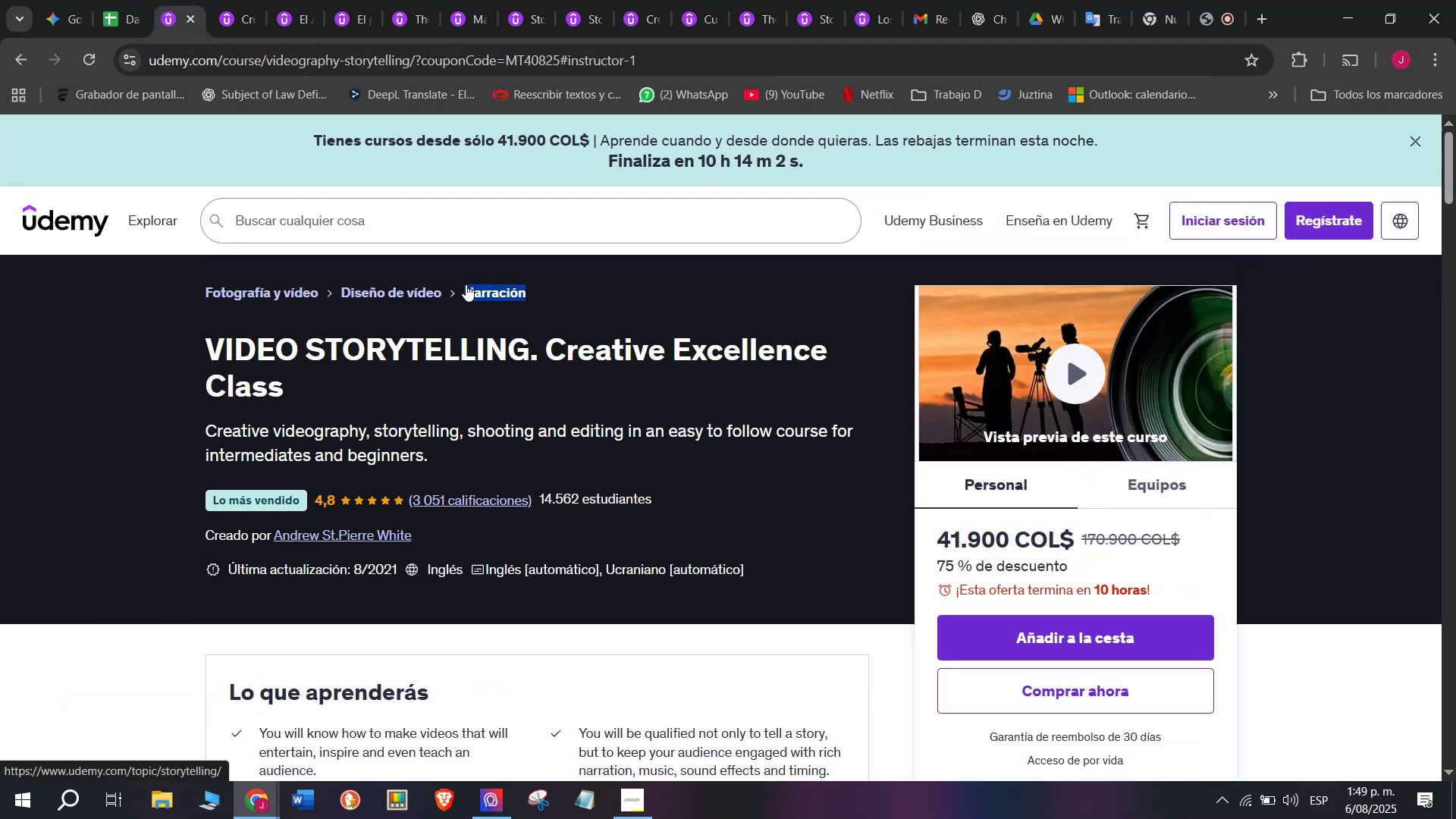 
key(Control+ControlLeft)
 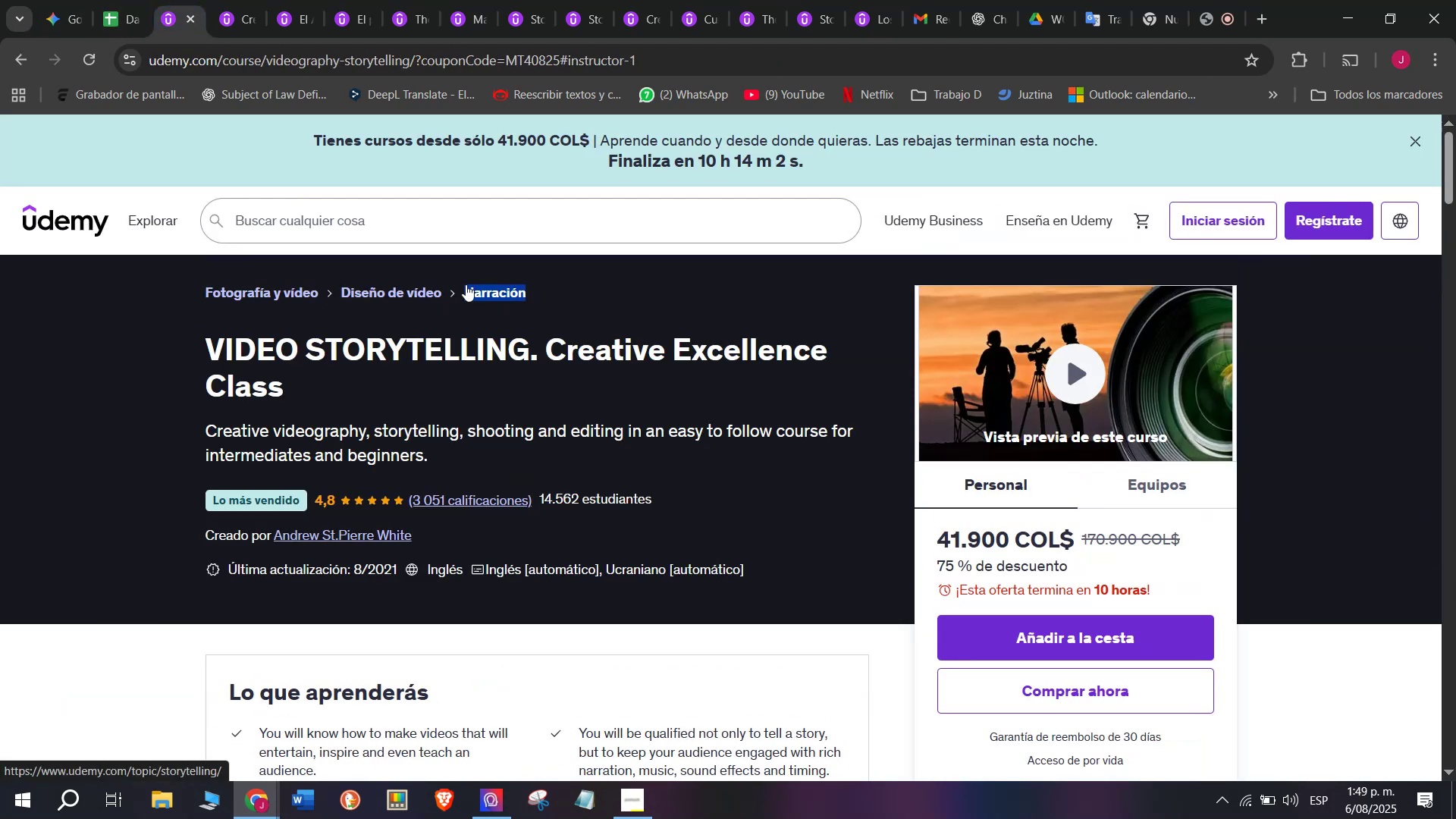 
key(Control+C)
 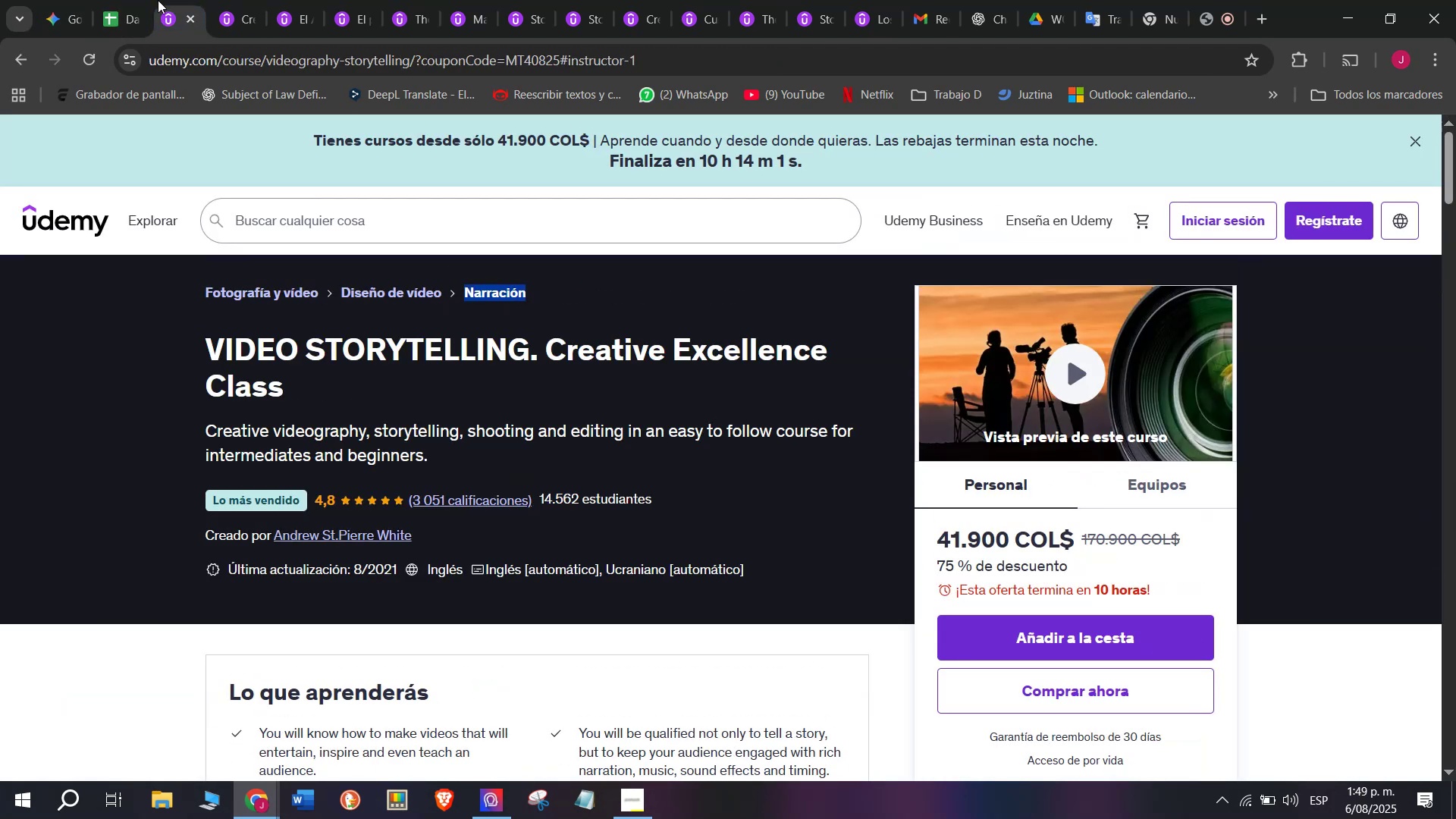 
left_click([141, 0])
 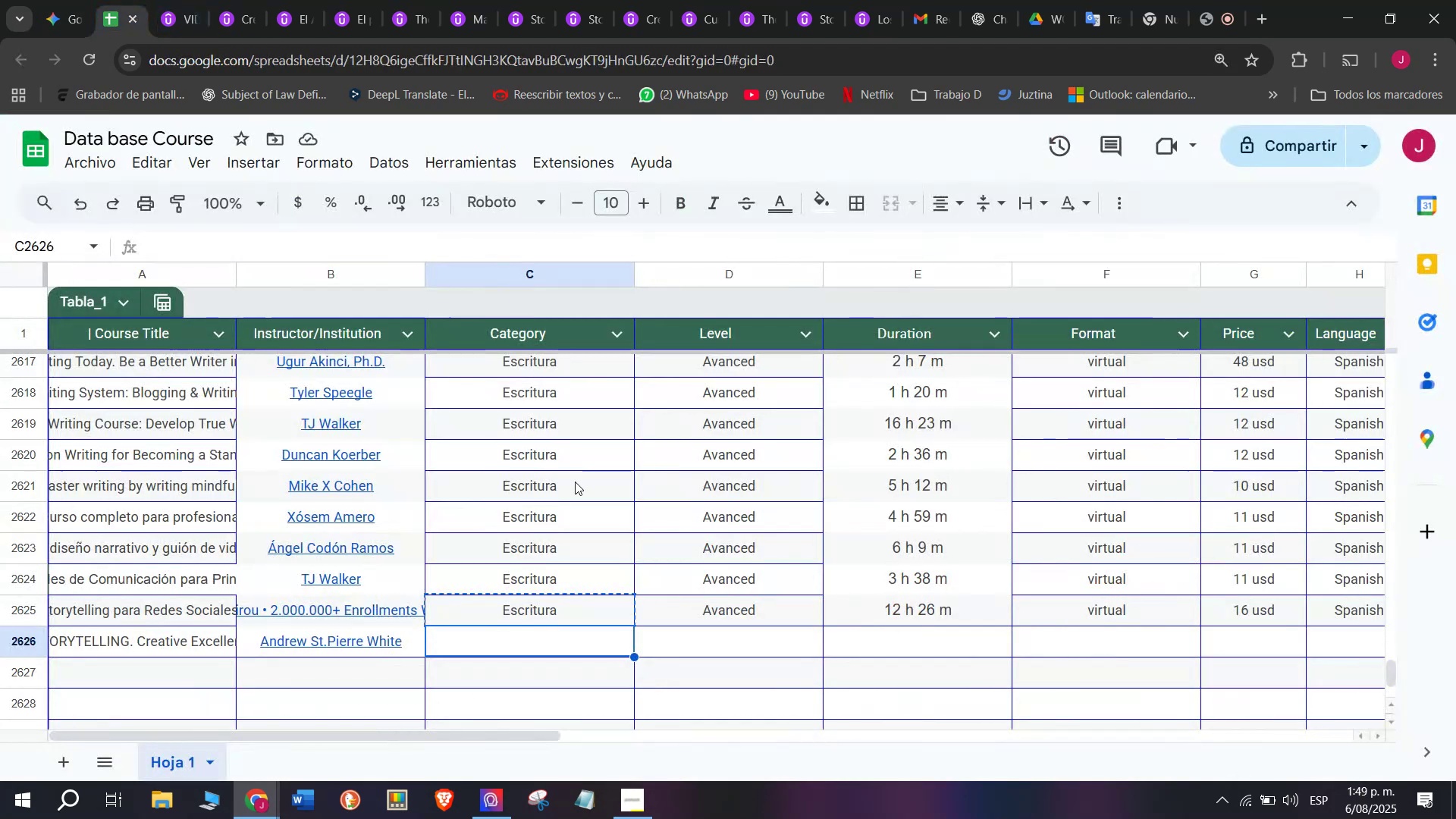 
key(Z)
 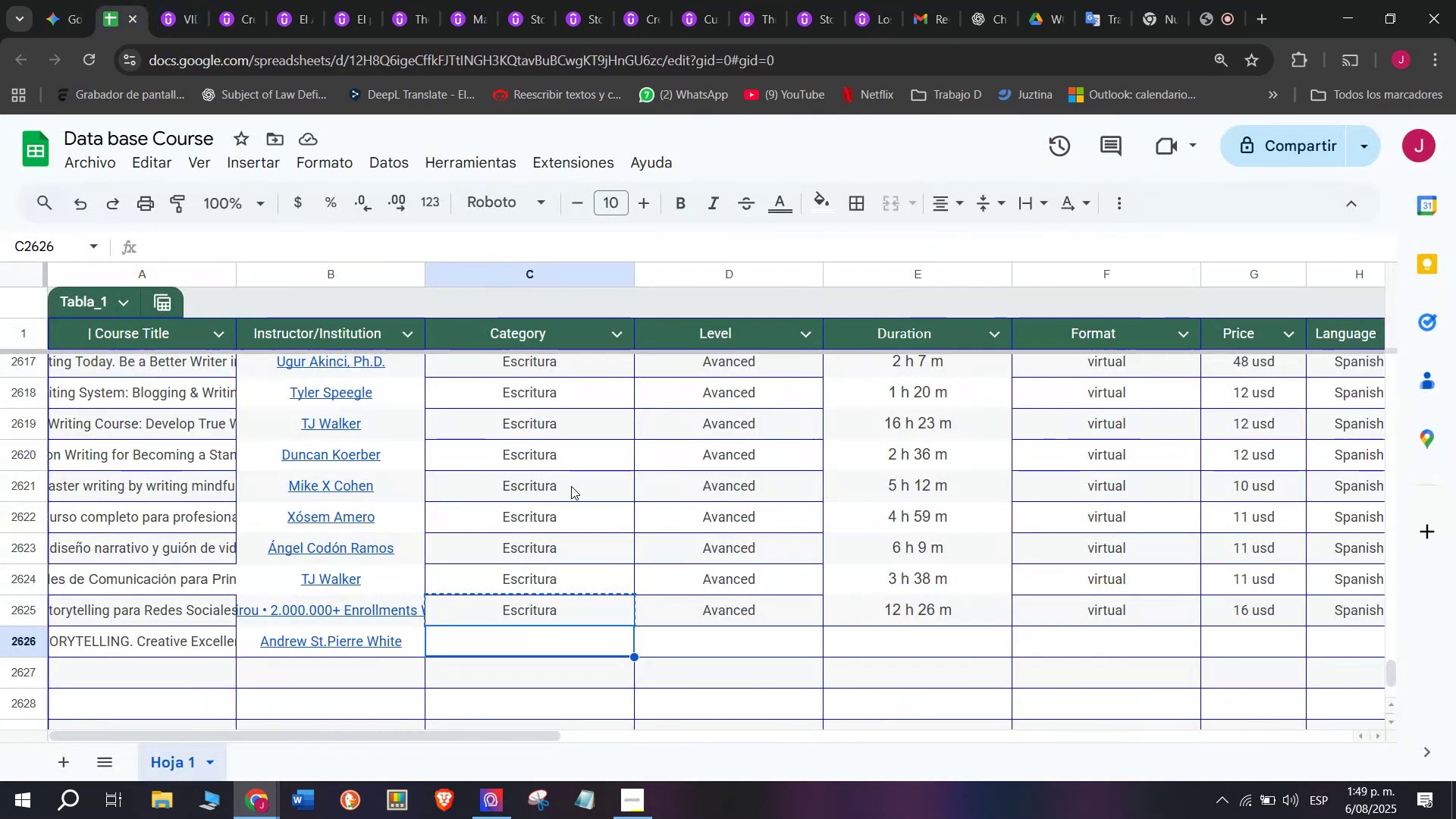 
key(Control+ControlLeft)
 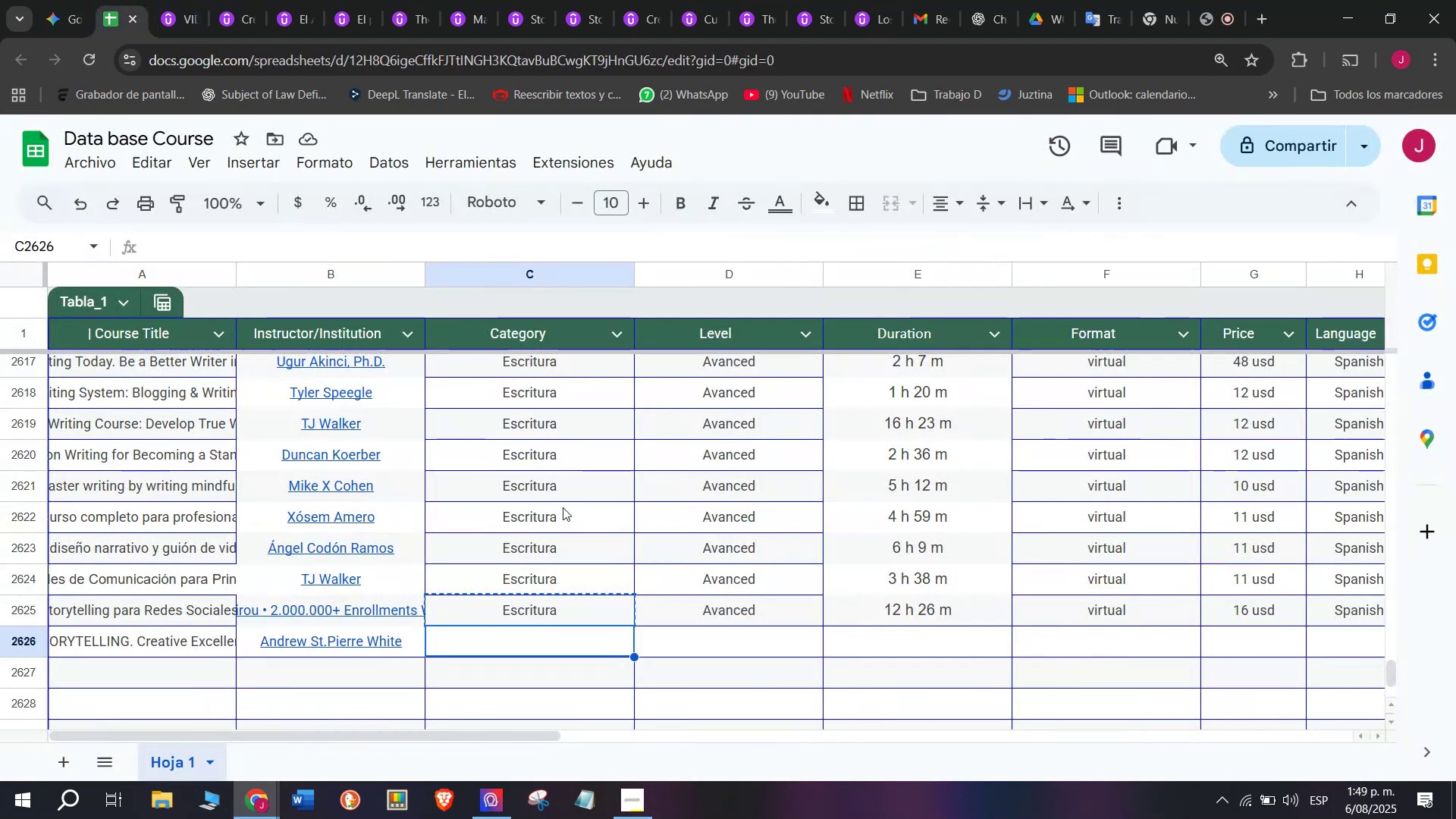 
key(Control+V)
 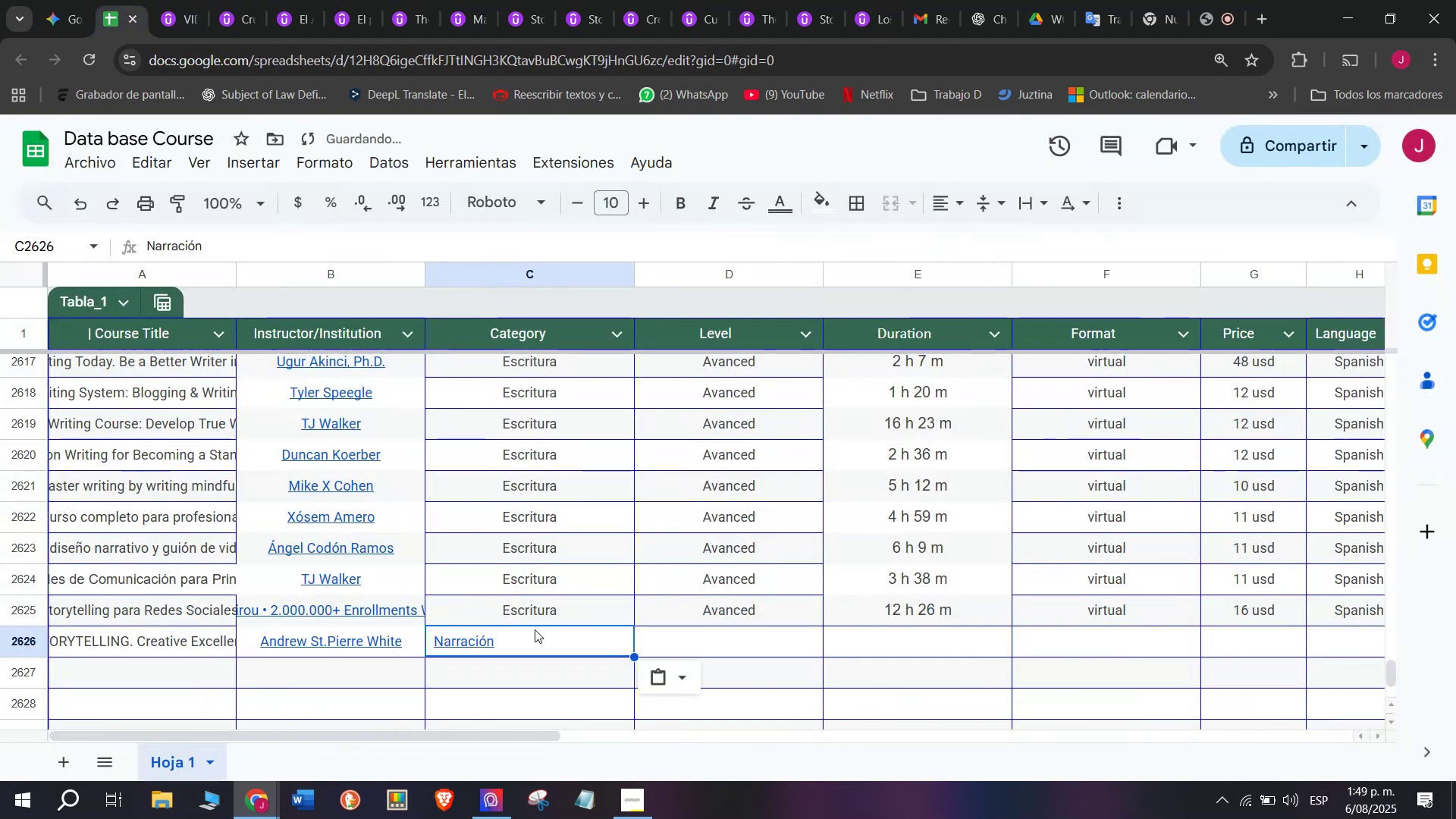 
key(Shift+ShiftLeft)
 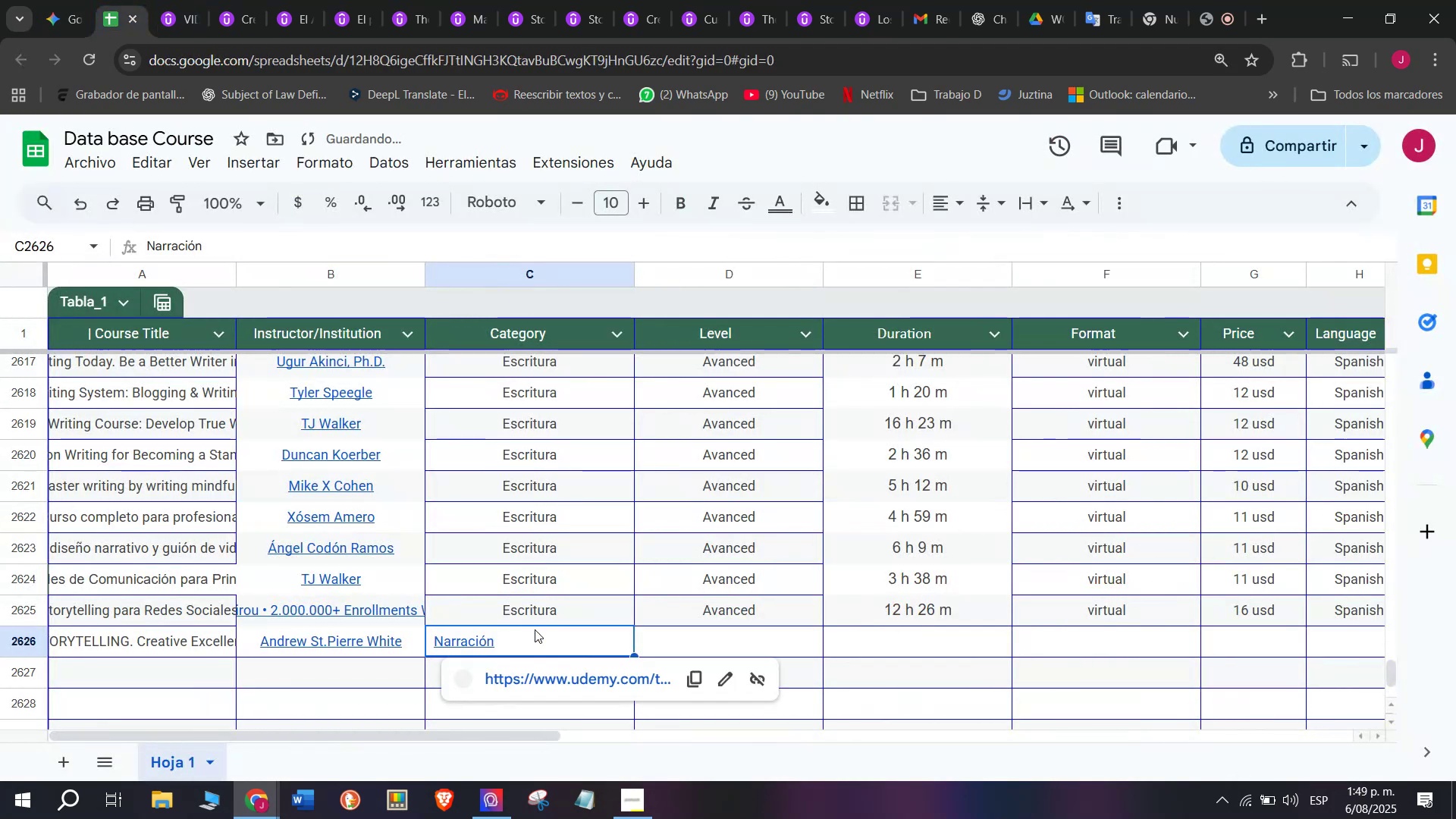 
key(Control+Shift+ControlLeft)
 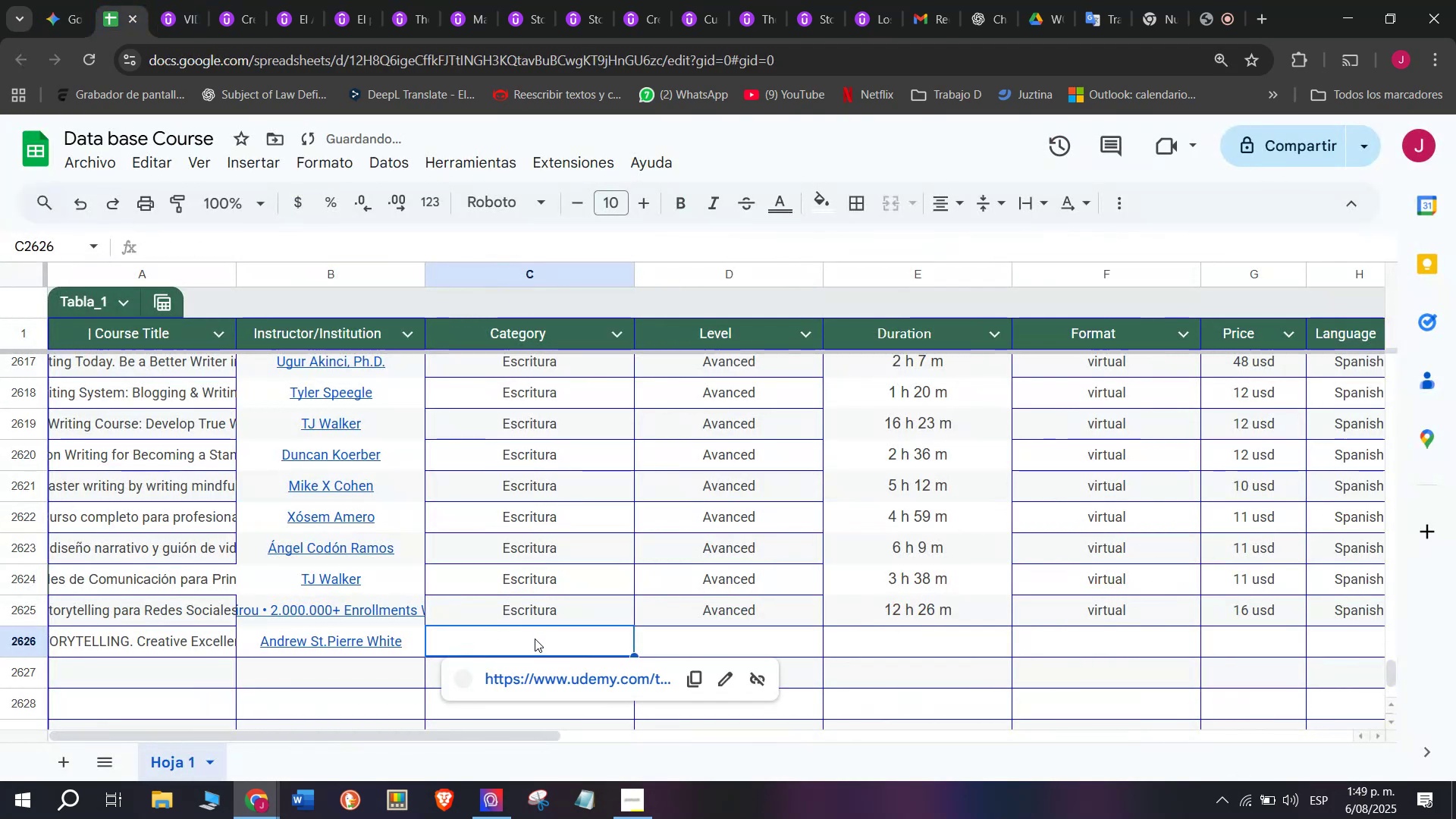 
key(Control+Shift+Z)
 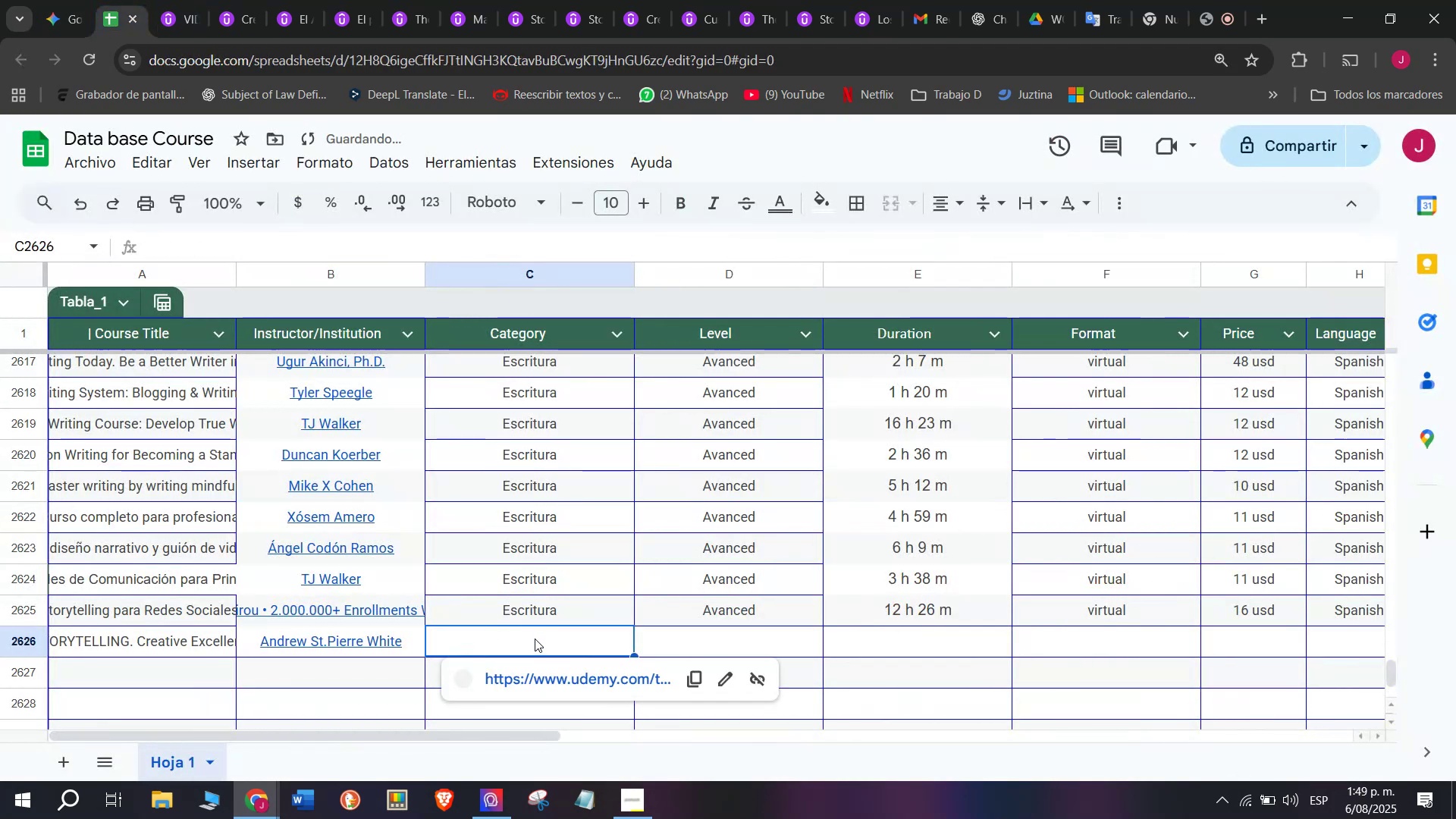 
double_click([535, 639])
 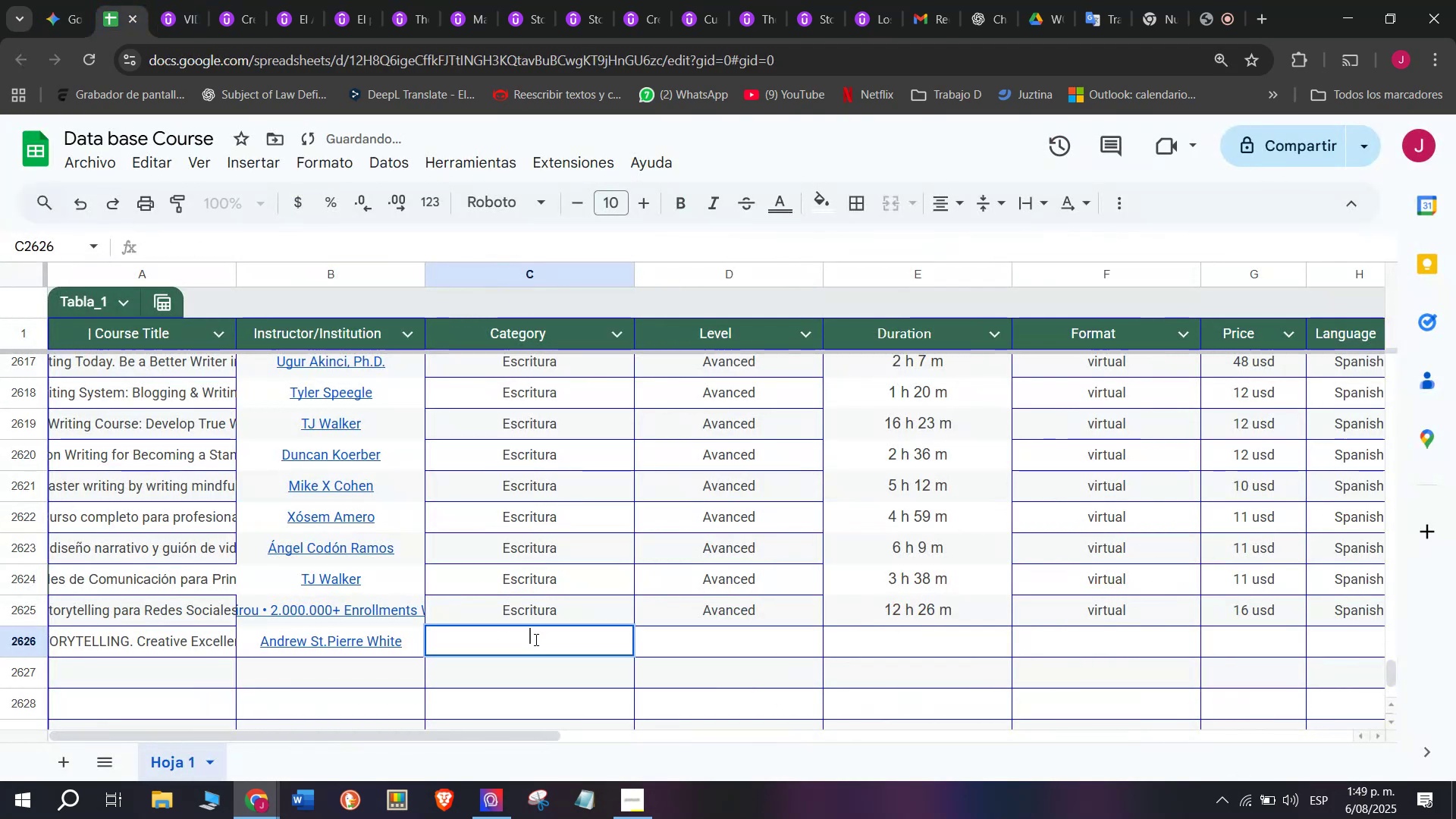 
key(Z)
 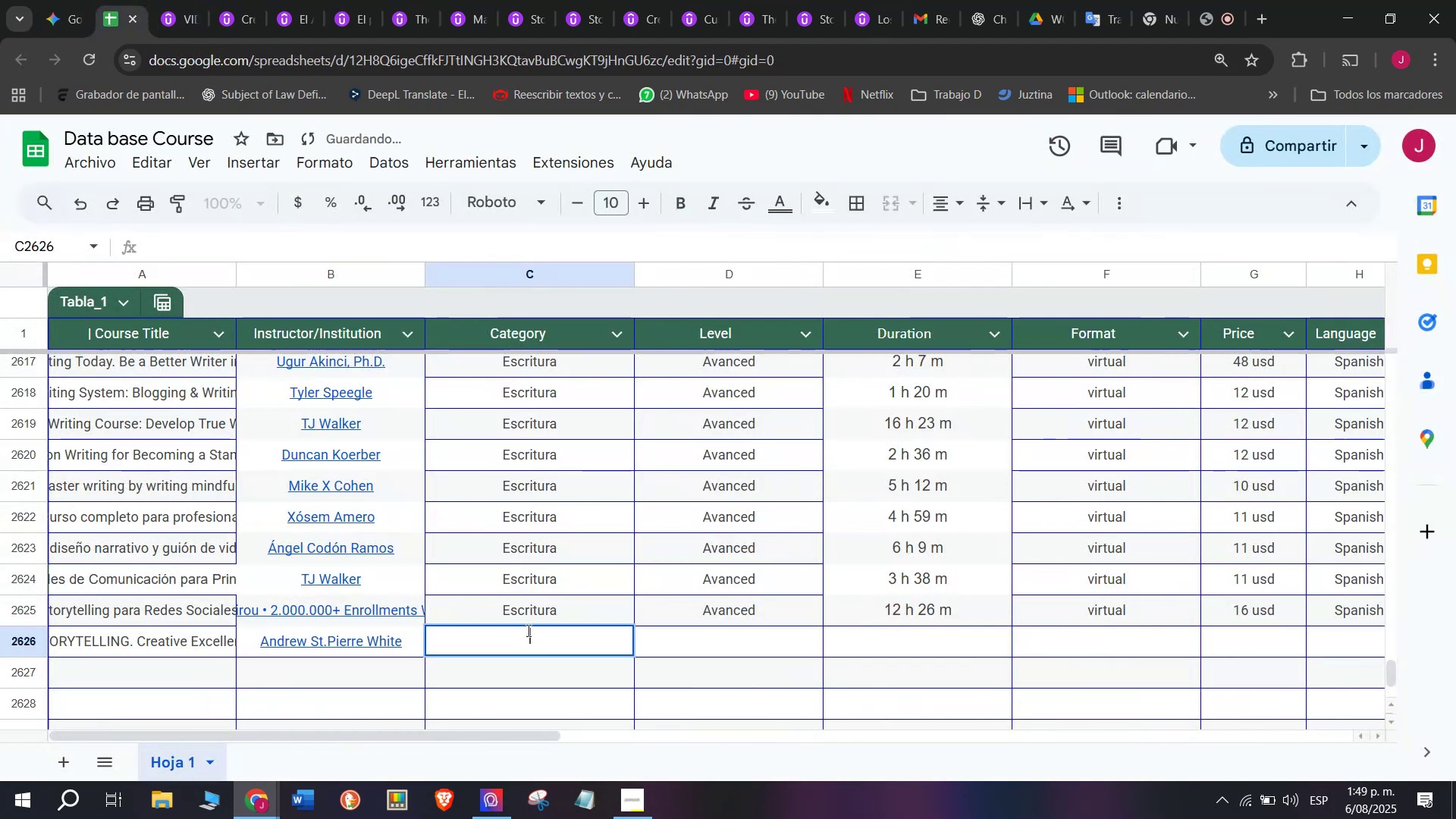 
key(Control+ControlLeft)
 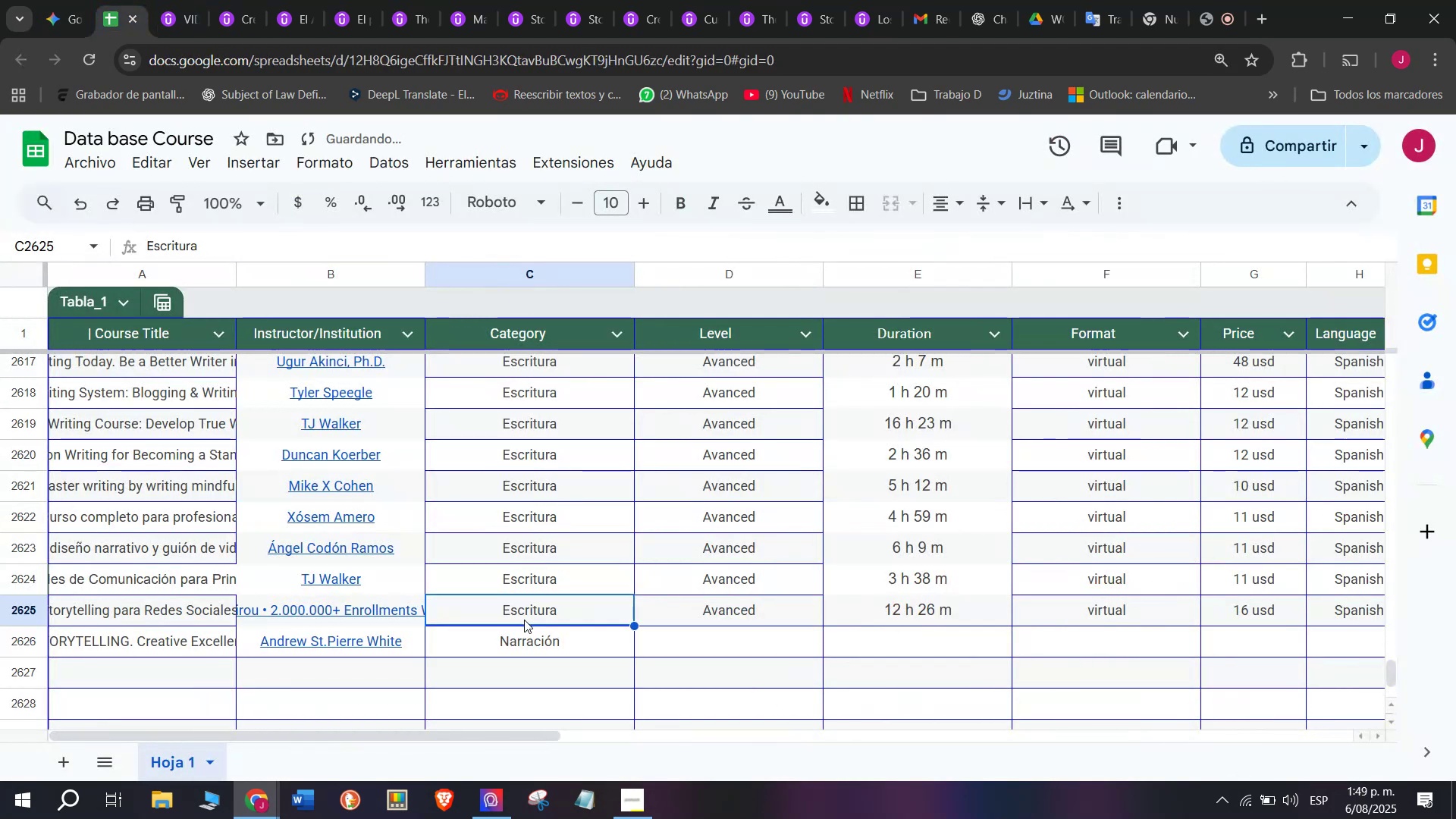 
key(Control+V)
 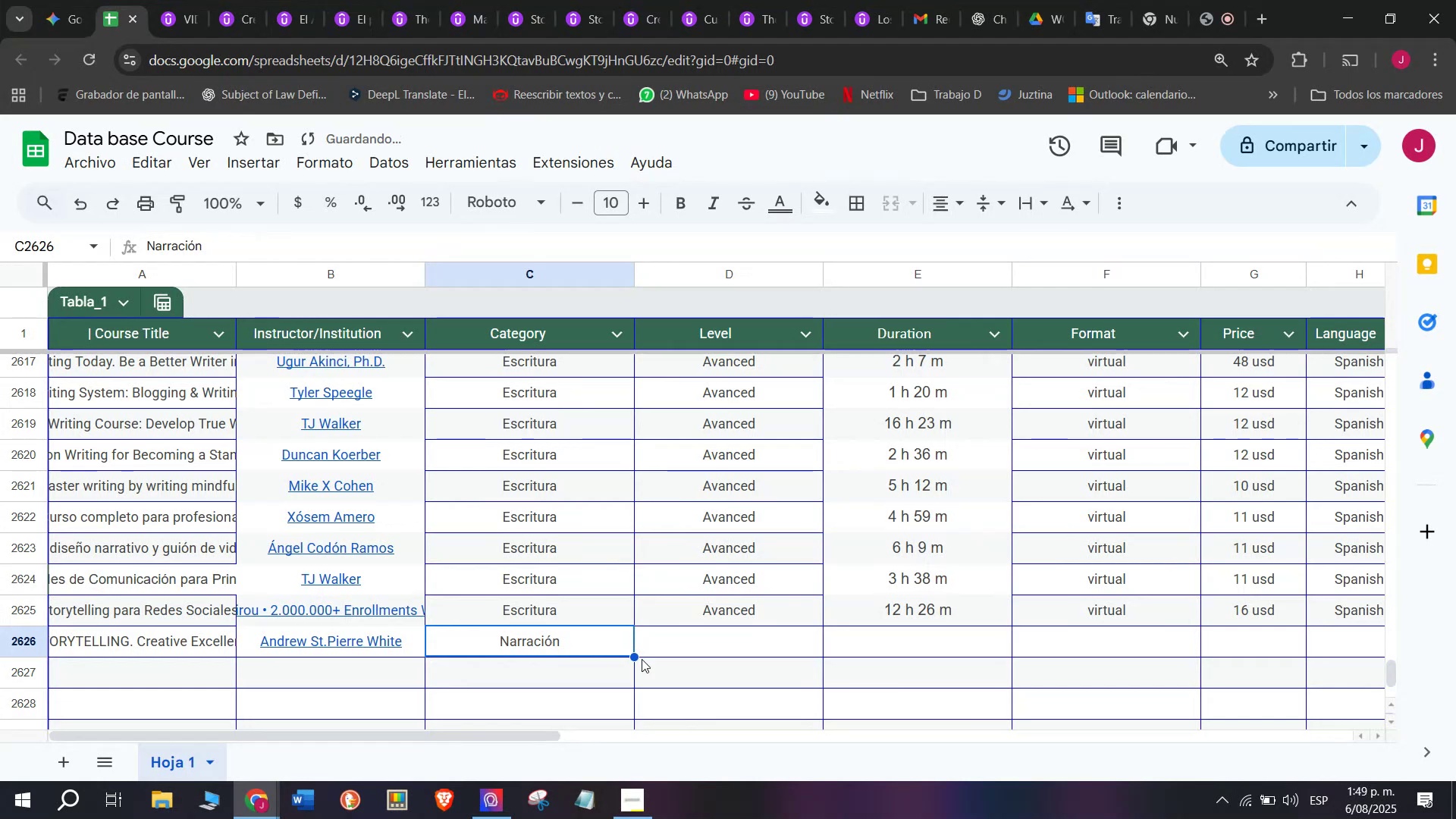 
left_click_drag(start_coordinate=[635, 659], to_coordinate=[628, 613])
 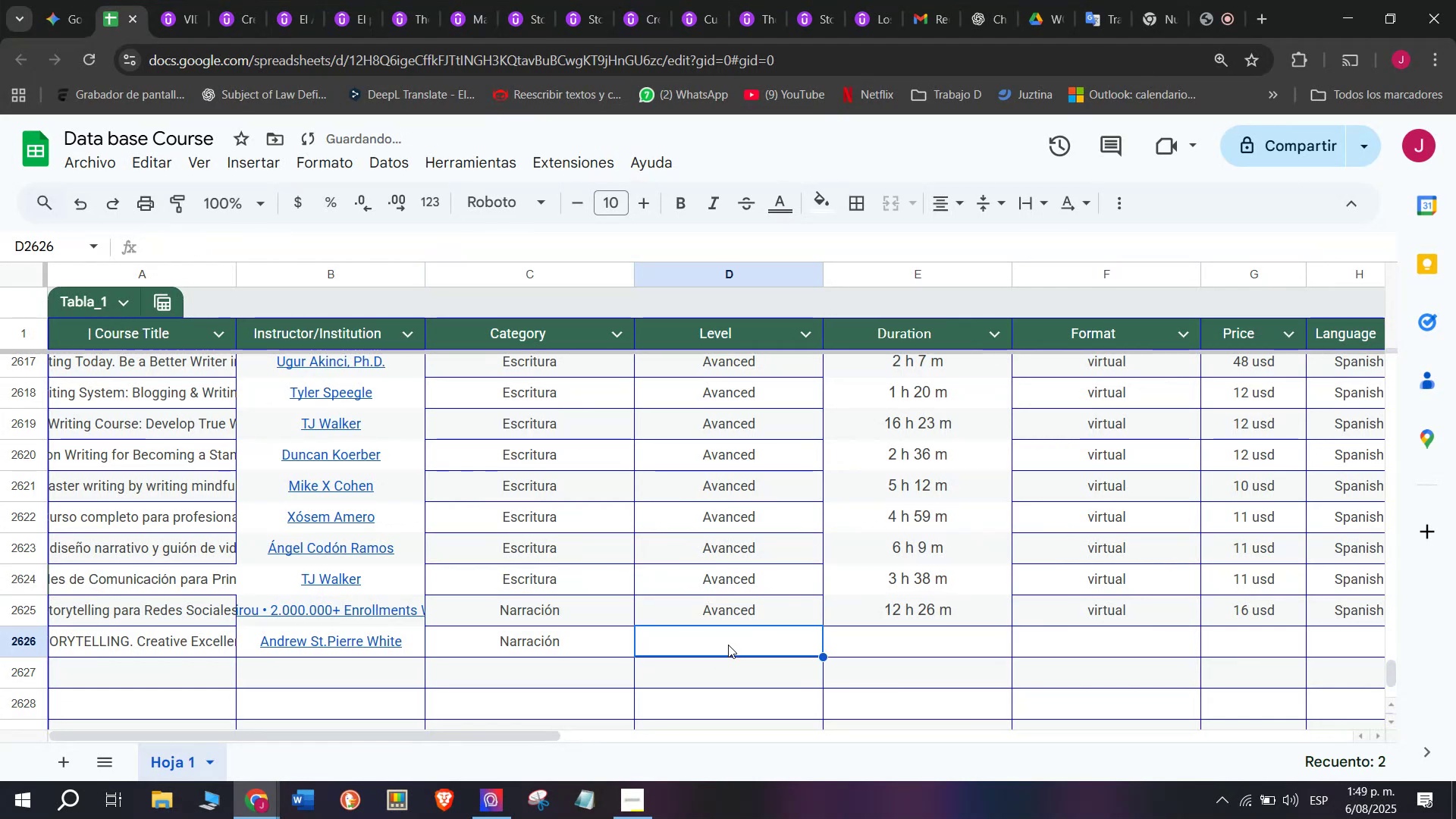 
double_click([723, 611])
 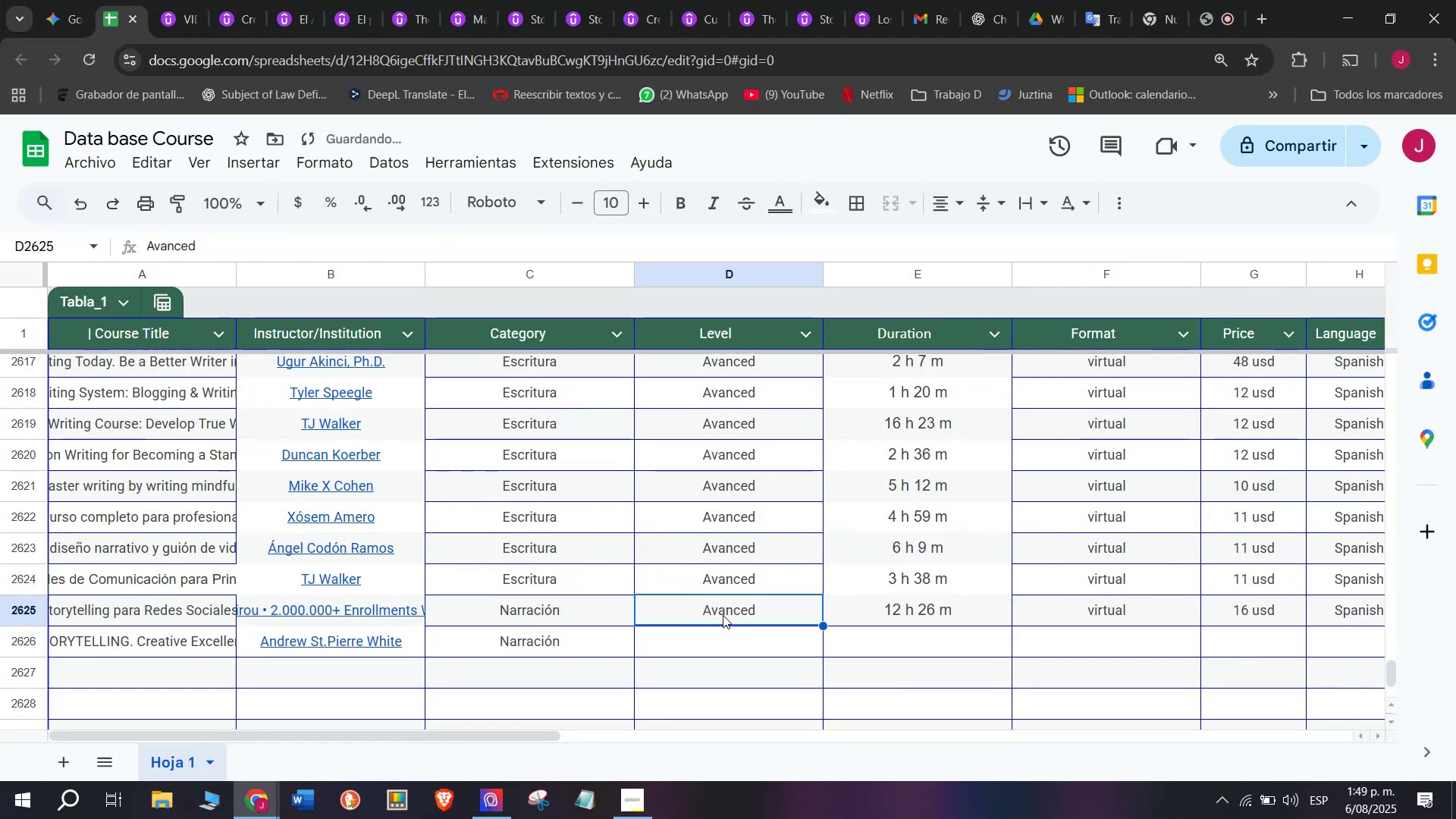 
key(Control+ControlLeft)
 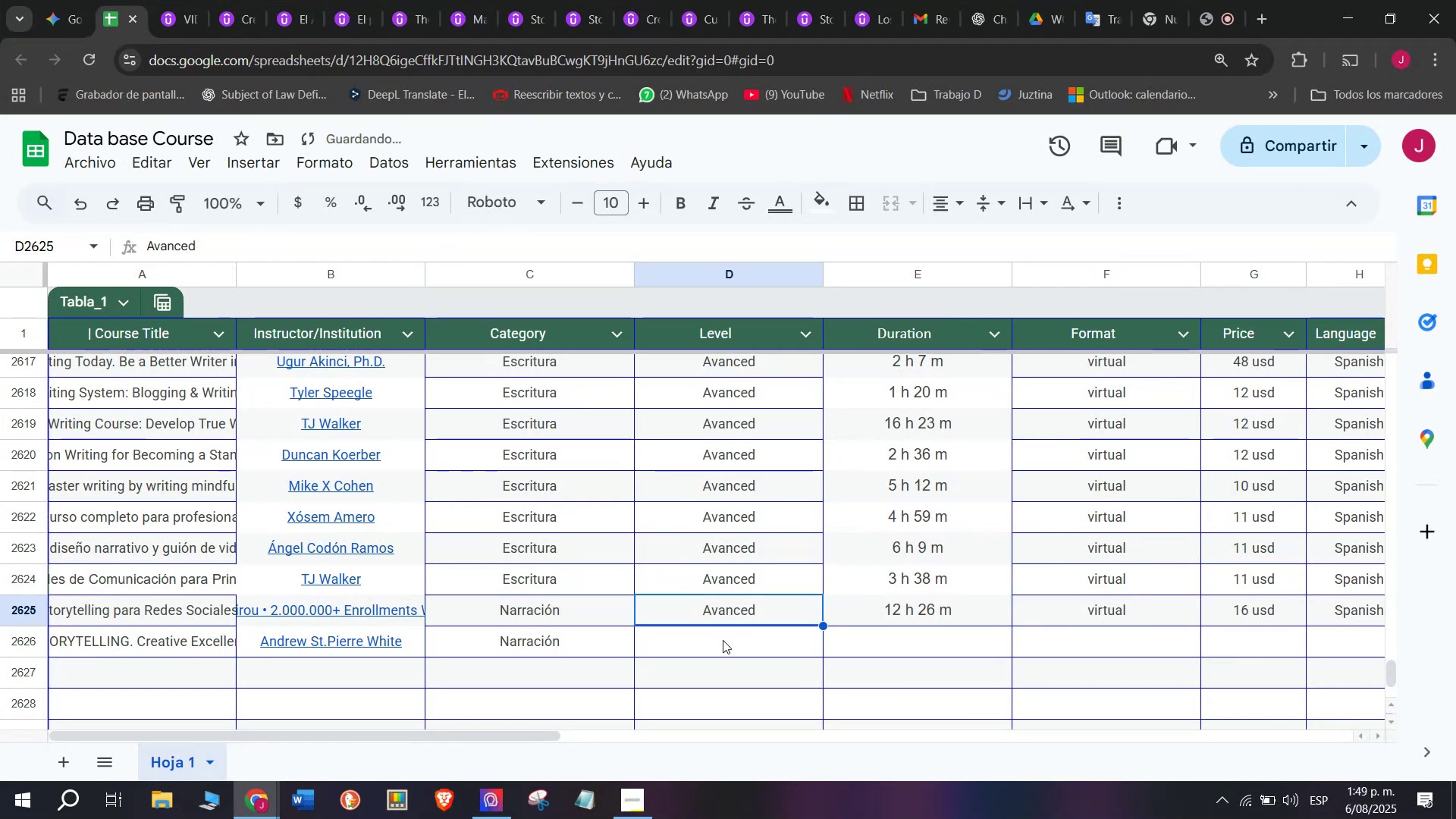 
key(Break)
 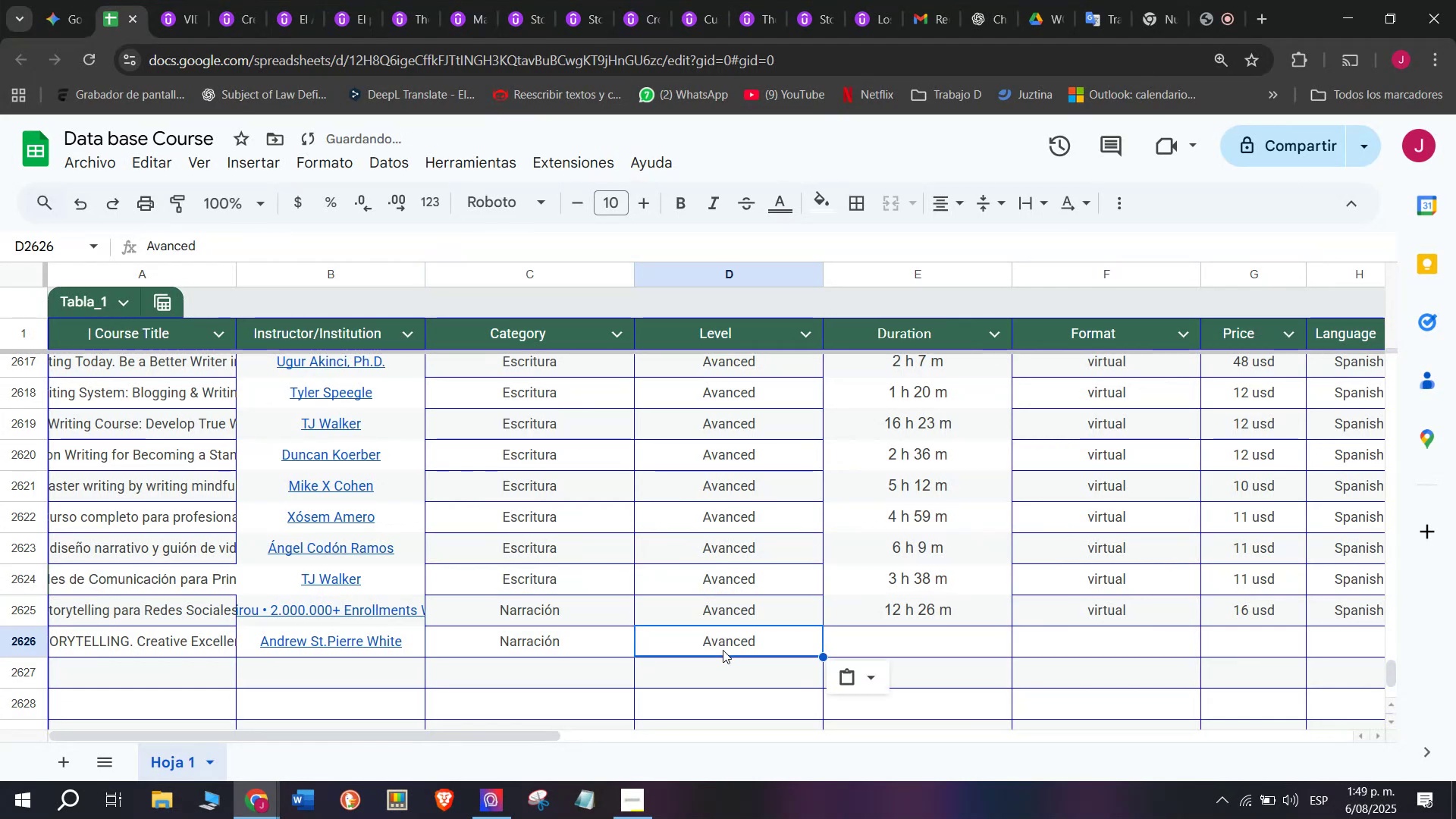 
key(Control+C)
 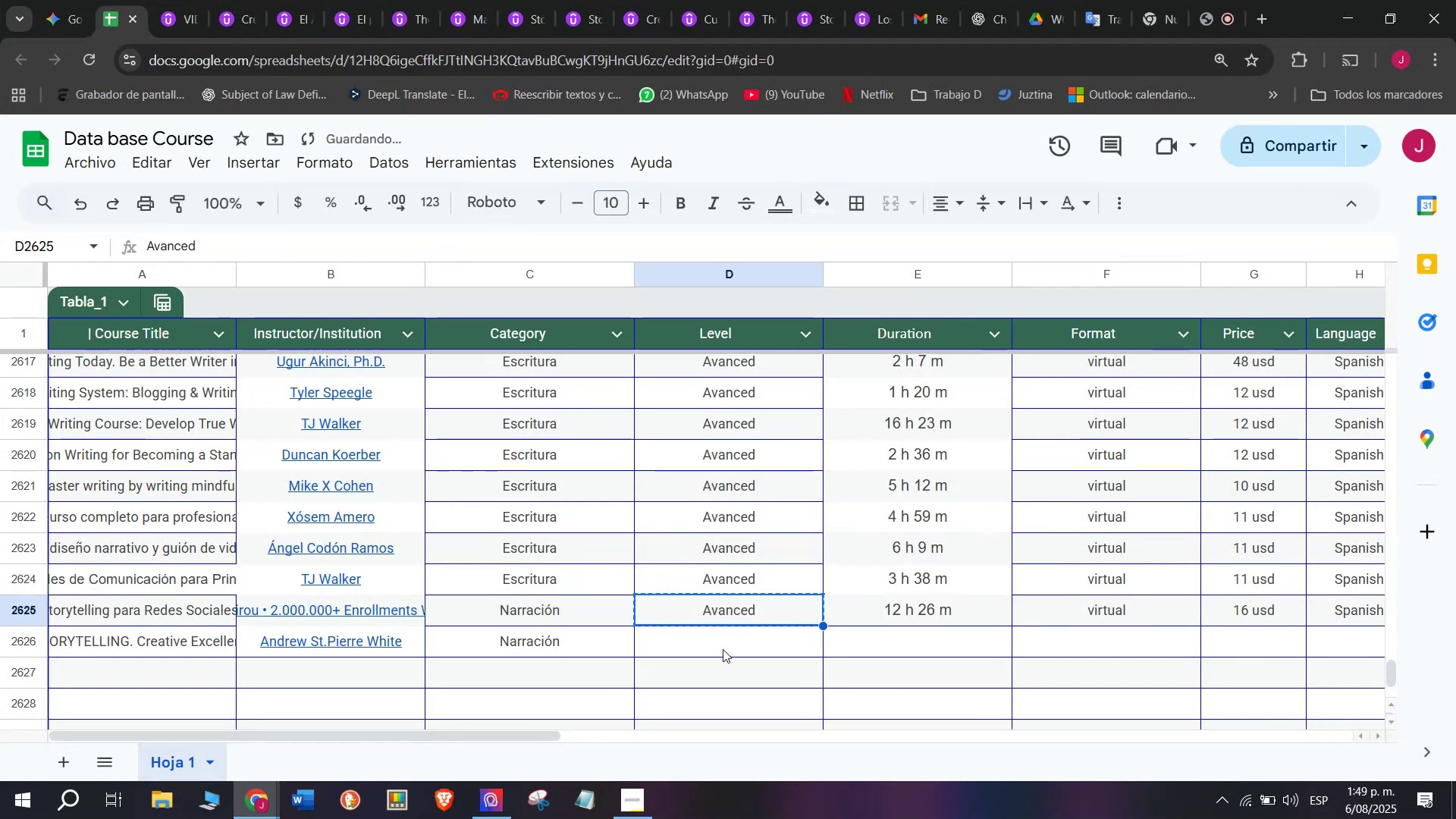 
triple_click([723, 649])
 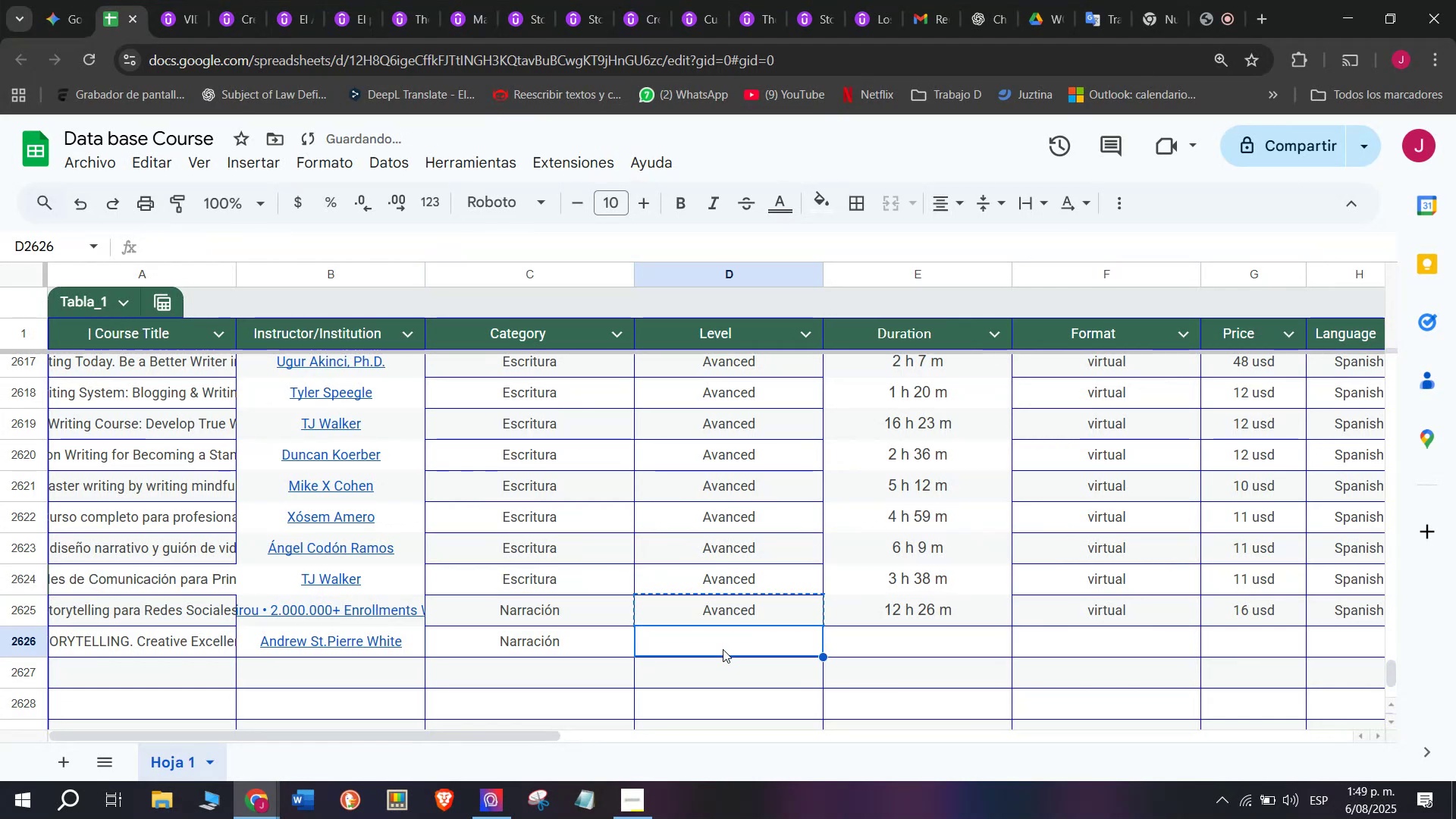 
key(Z)
 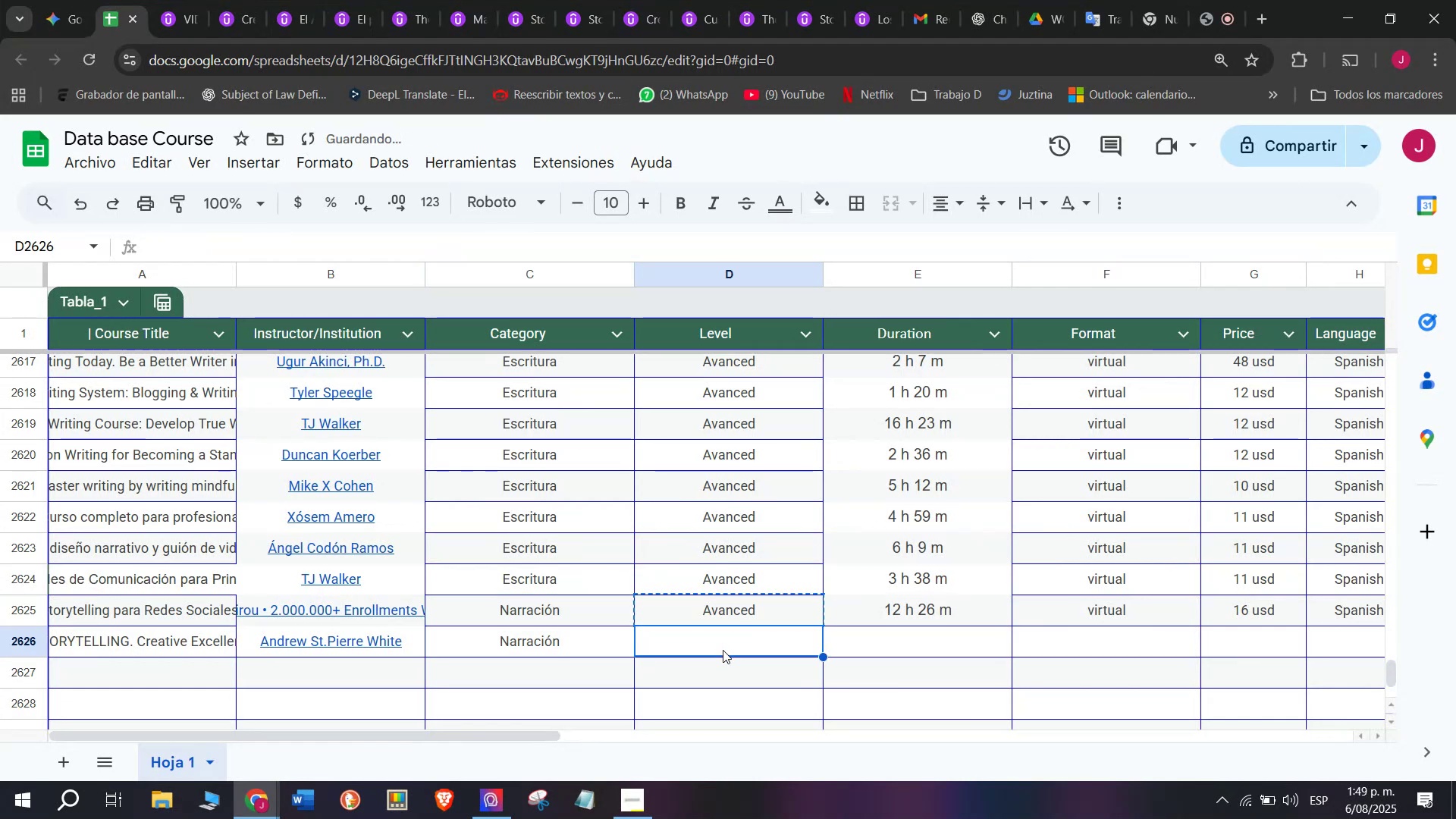 
key(Control+ControlLeft)
 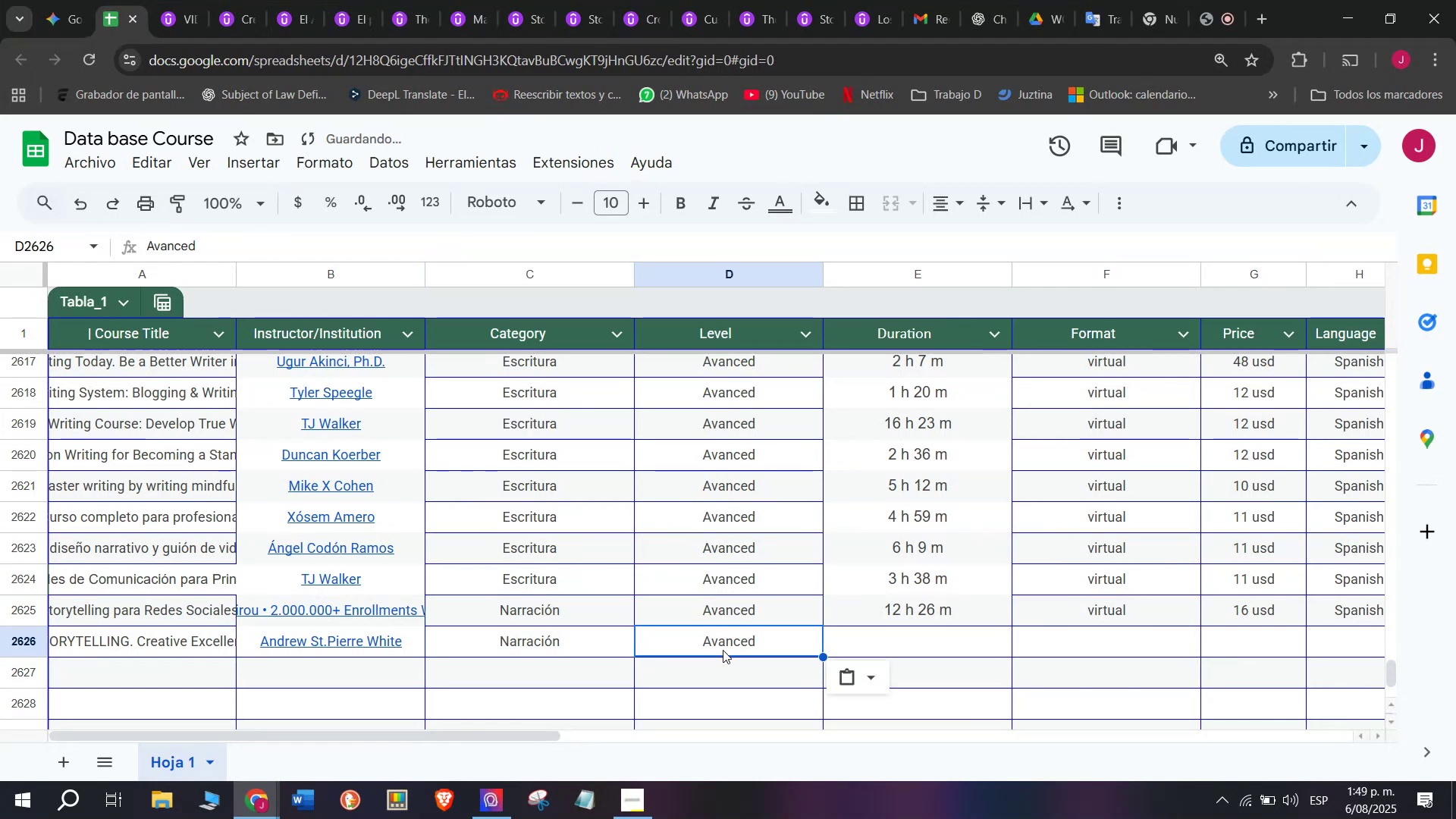 
key(Control+V)
 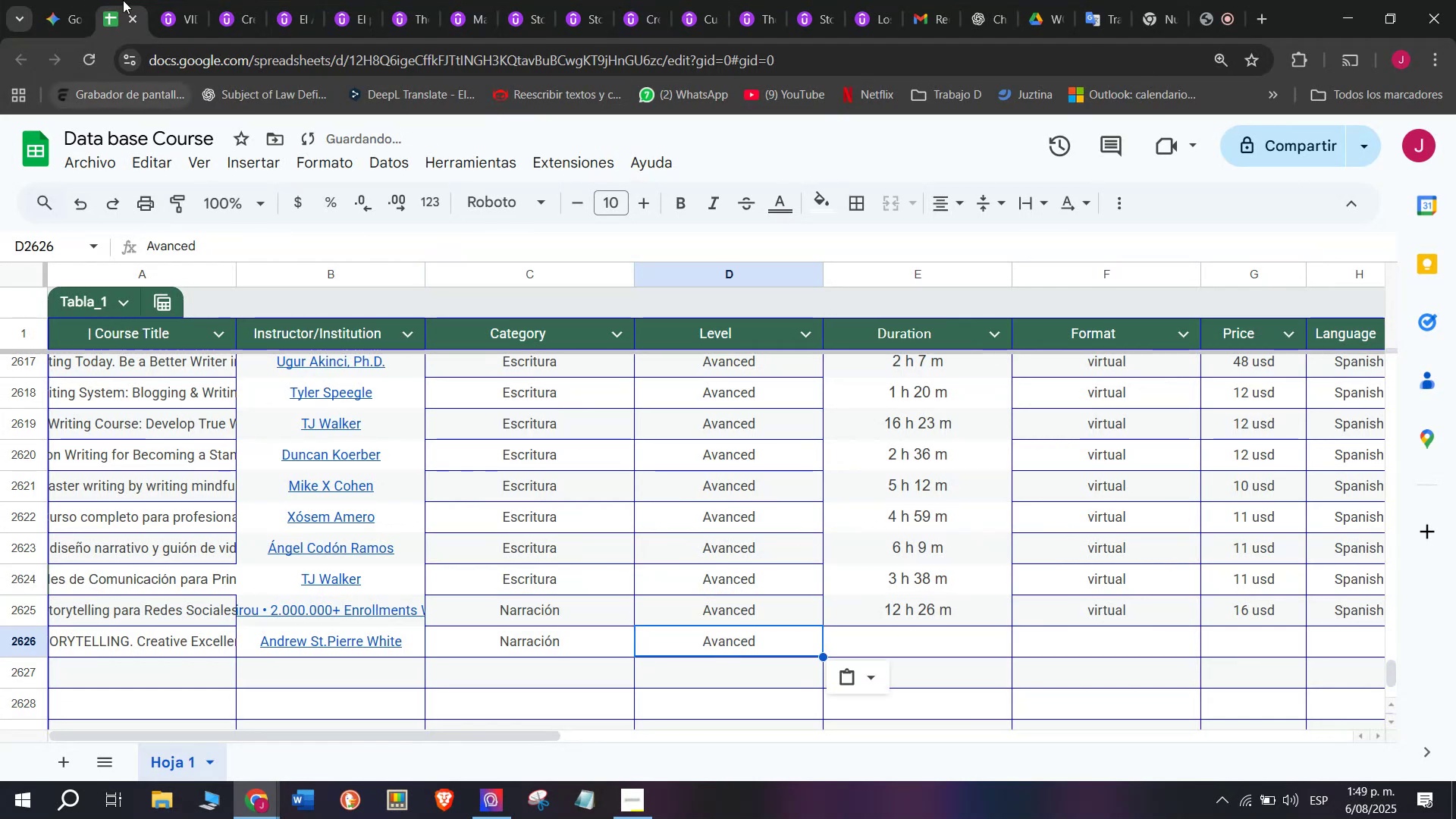 
left_click([189, 0])
 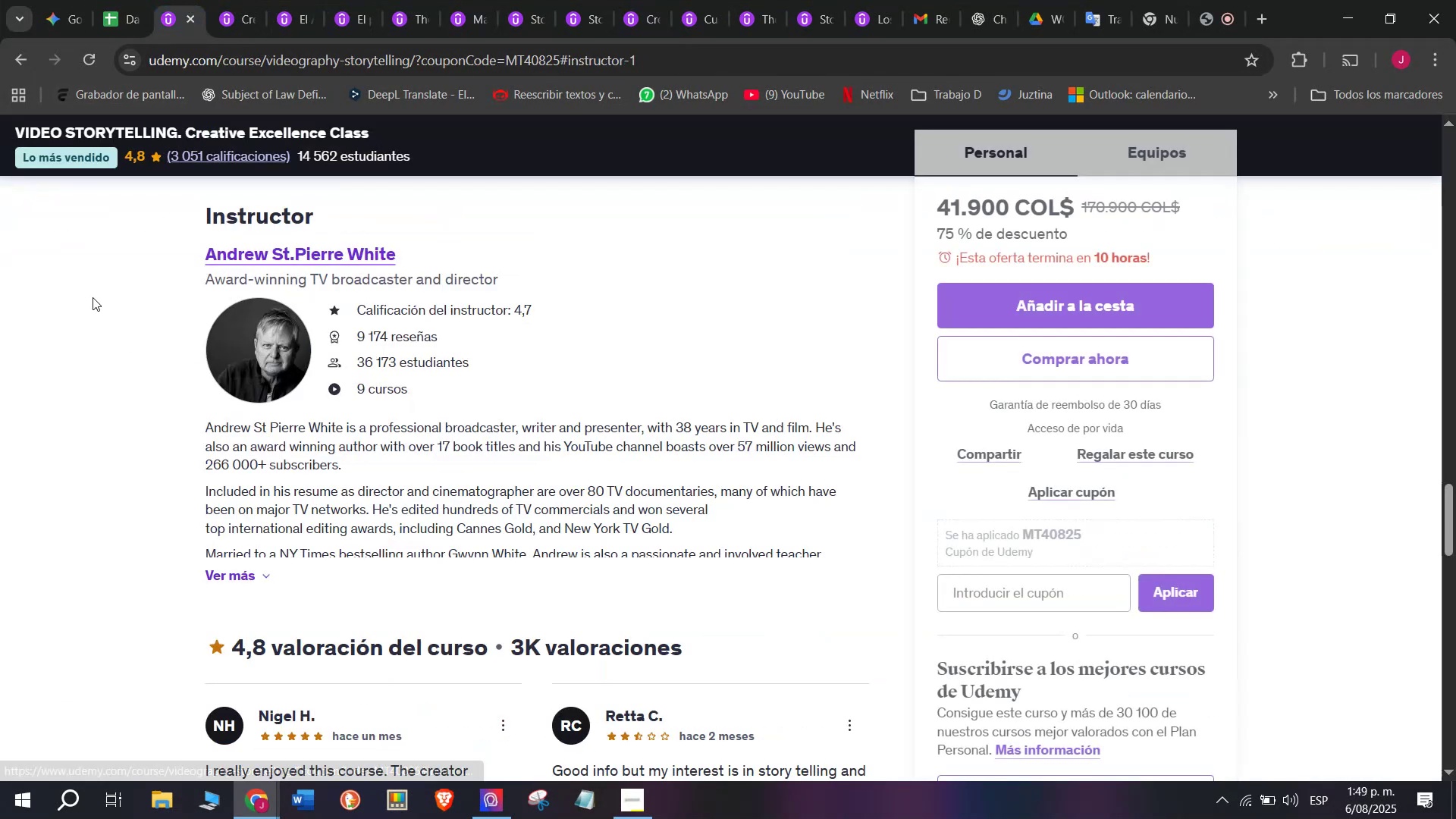 
left_click([104, 0])
 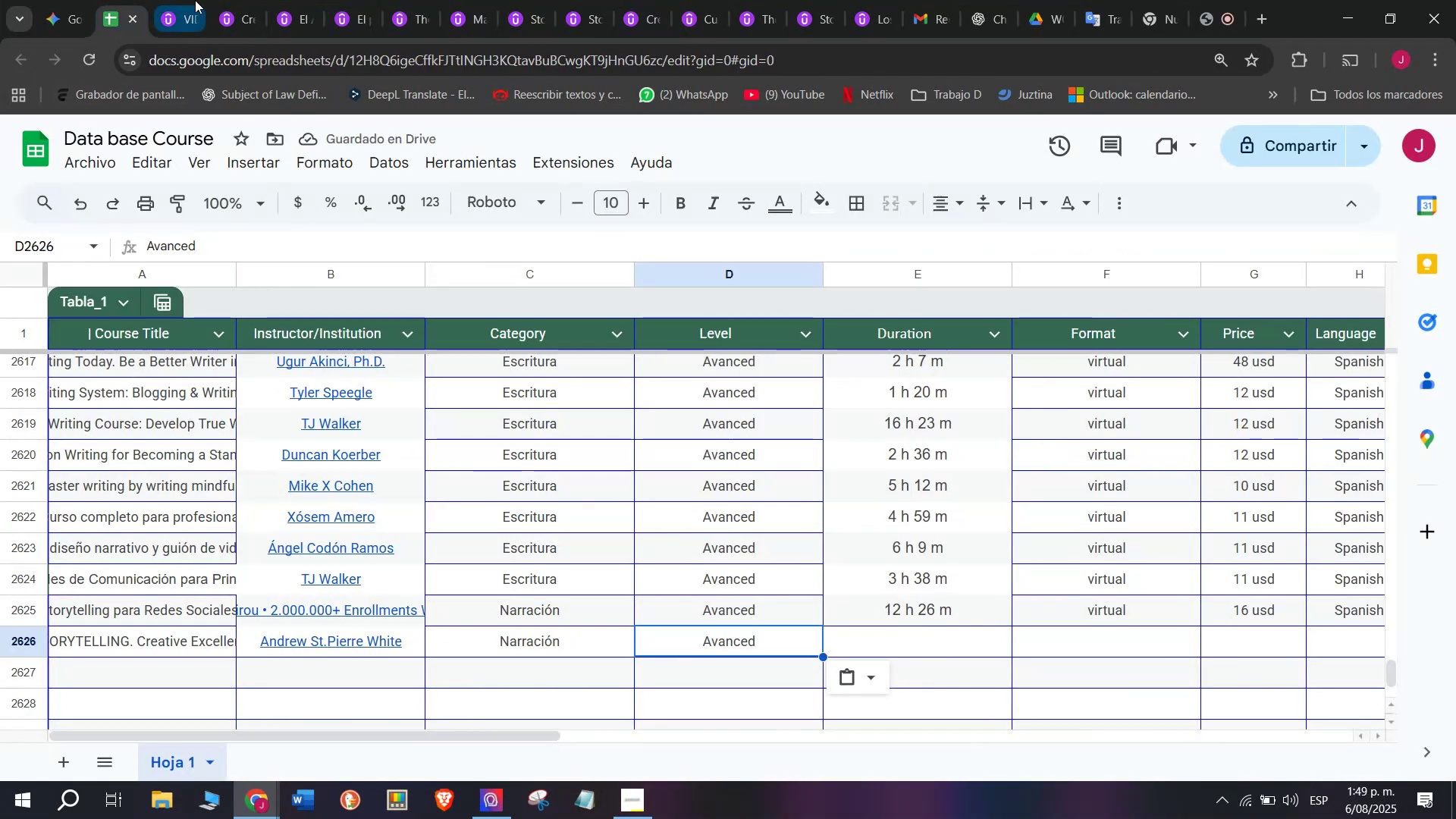 
left_click([198, 0])
 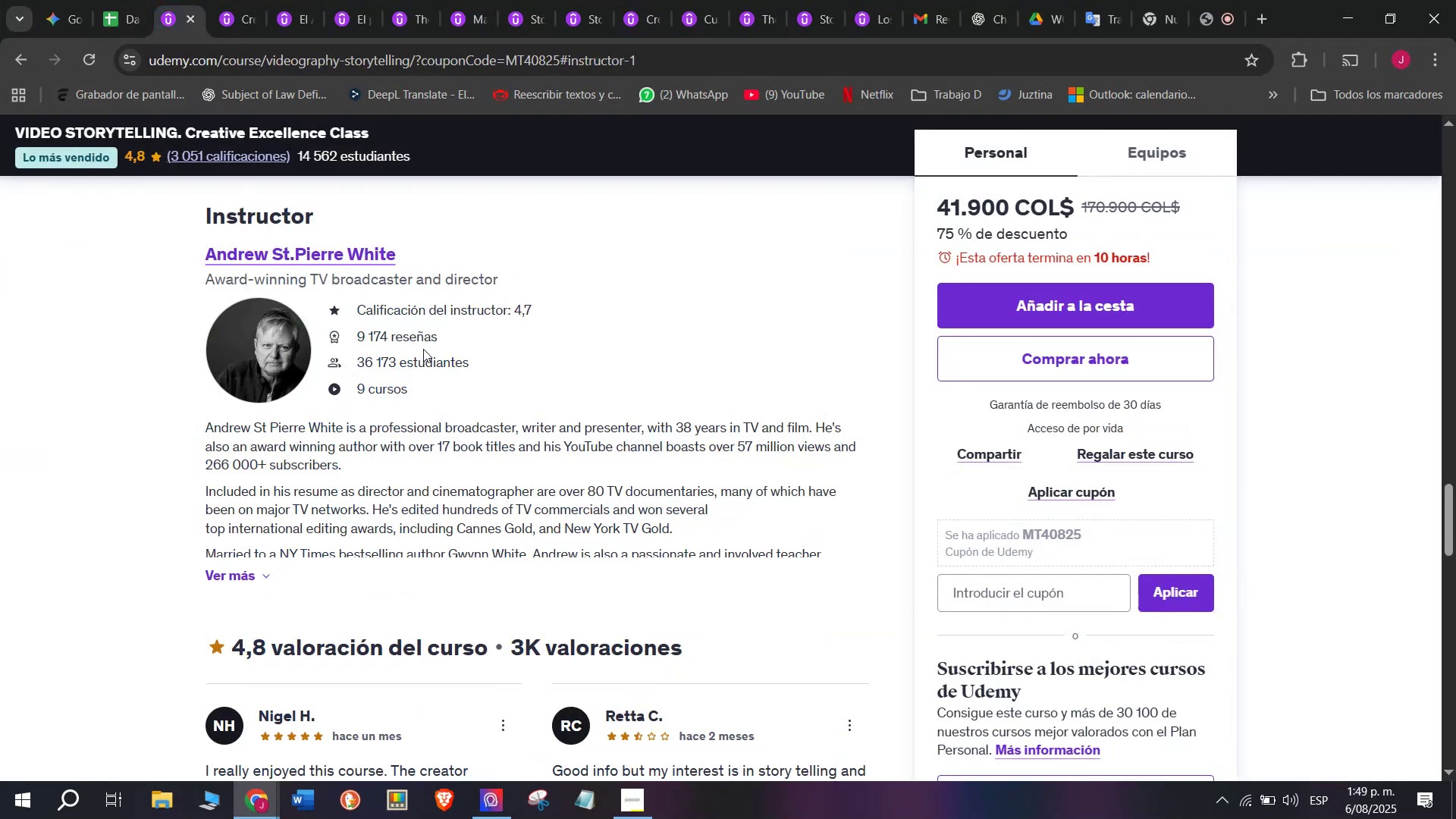 
scroll: coordinate [494, 498], scroll_direction: up, amount: 9.0
 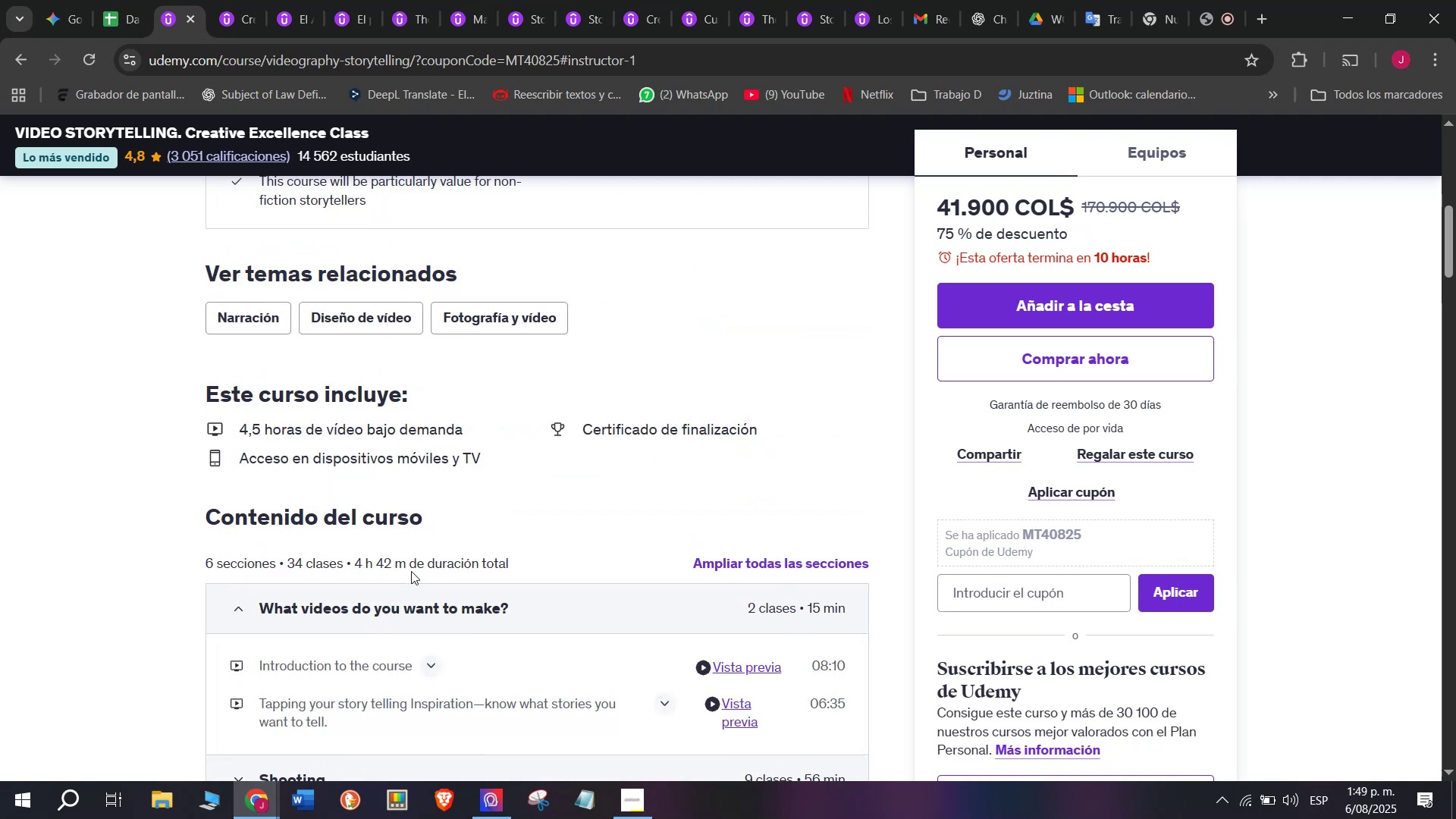 
left_click_drag(start_coordinate=[406, 566], to_coordinate=[350, 558])
 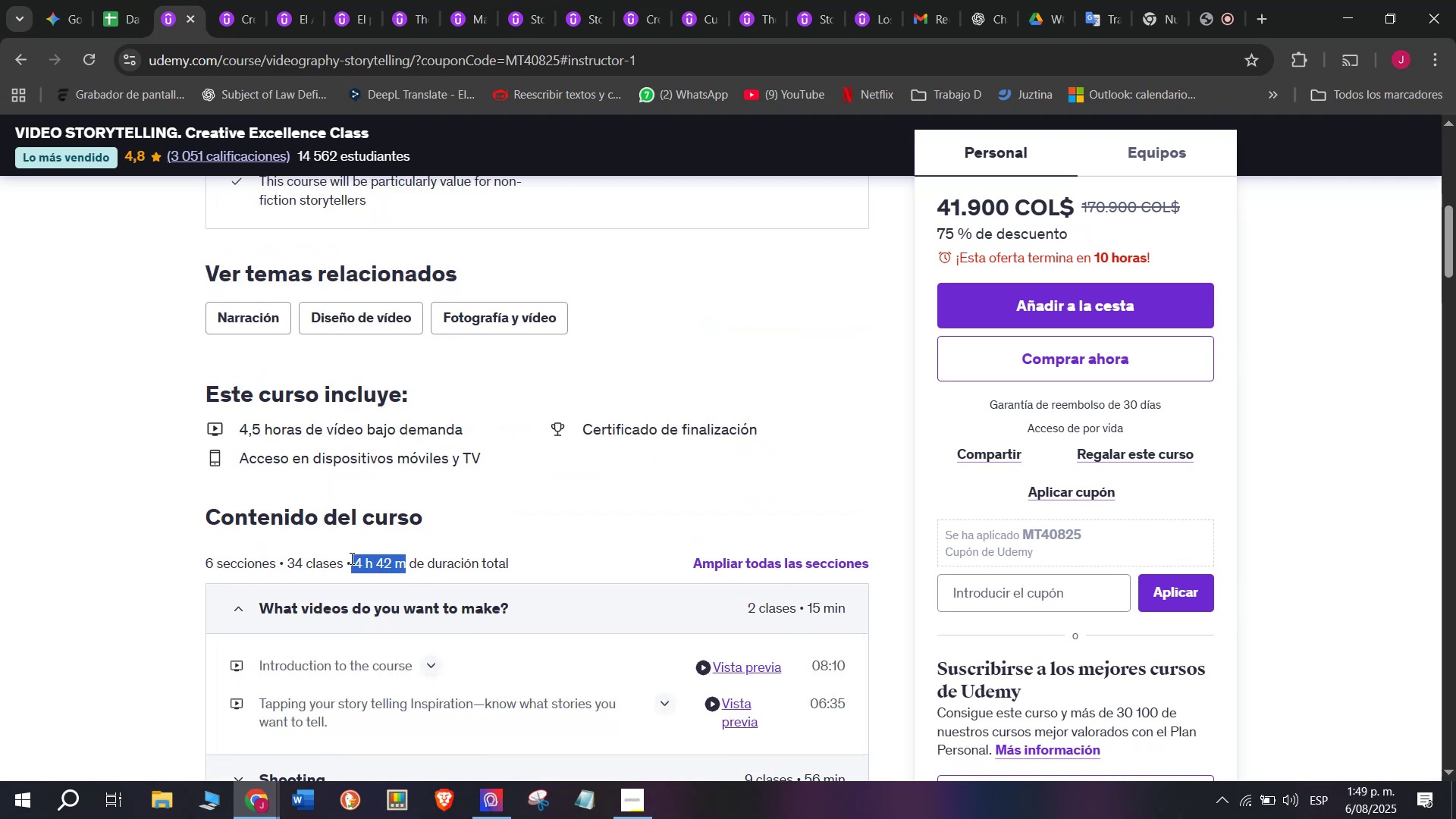 
key(Break)
 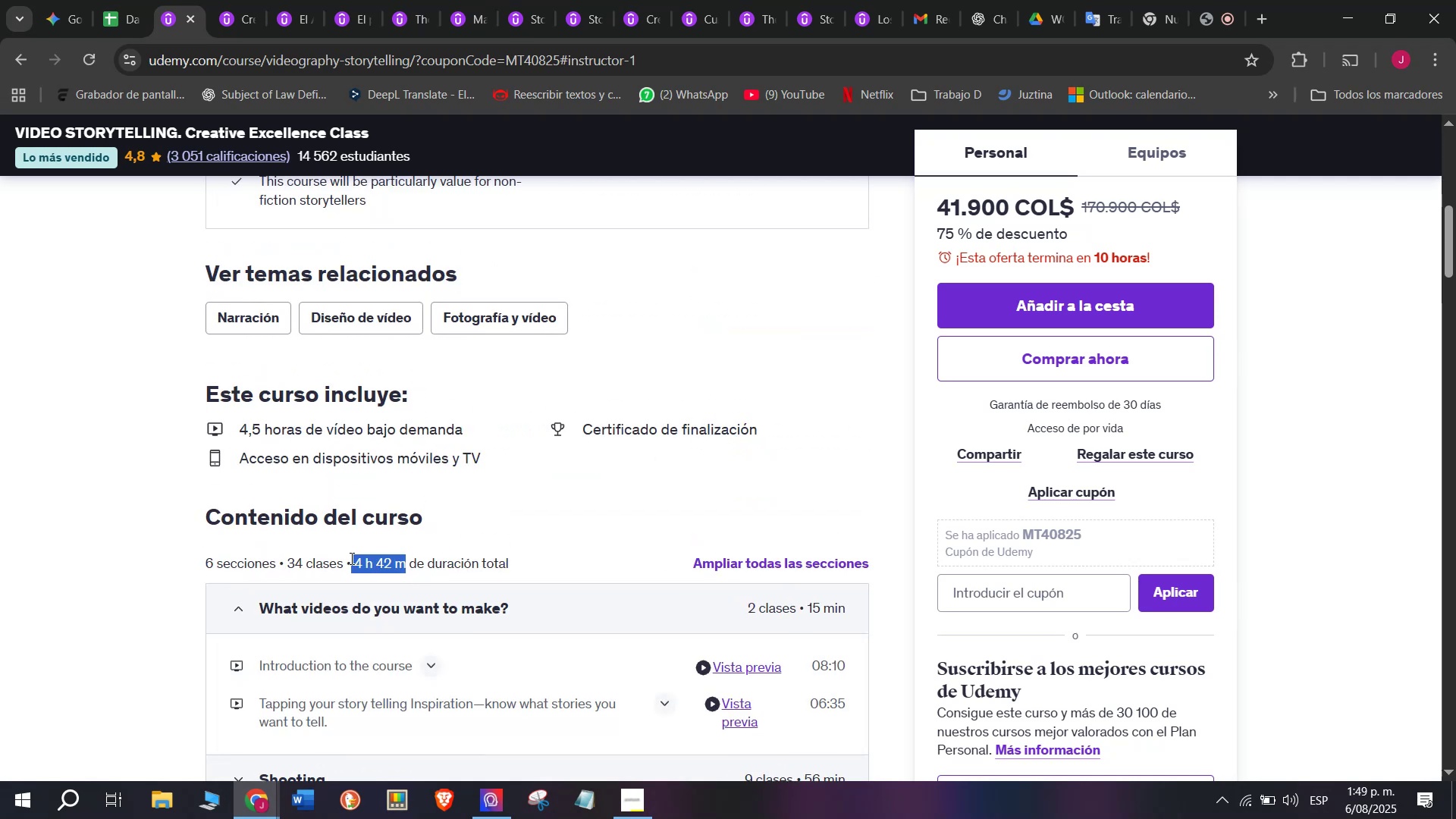 
key(Control+ControlLeft)
 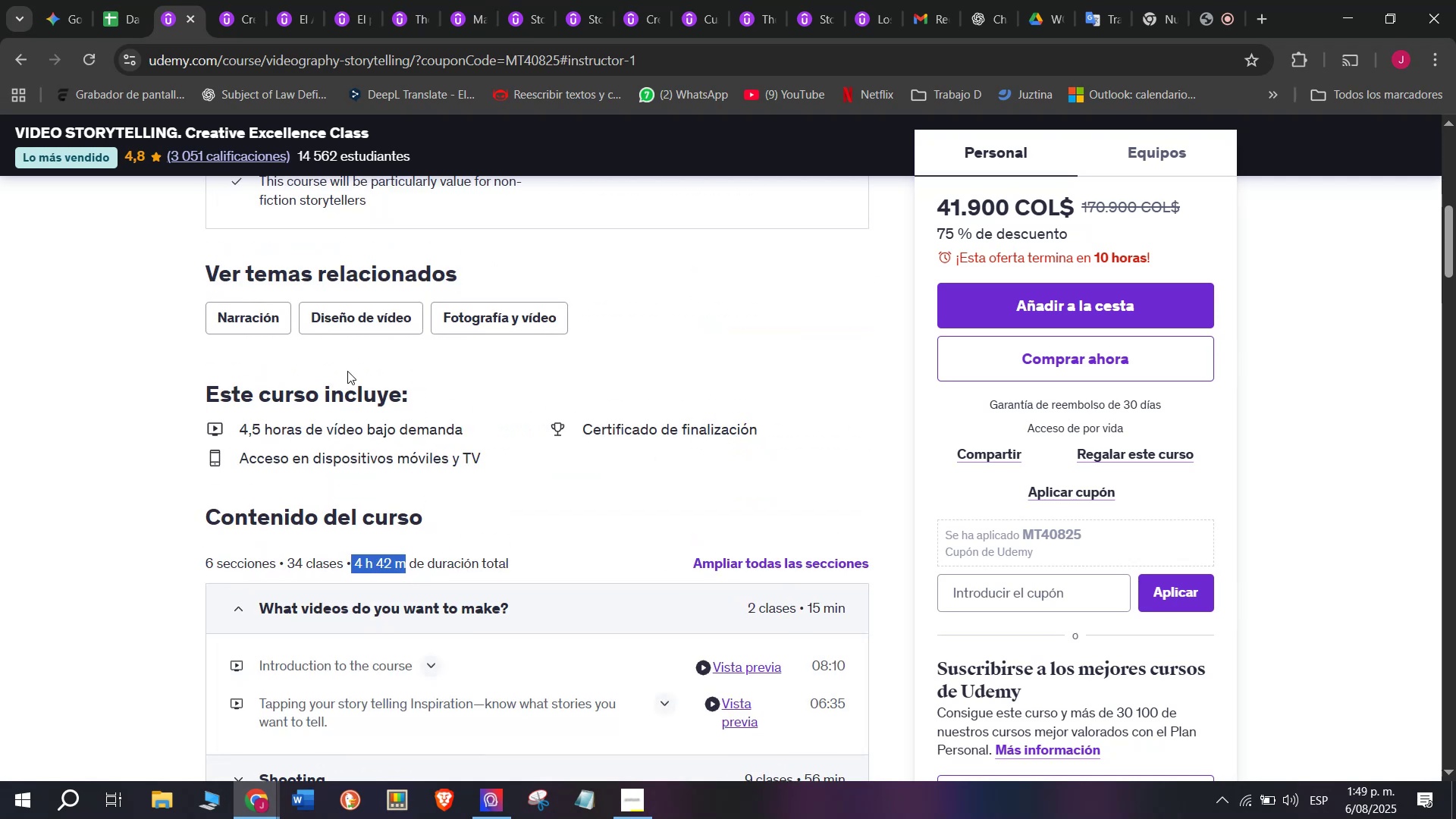 
key(Control+C)
 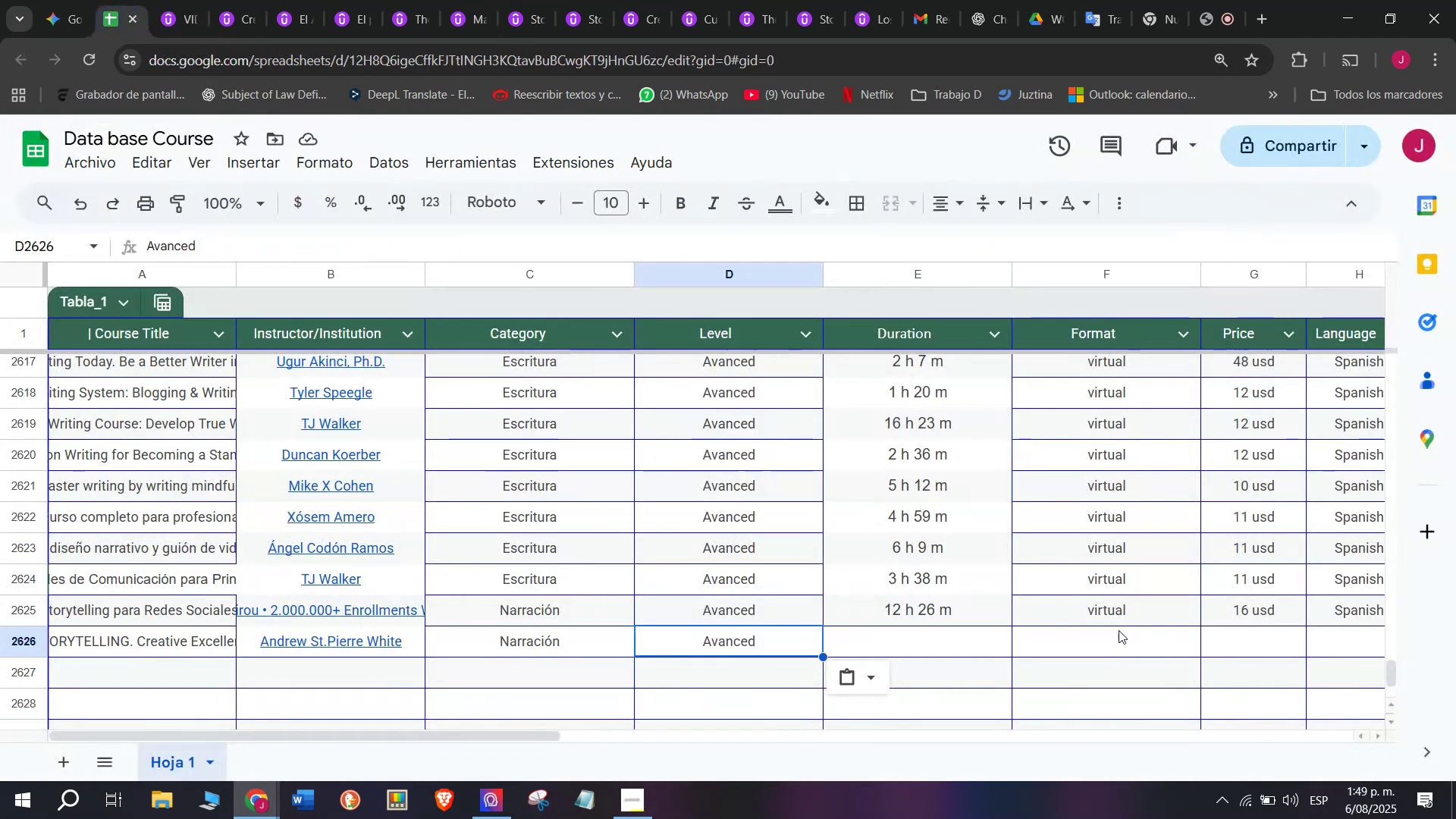 
key(Z)
 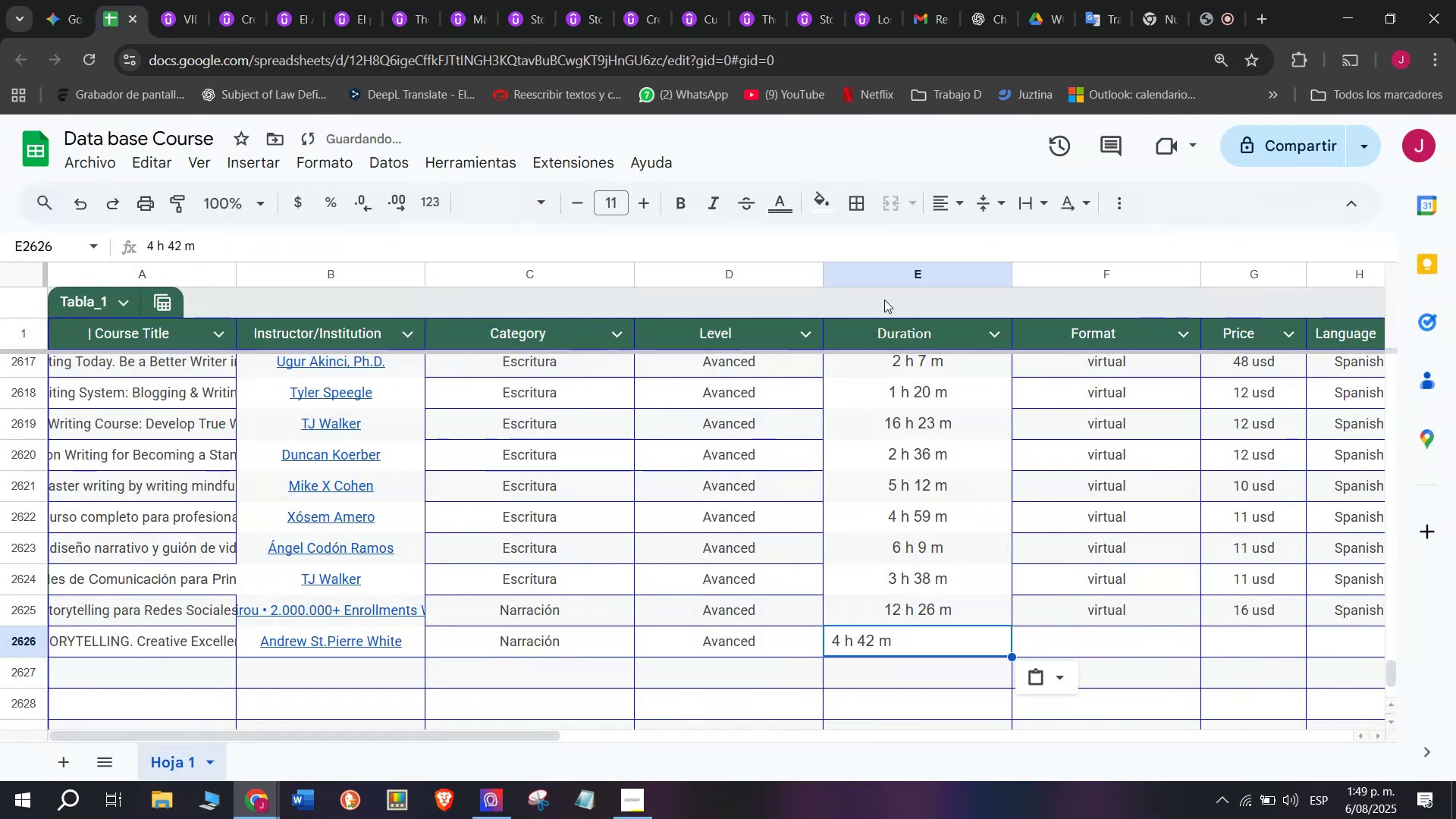 
key(Control+ControlLeft)
 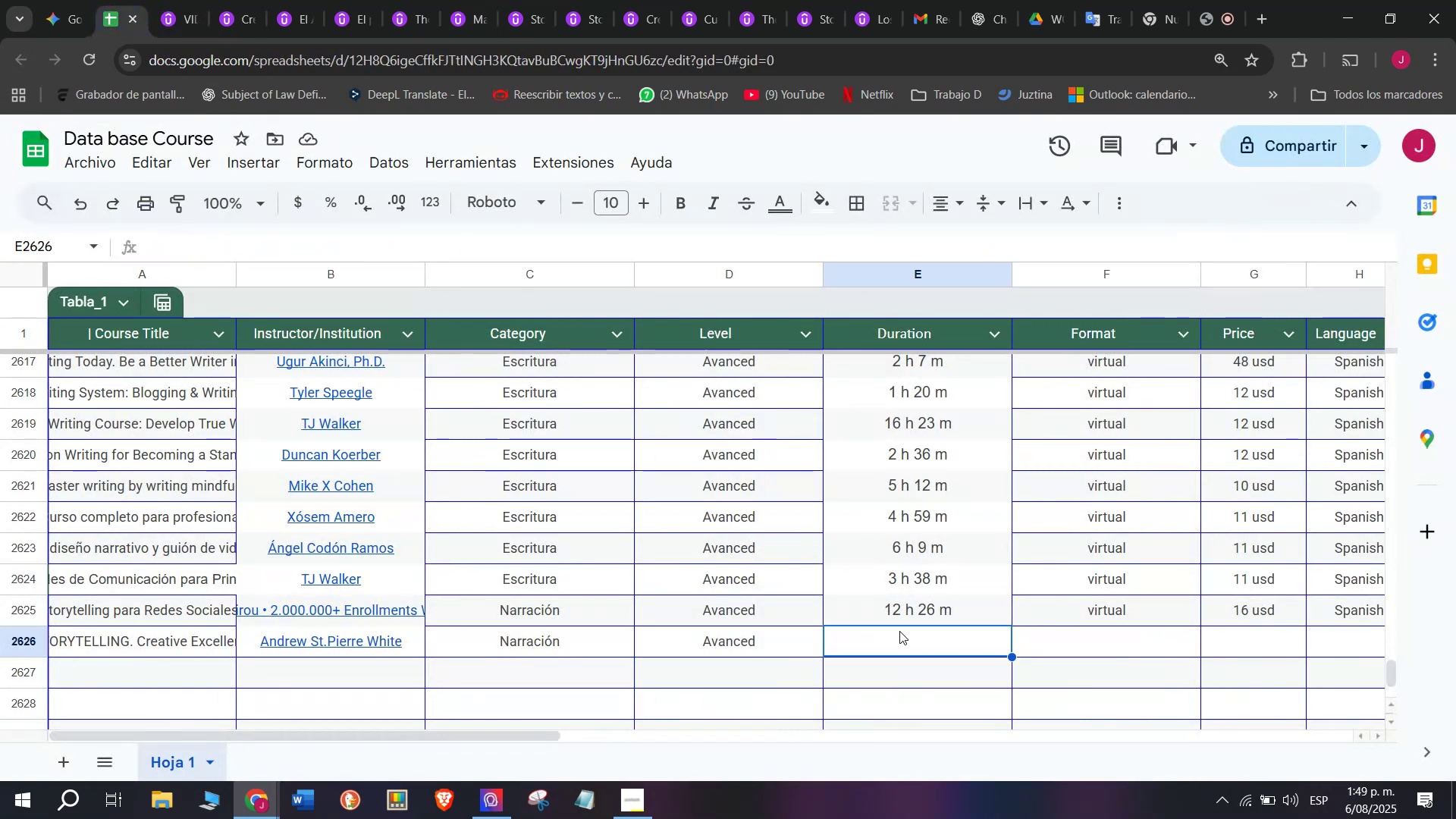 
key(Control+V)
 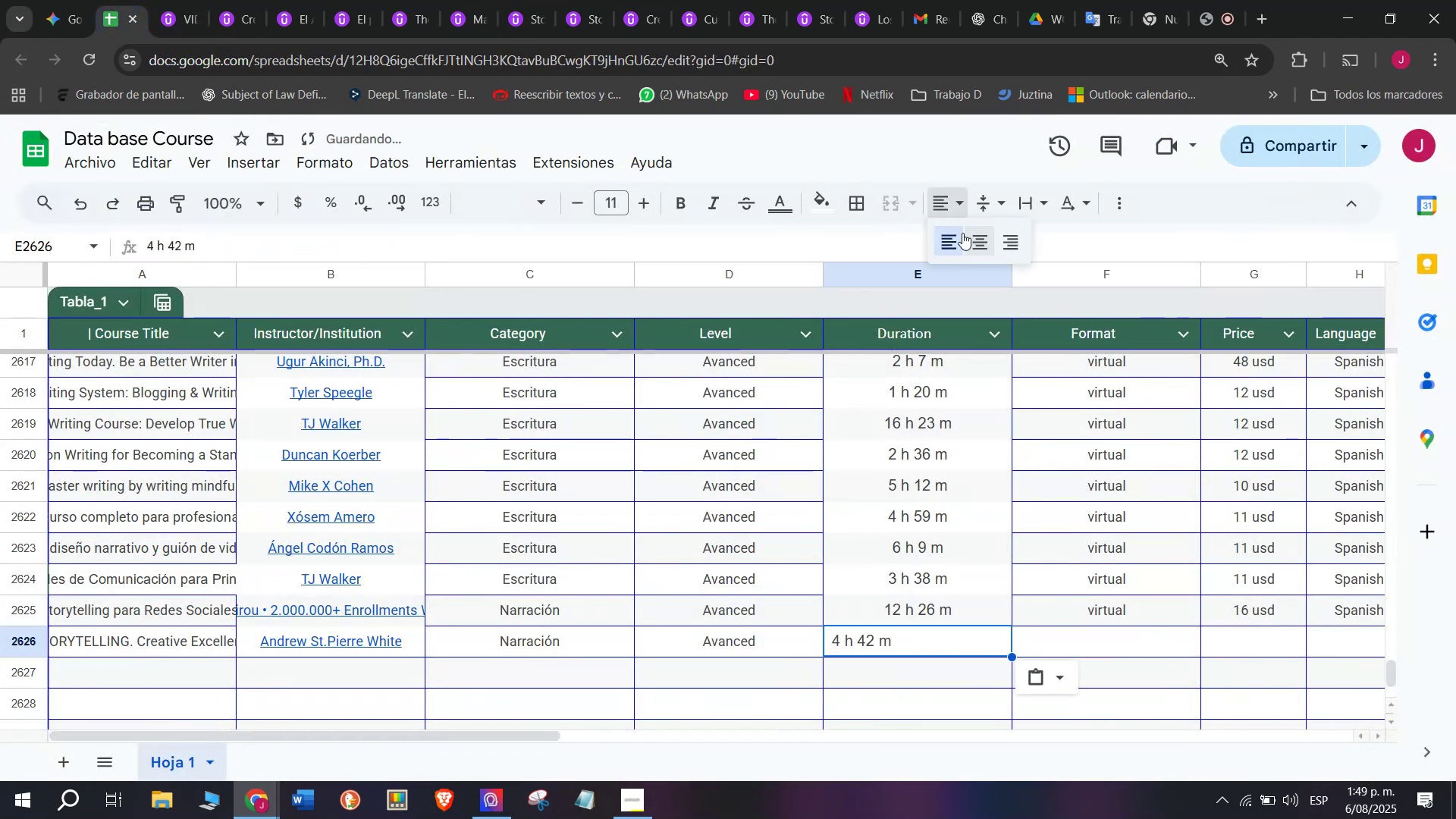 
double_click([981, 248])
 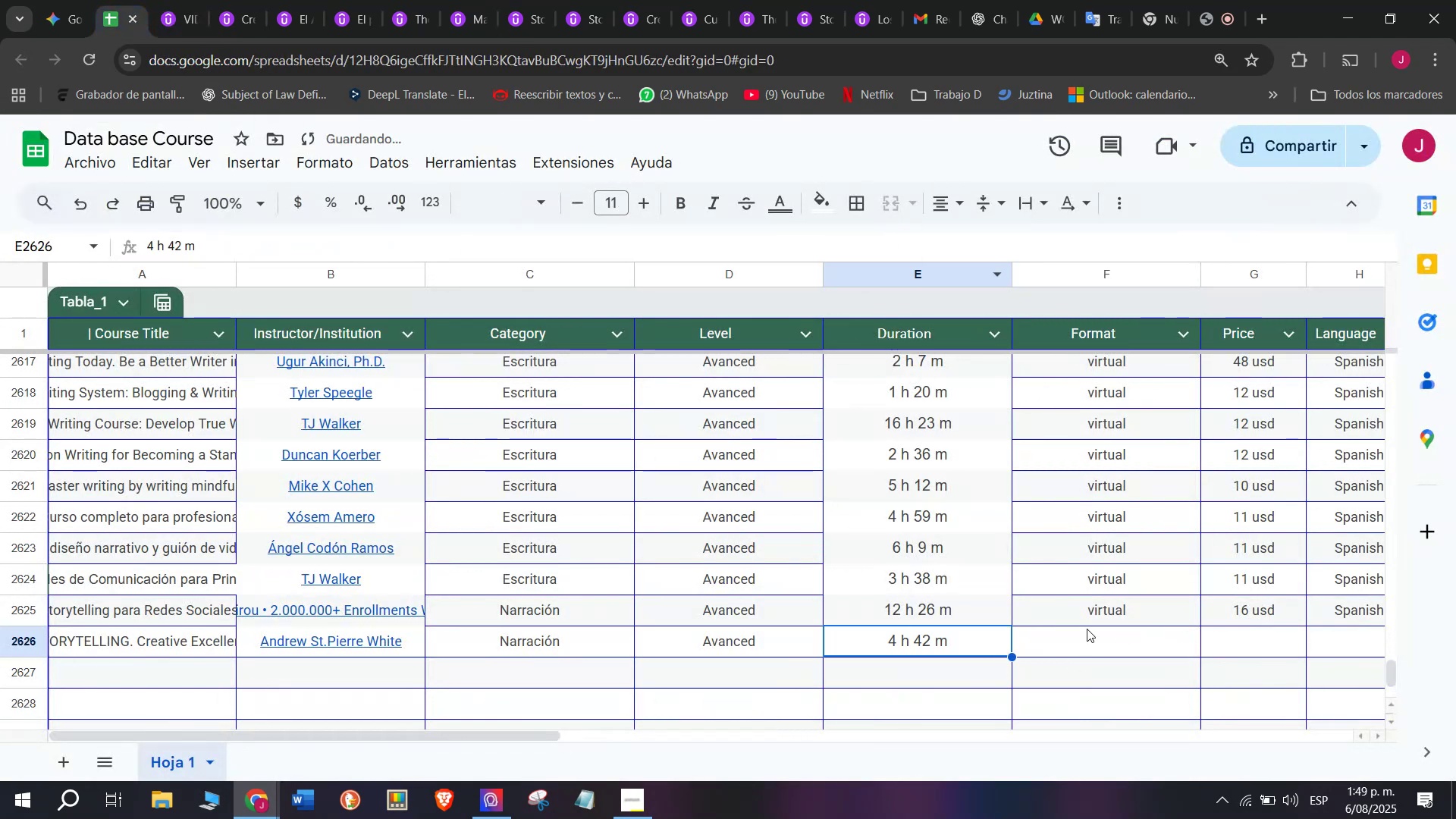 
left_click([1089, 618])
 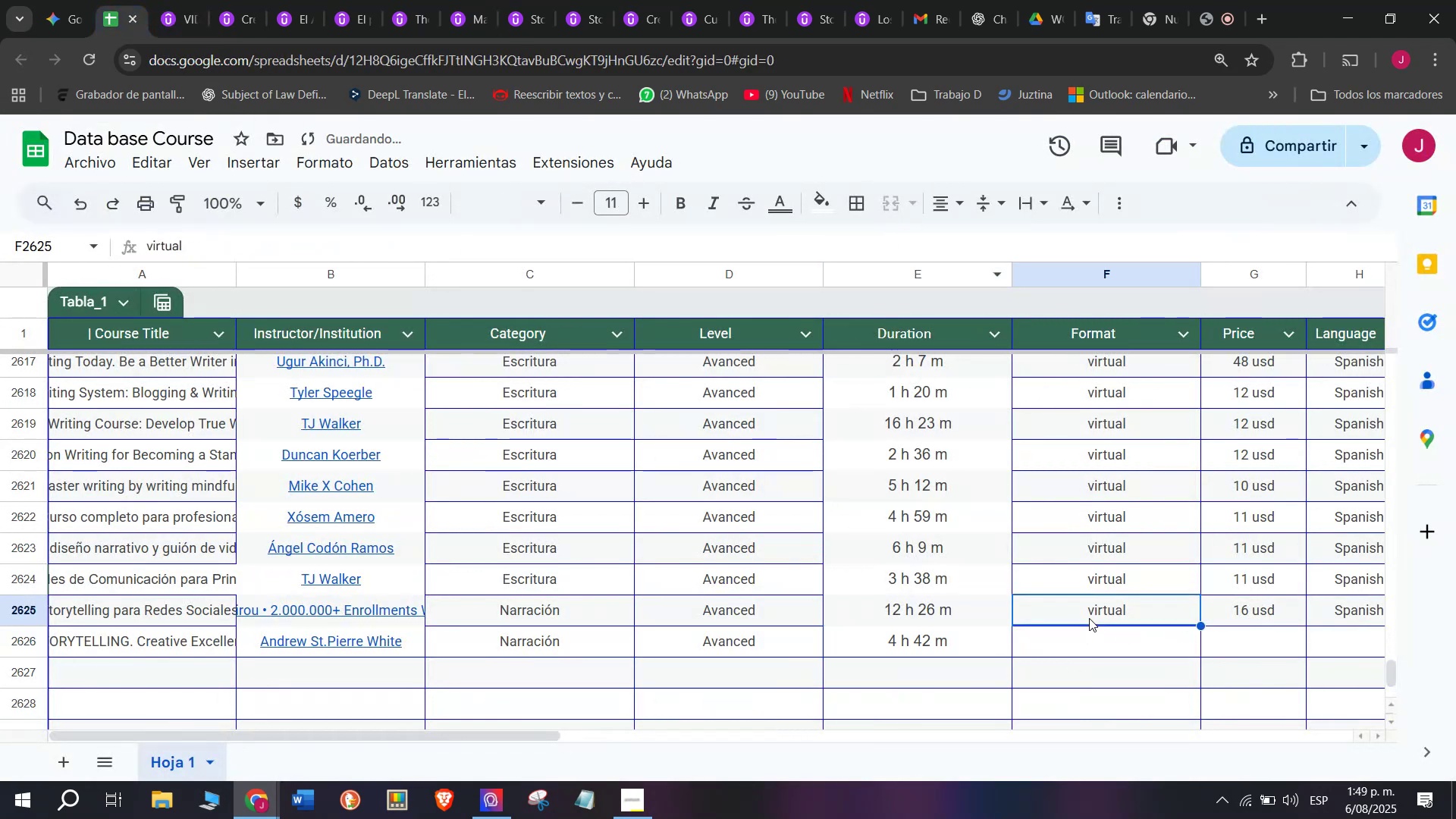 
key(Break)
 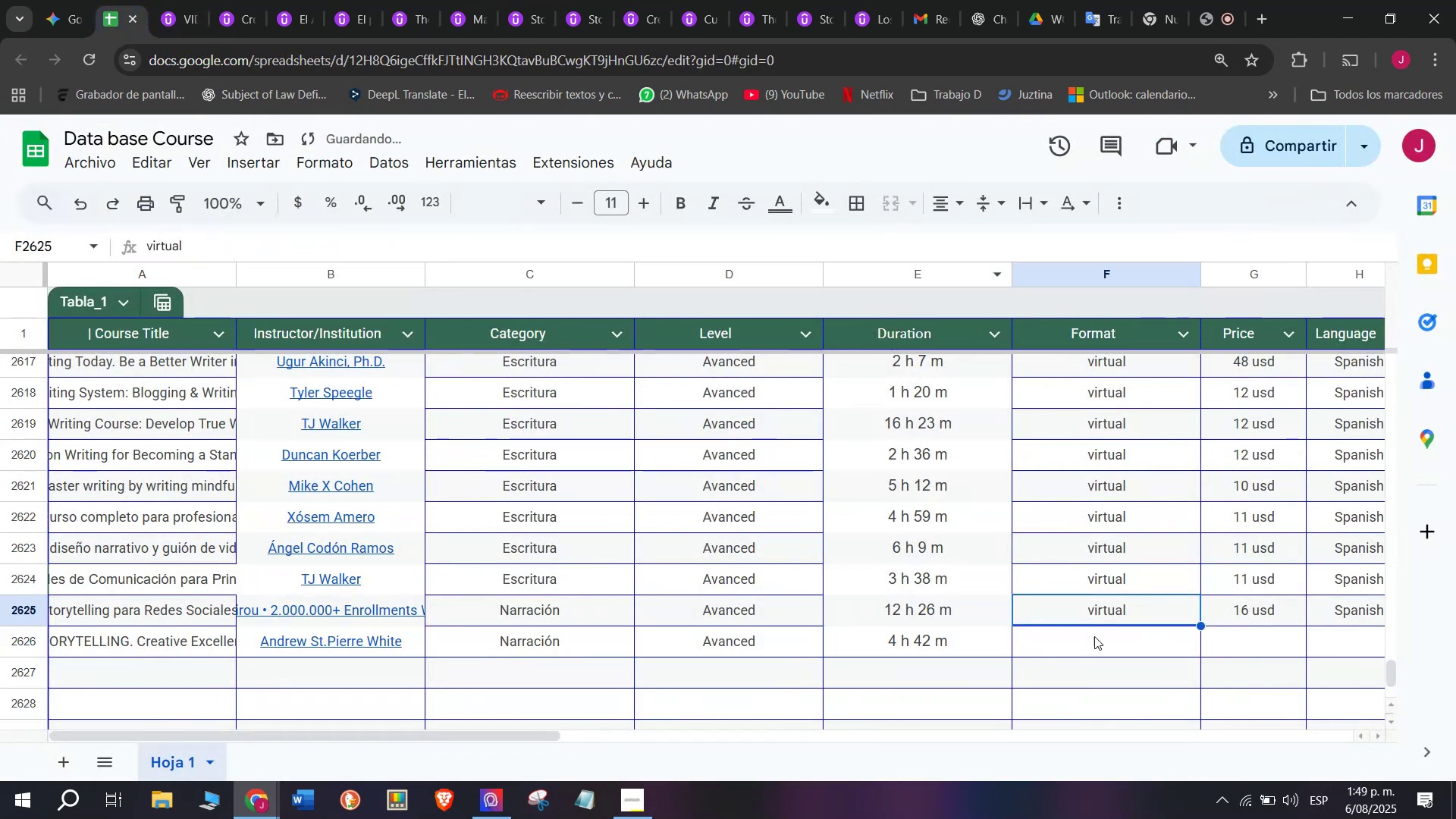 
key(Control+ControlLeft)
 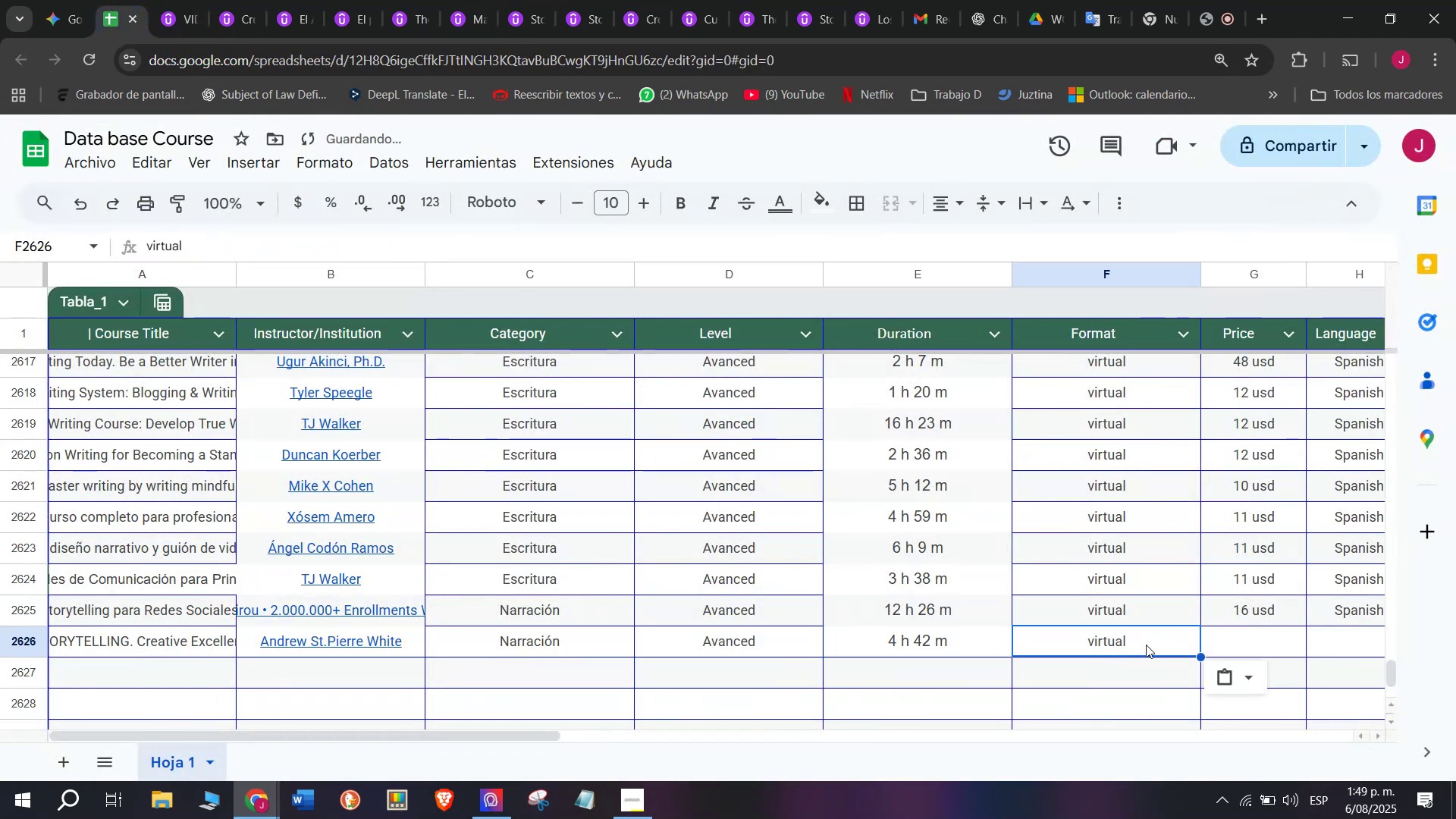 
key(Control+C)
 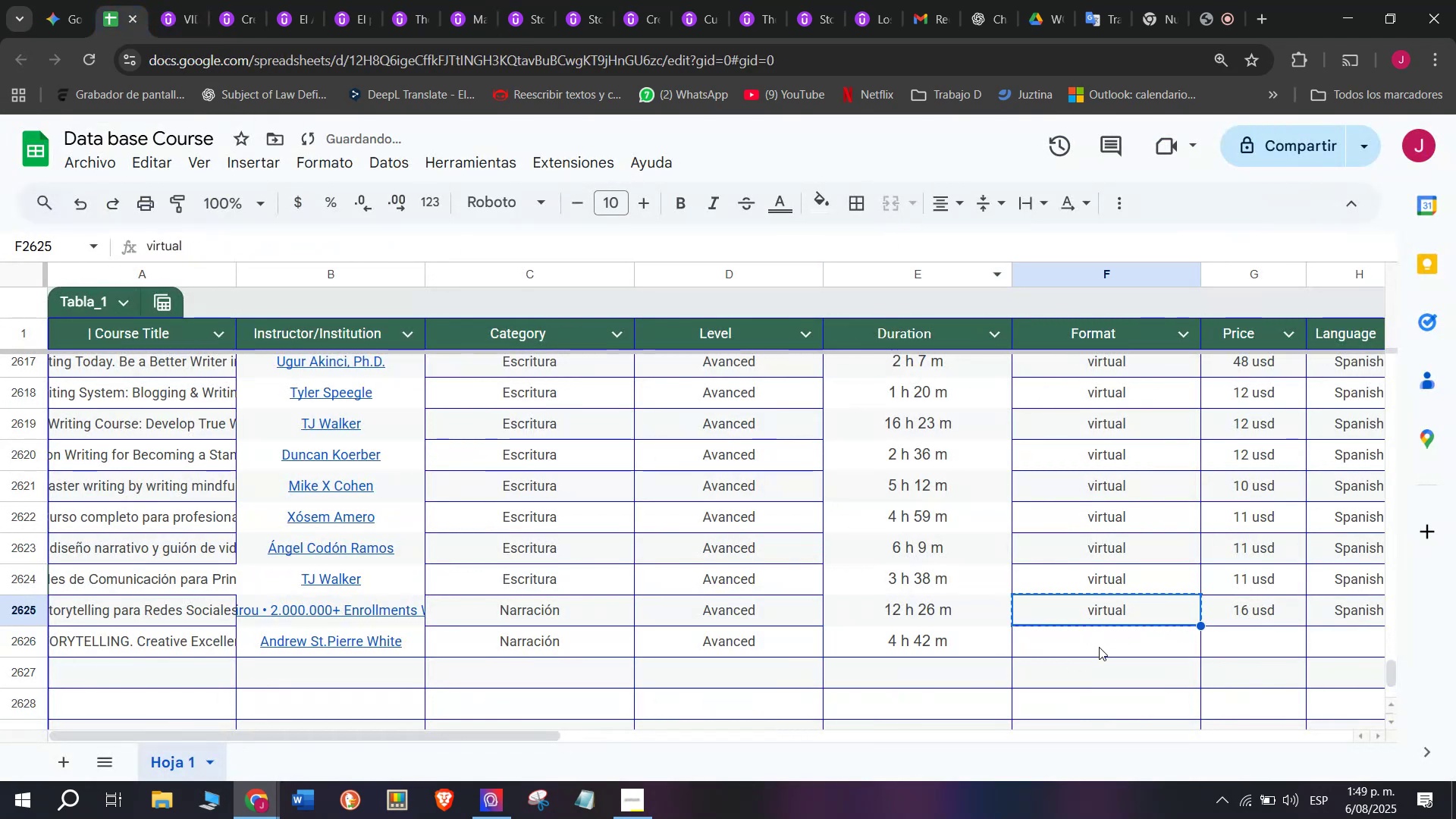 
double_click([1099, 647])
 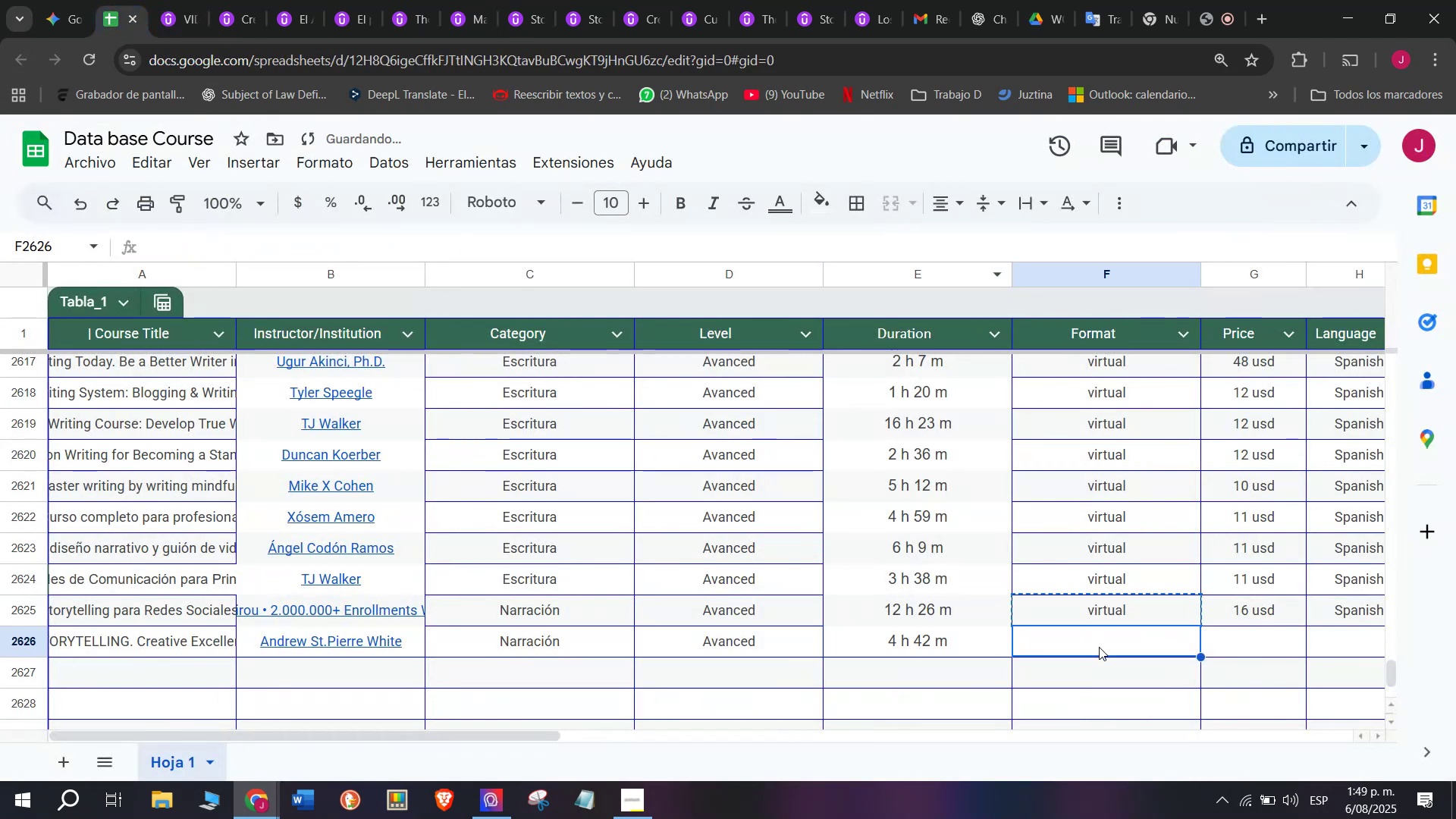 
key(Control+ControlLeft)
 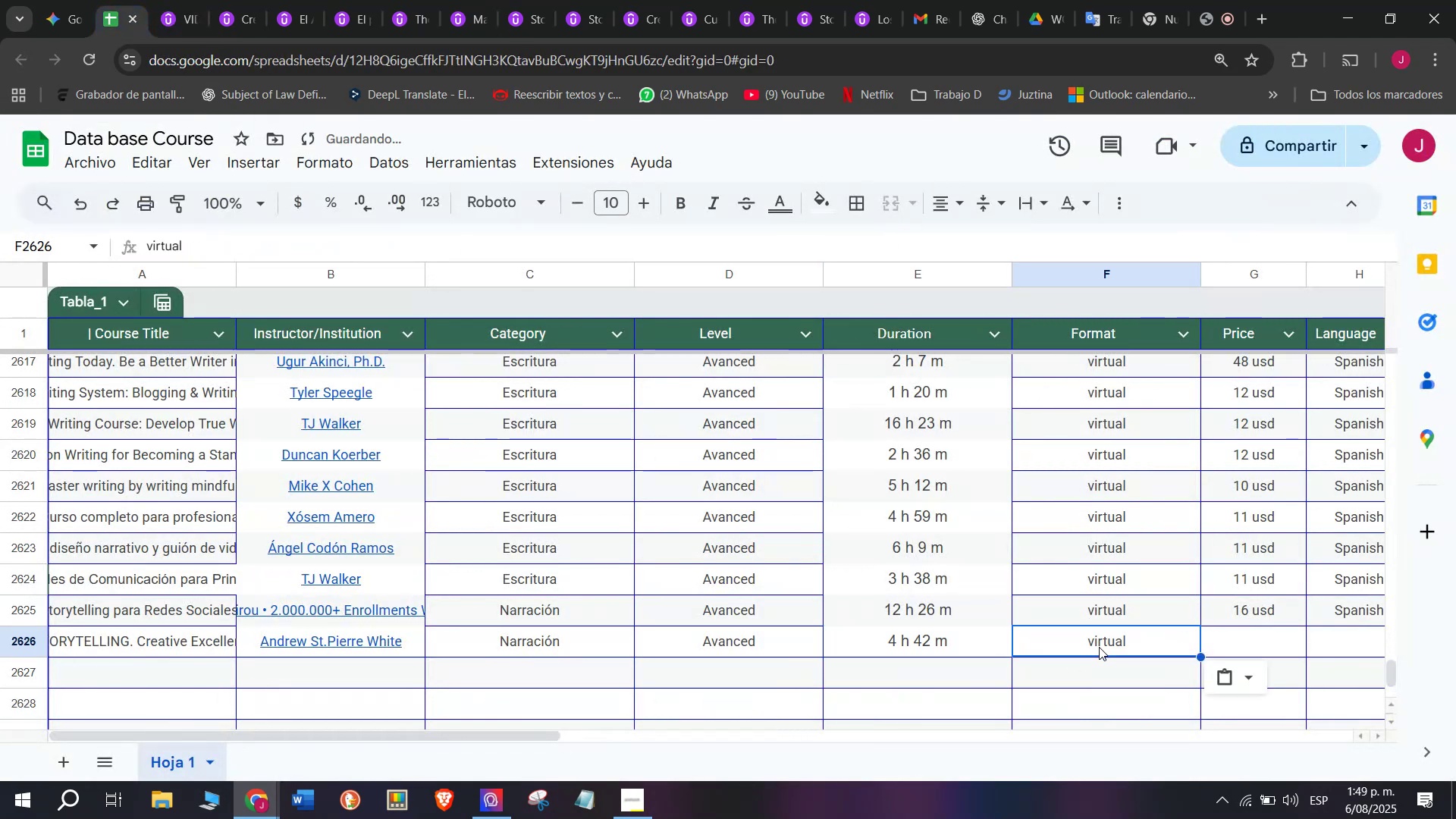 
key(Z)
 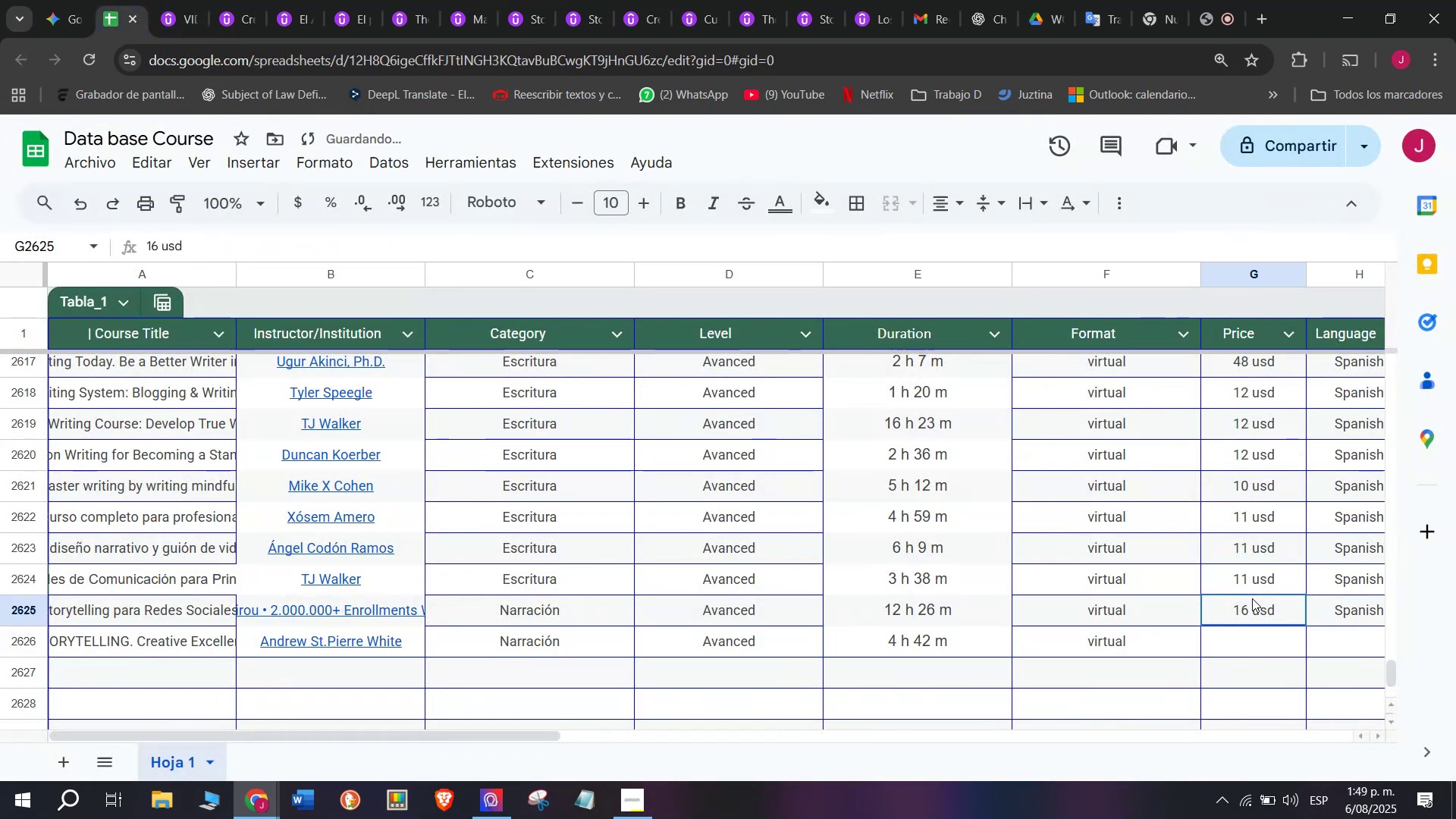 
key(Control+V)
 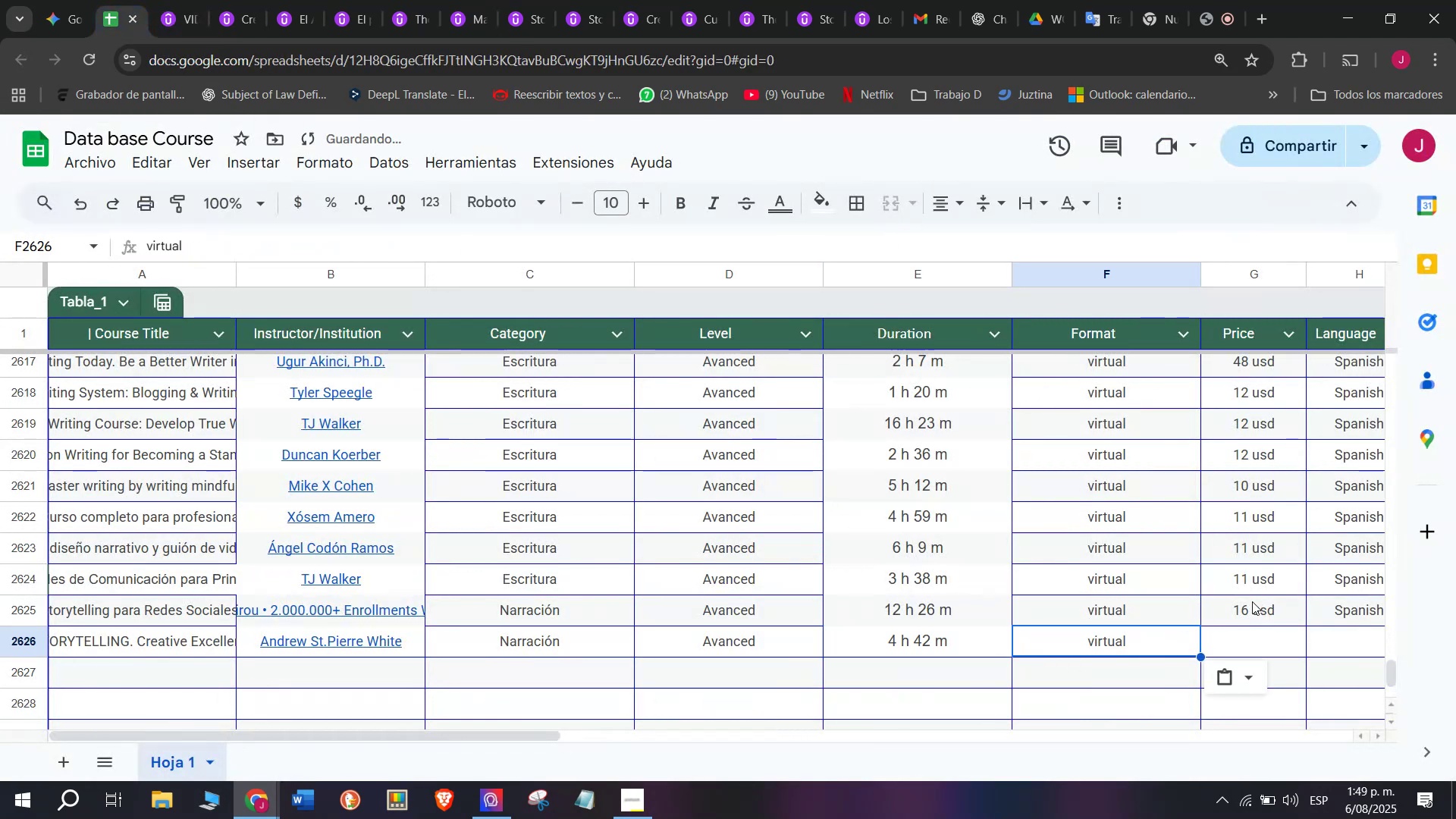 
left_click([1252, 598])
 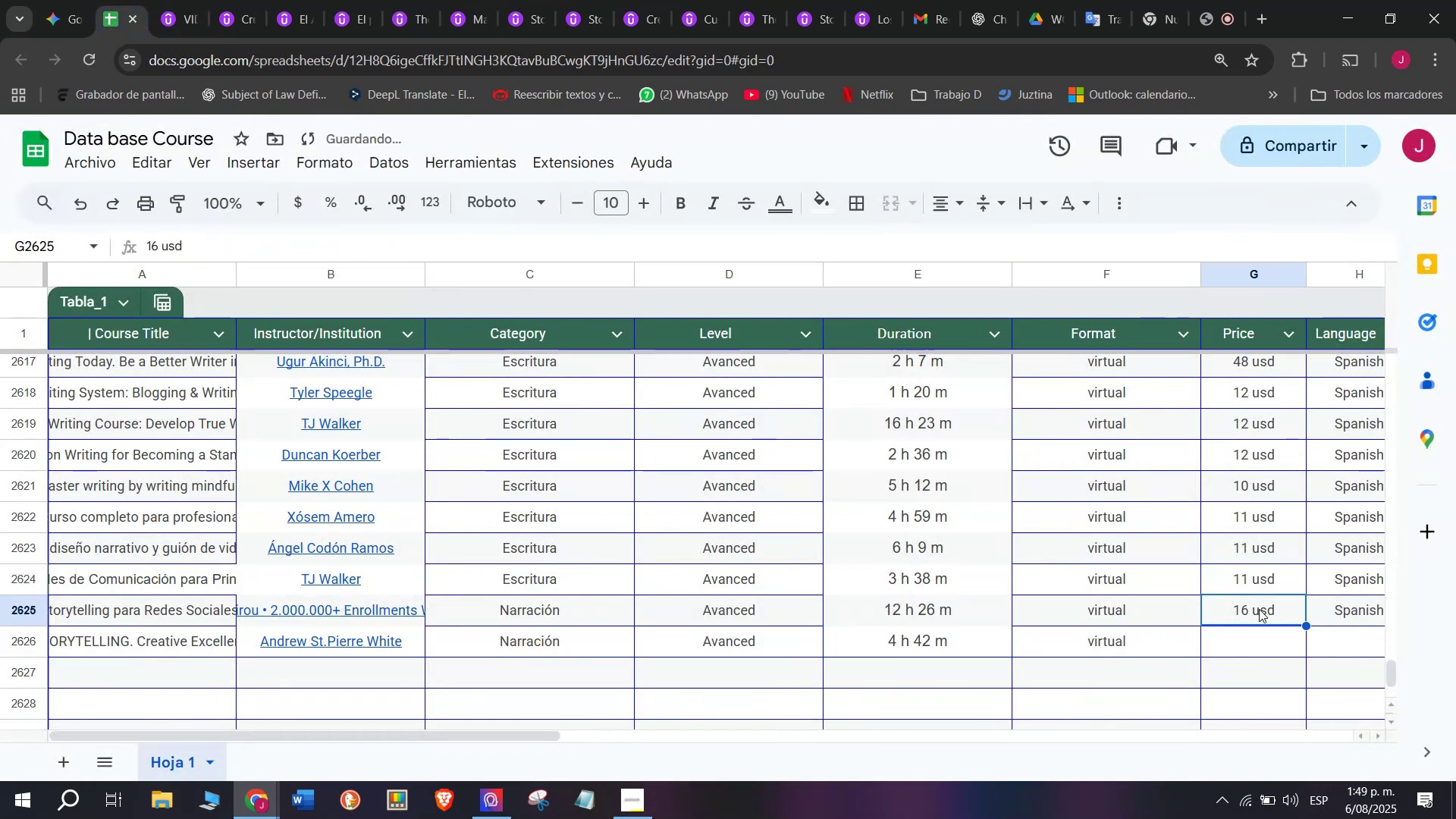 
key(Control+ControlLeft)
 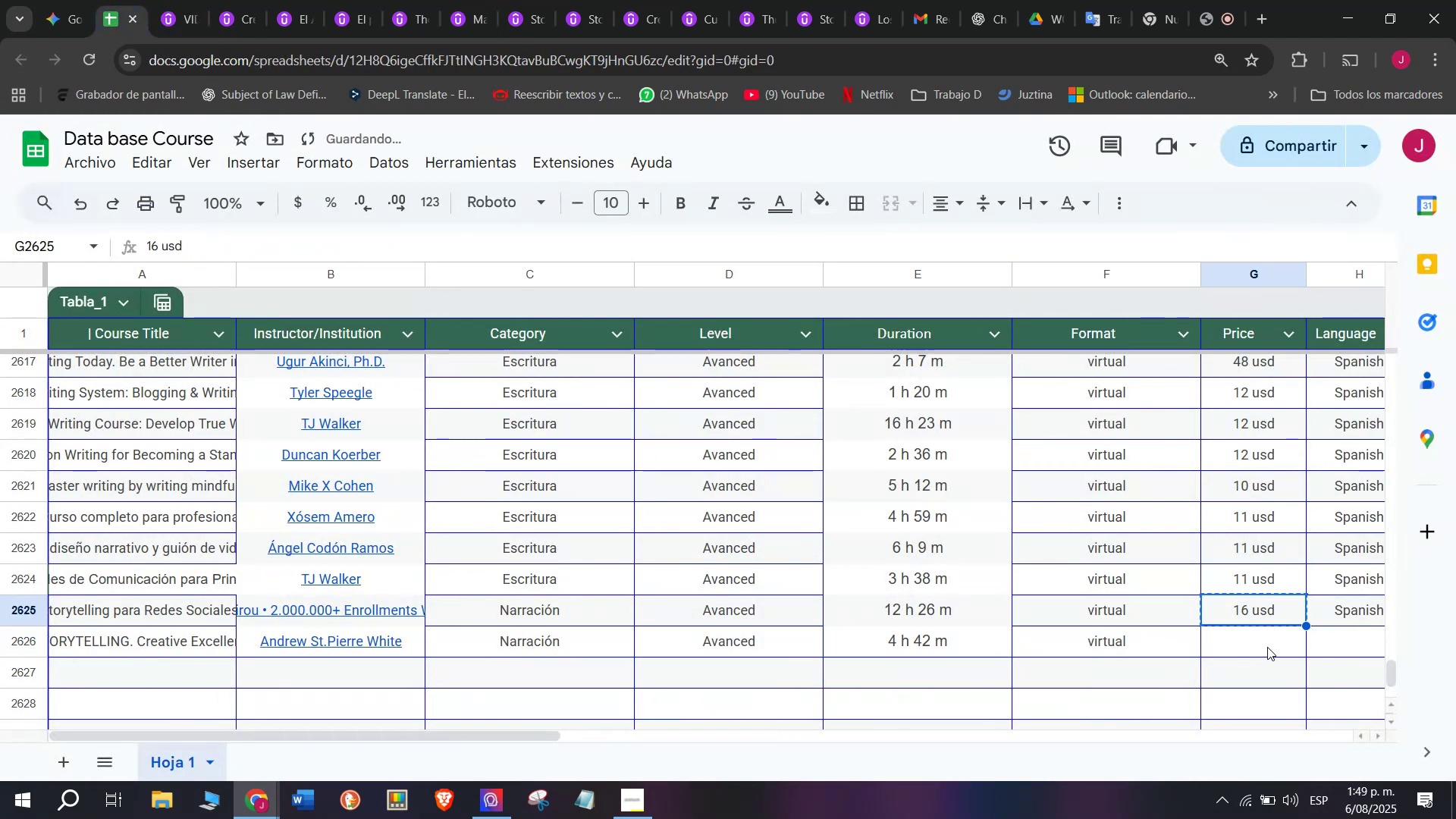 
key(Break)
 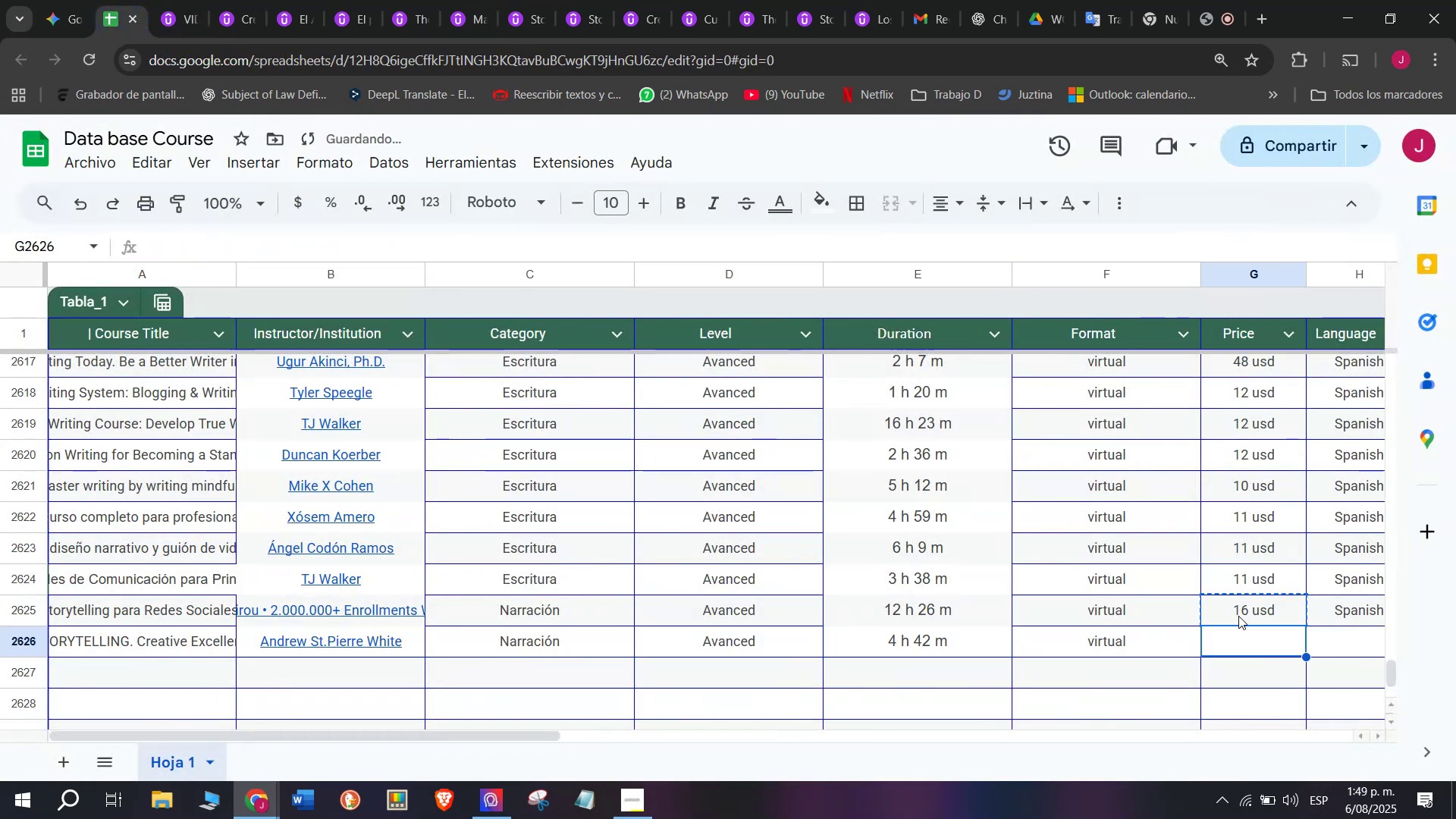 
key(Control+C)
 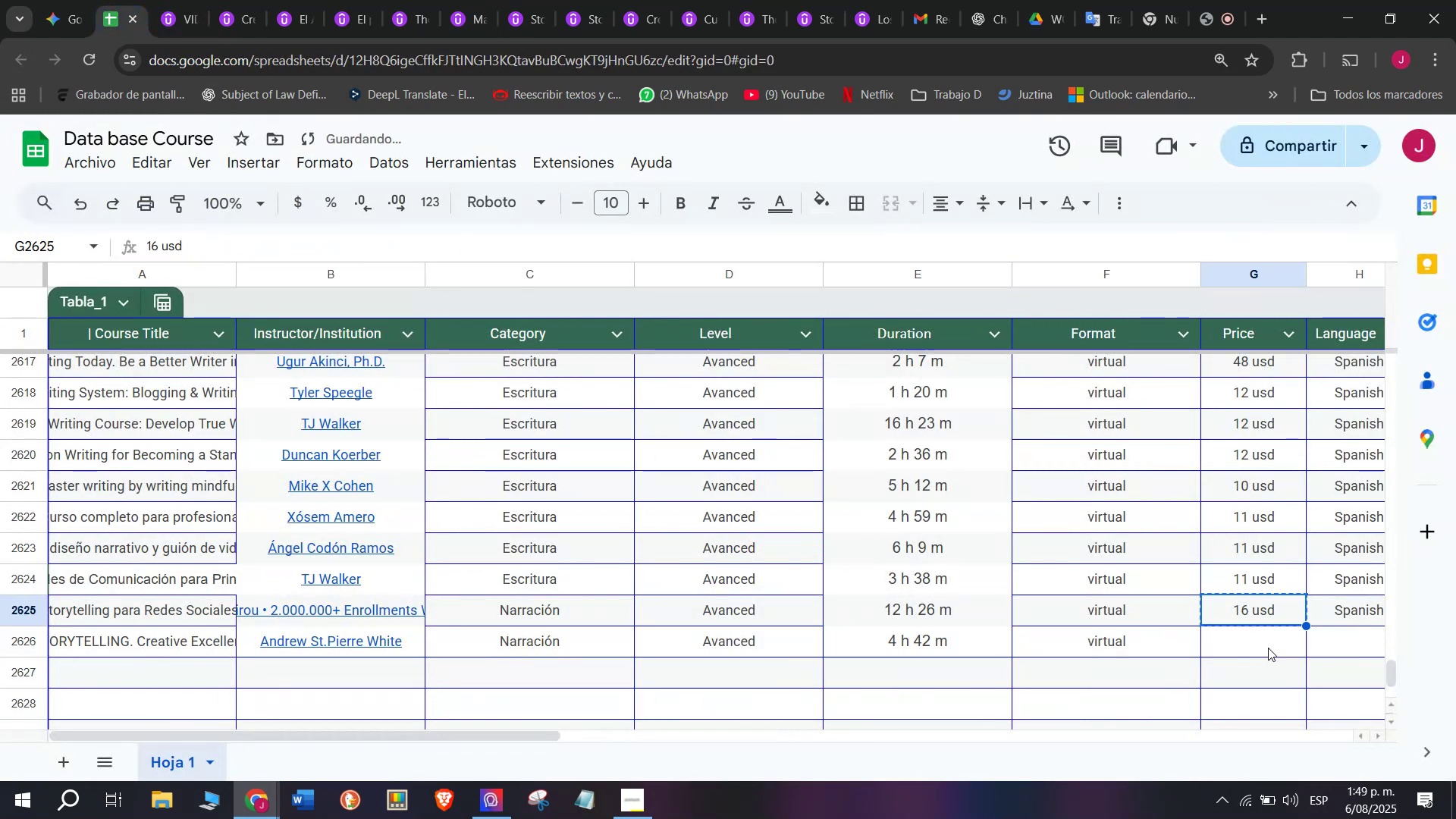 
double_click([1268, 648])
 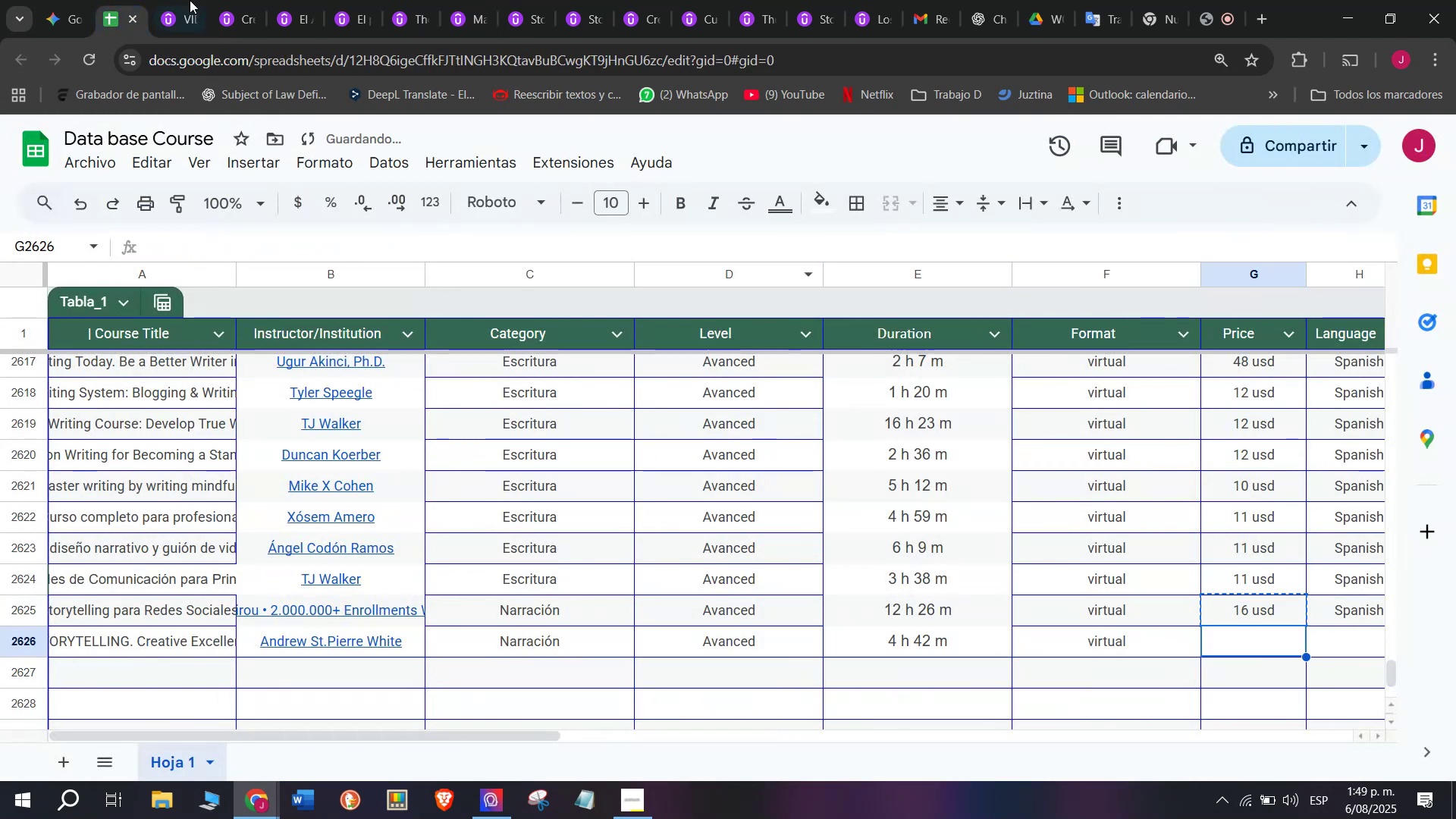 
left_click([171, 0])
 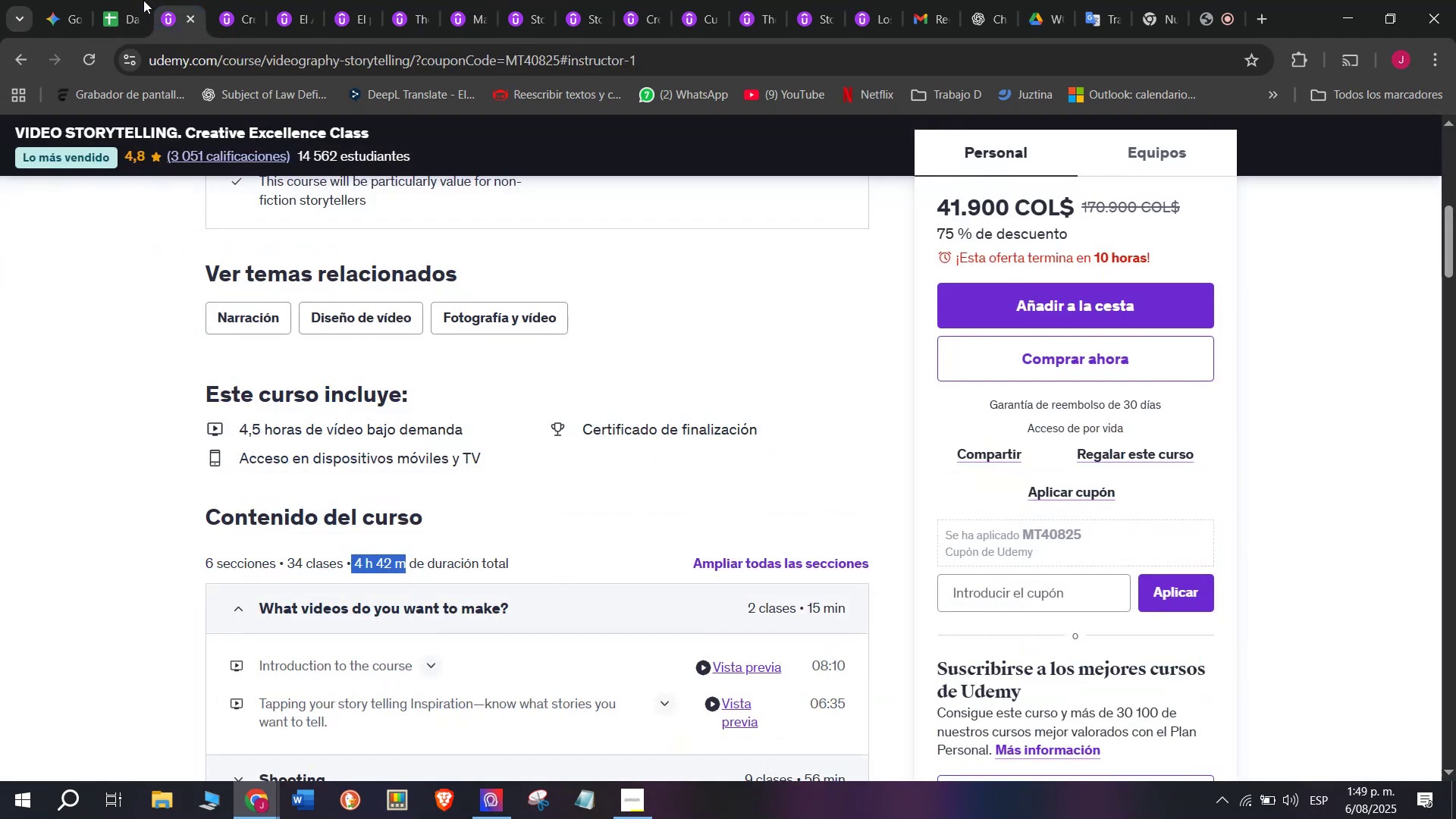 
left_click([120, 0])
 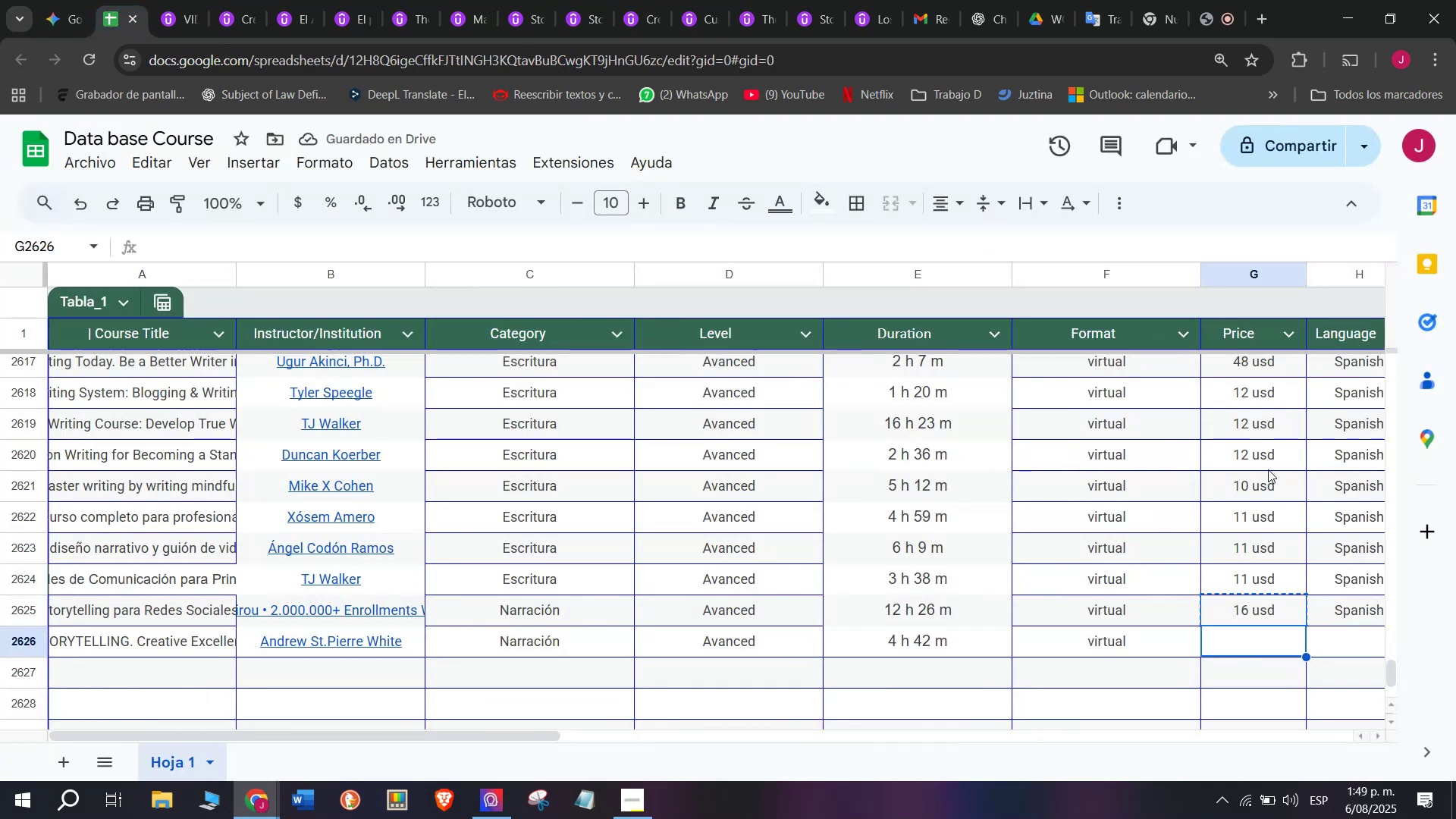 
left_click([1276, 489])
 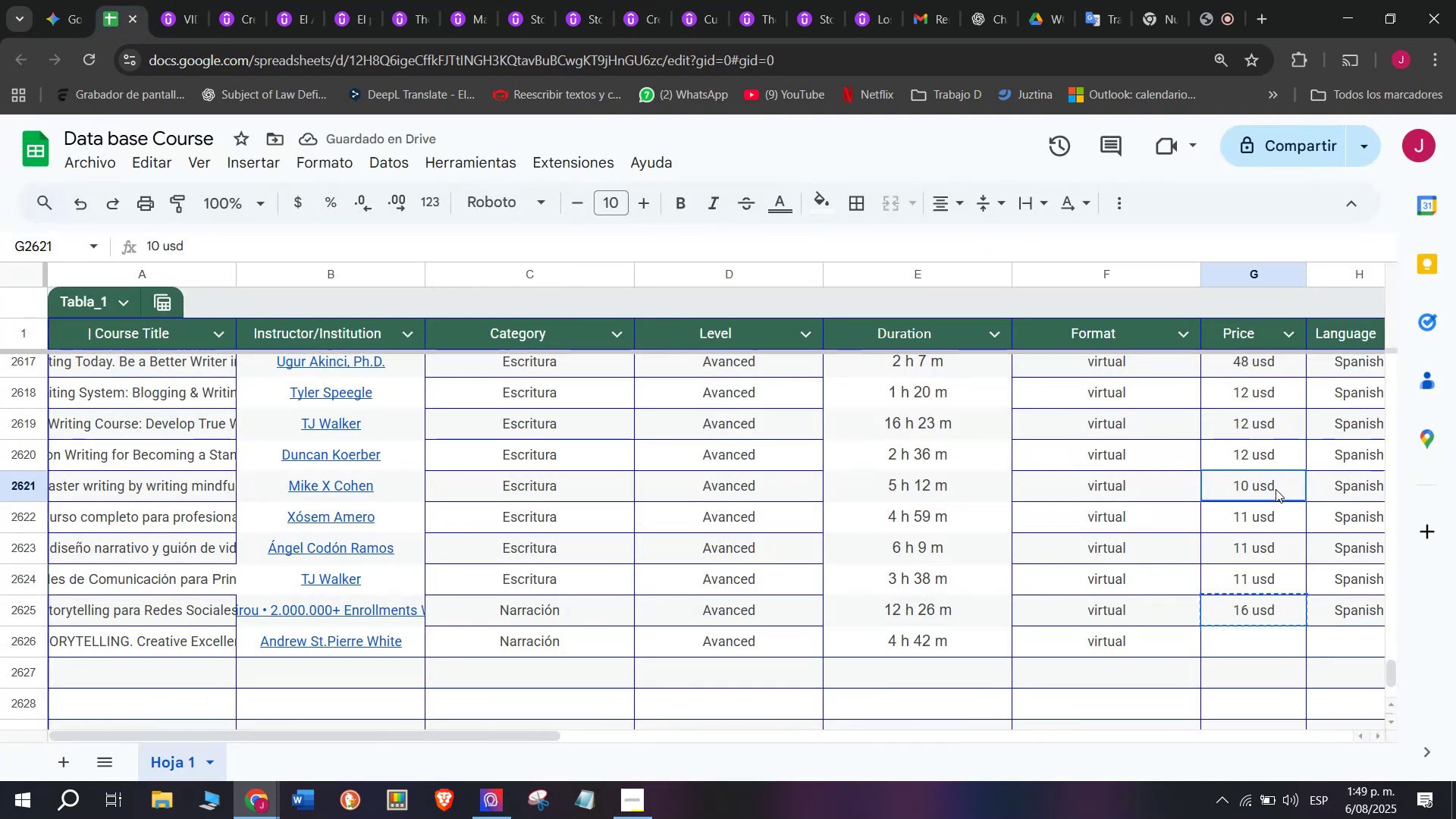 
key(Control+ControlLeft)
 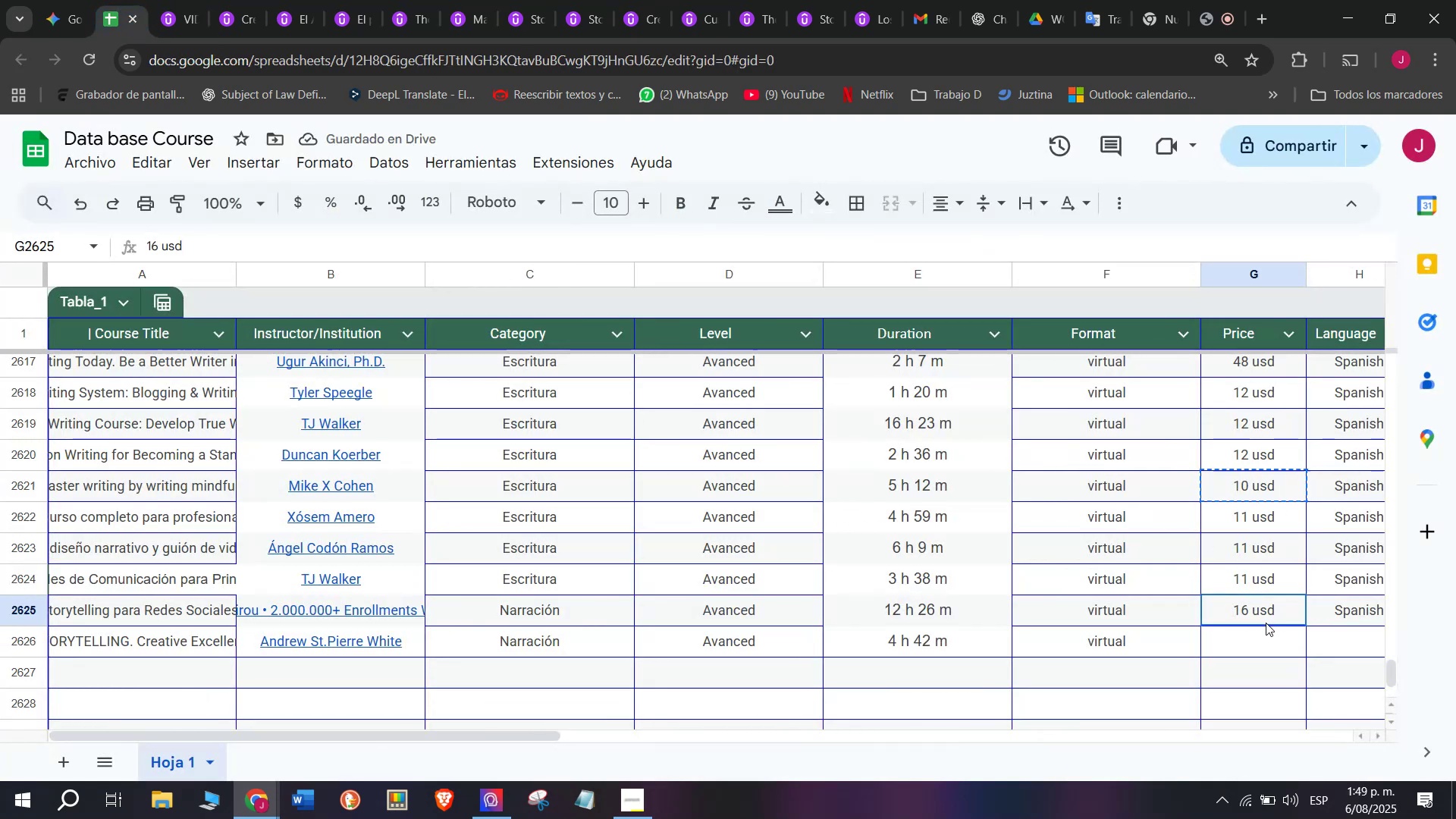 
key(Break)
 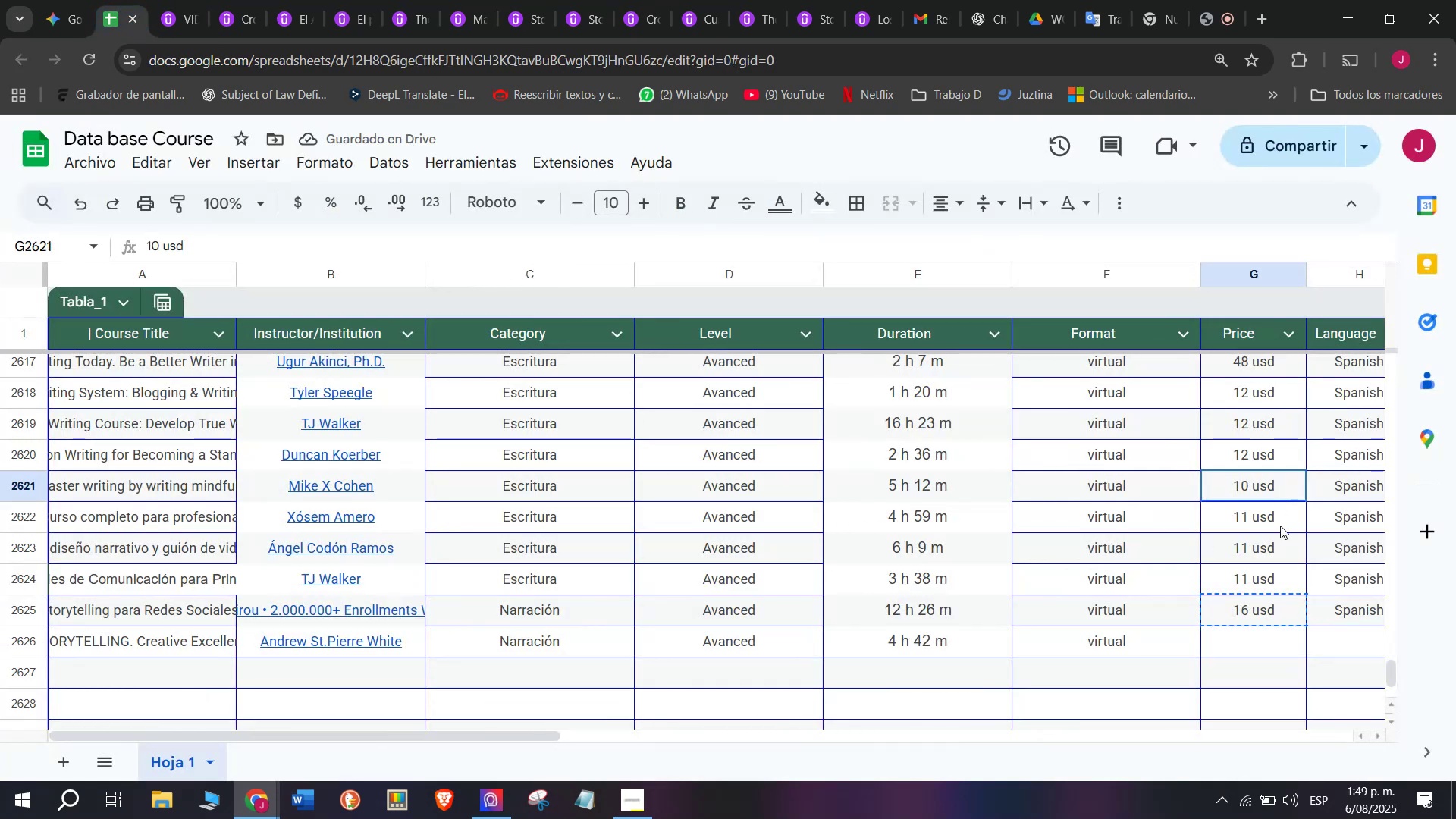 
key(Control+C)
 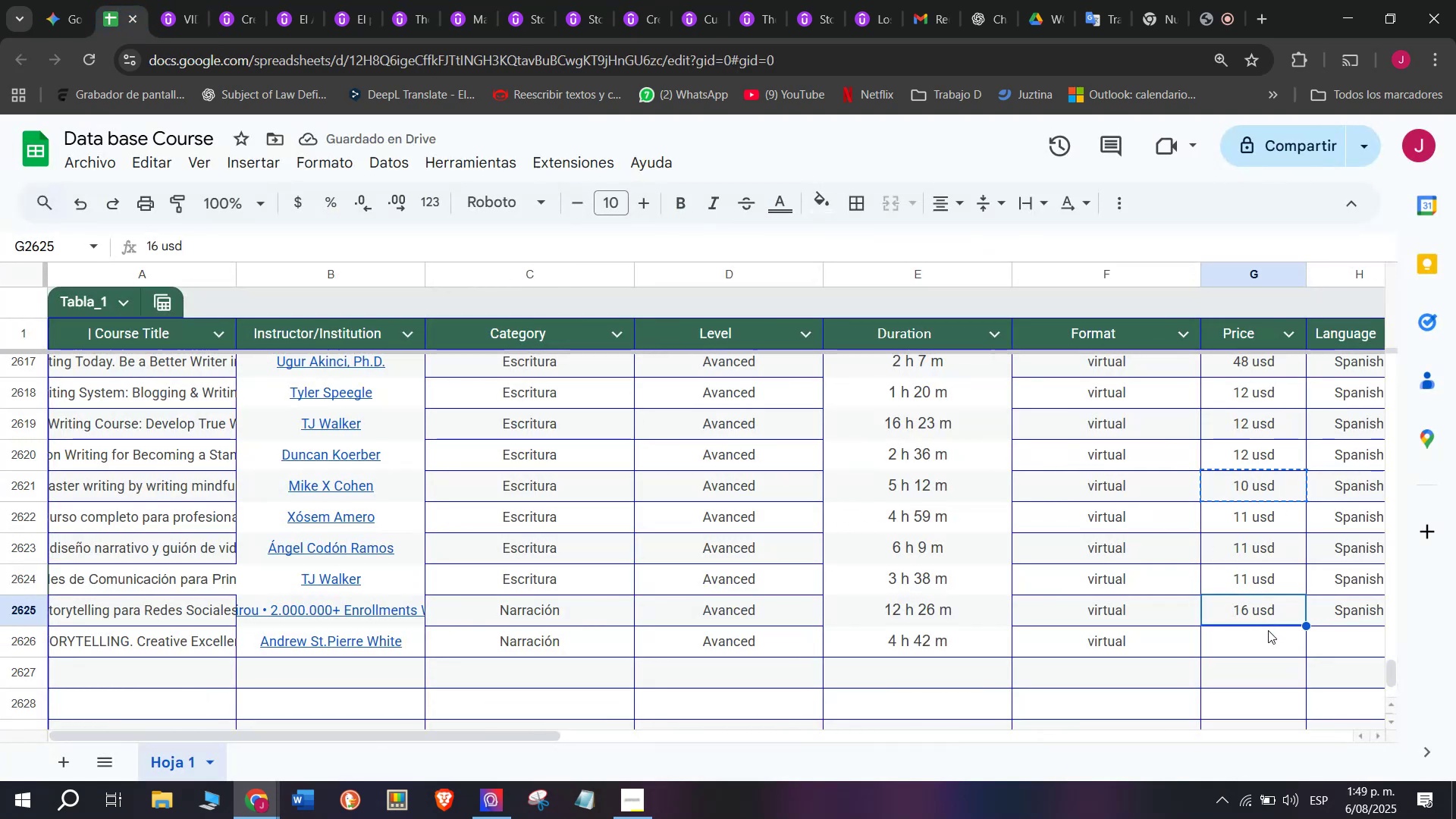 
double_click([1271, 632])
 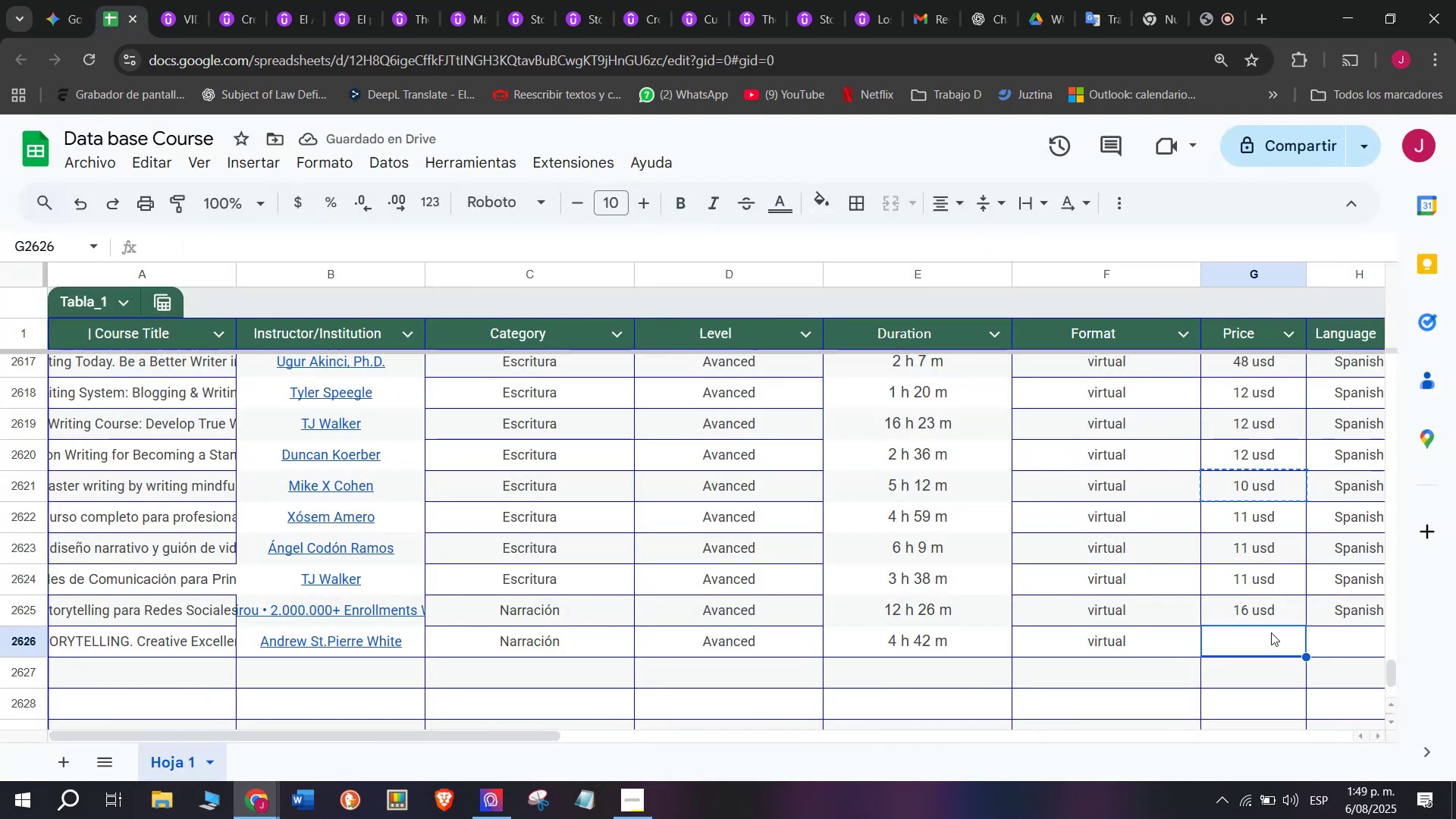 
key(Z)
 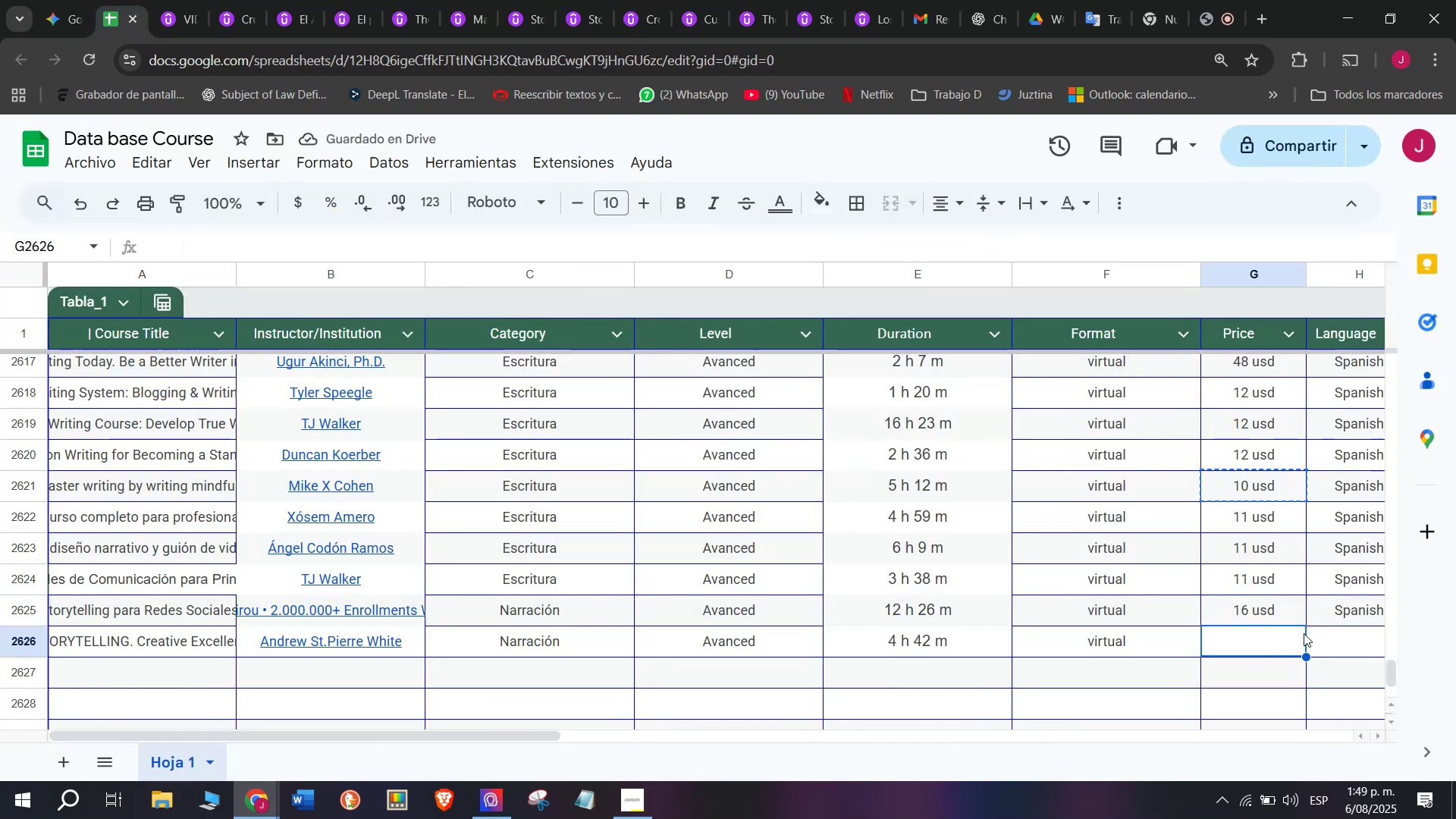 
key(Control+V)
 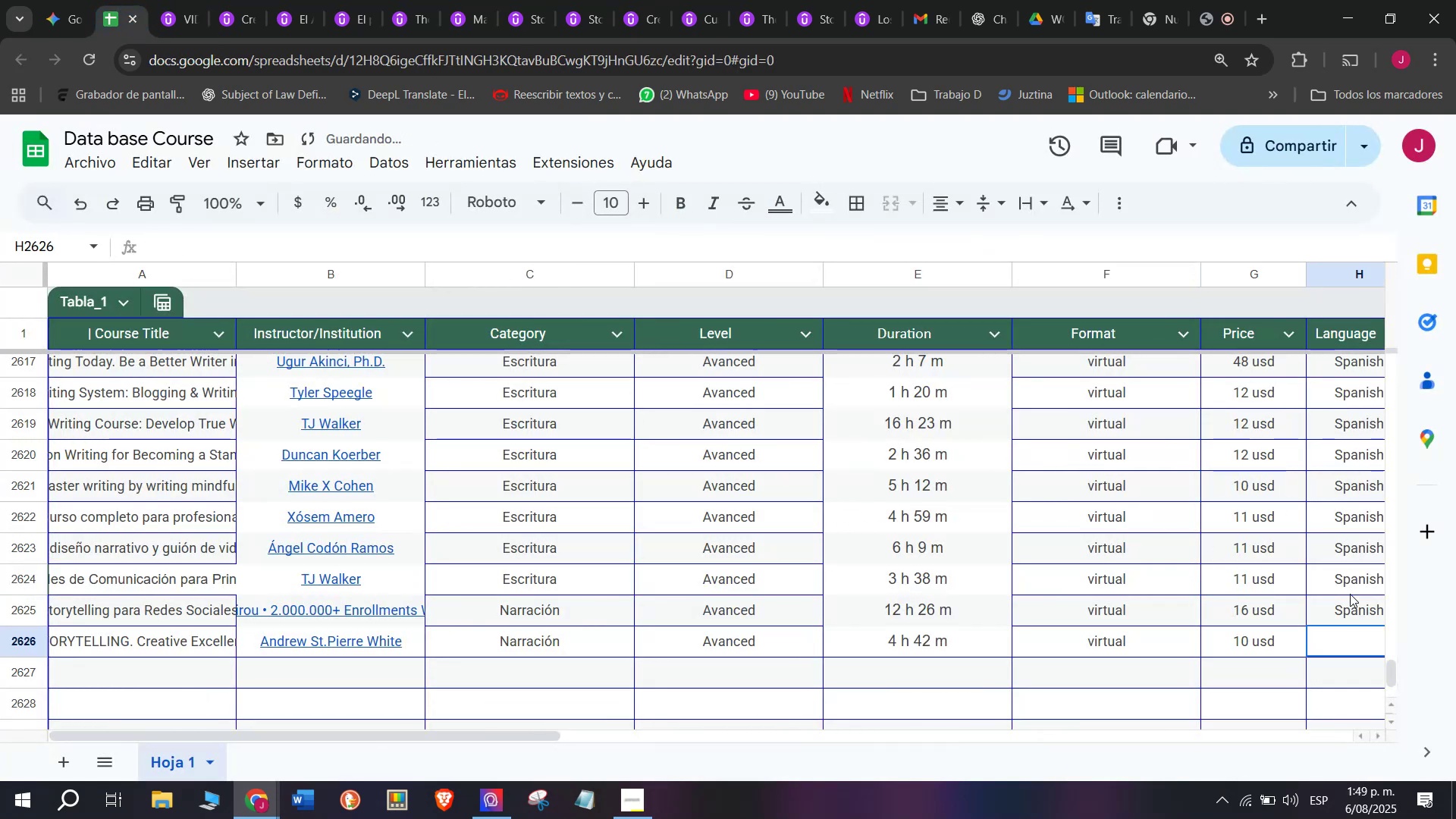 
key(Control+ControlLeft)
 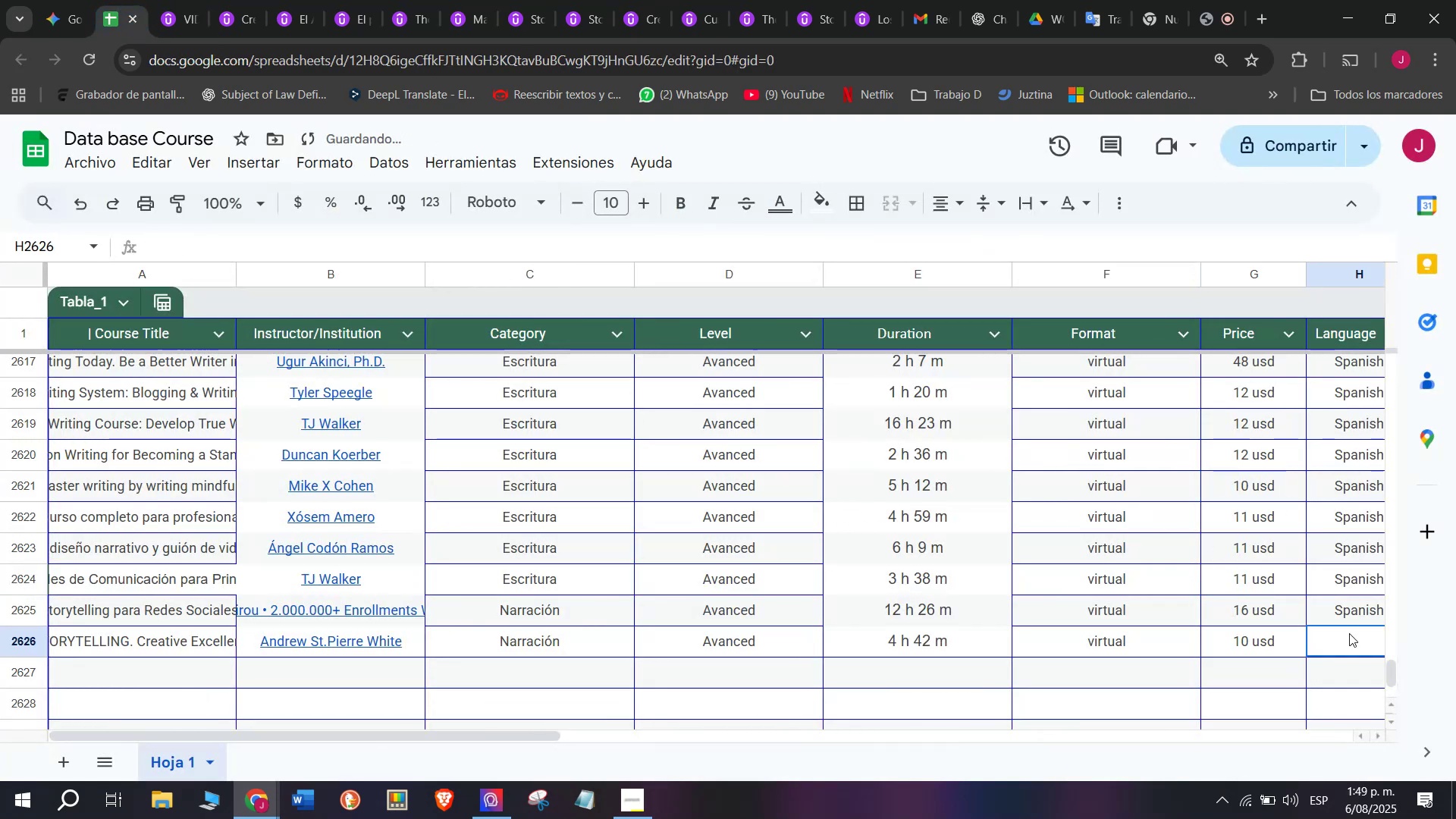 
triple_click([1349, 633])
 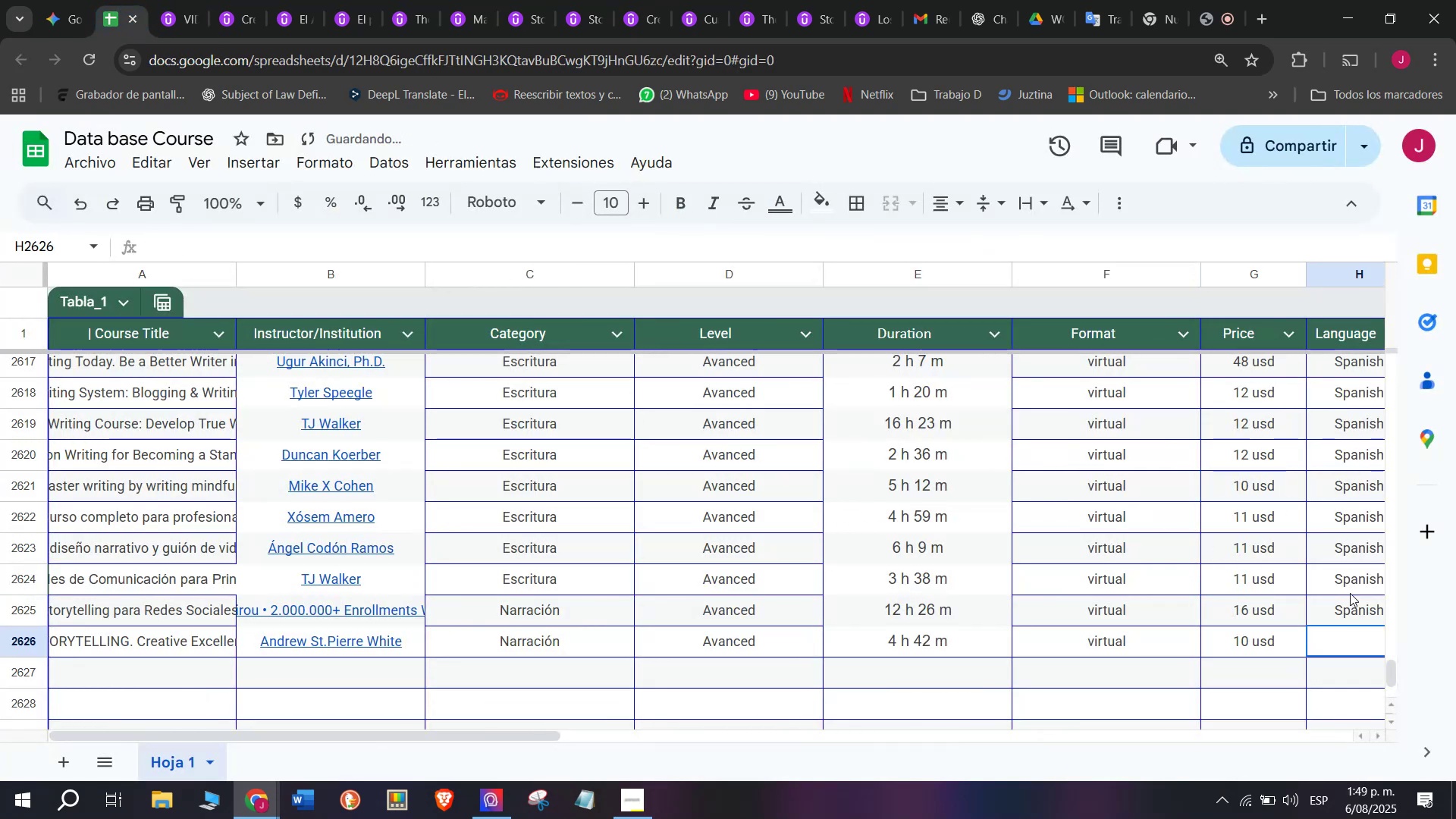 
left_click_drag(start_coordinate=[1350, 593], to_coordinate=[1352, 606])
 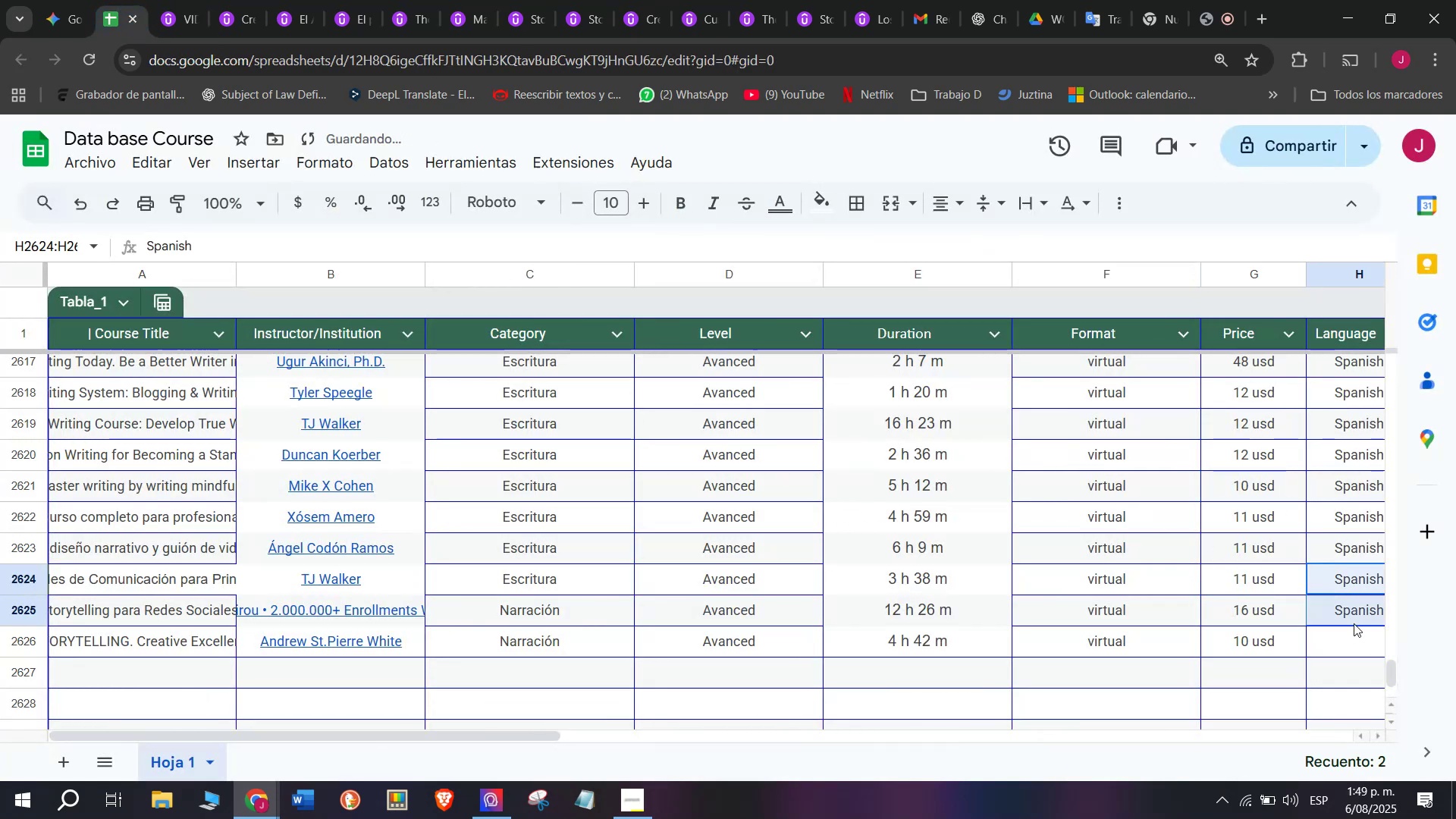 
left_click([1354, 613])
 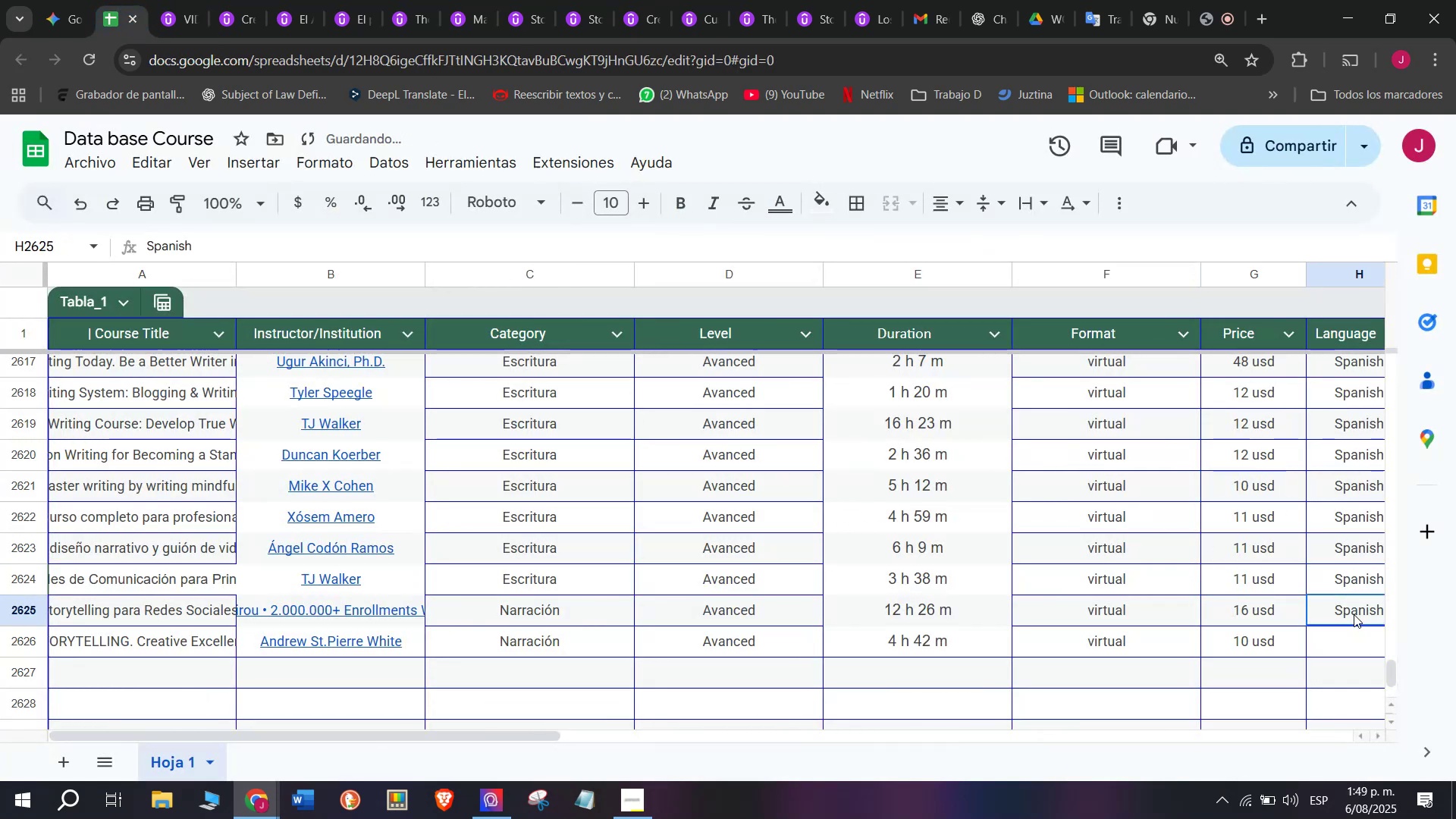 
key(Break)
 